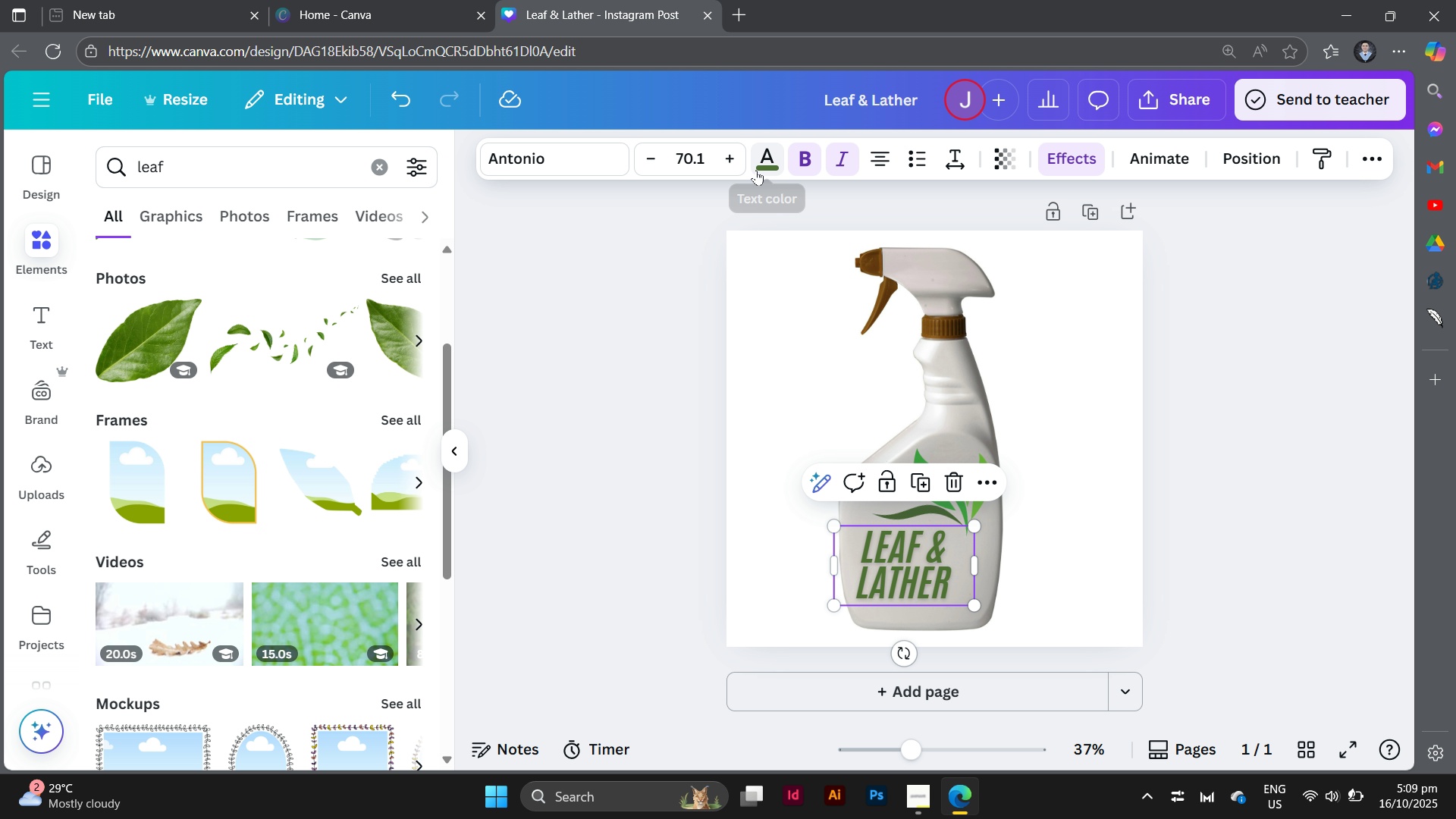 
left_click([756, 170])
 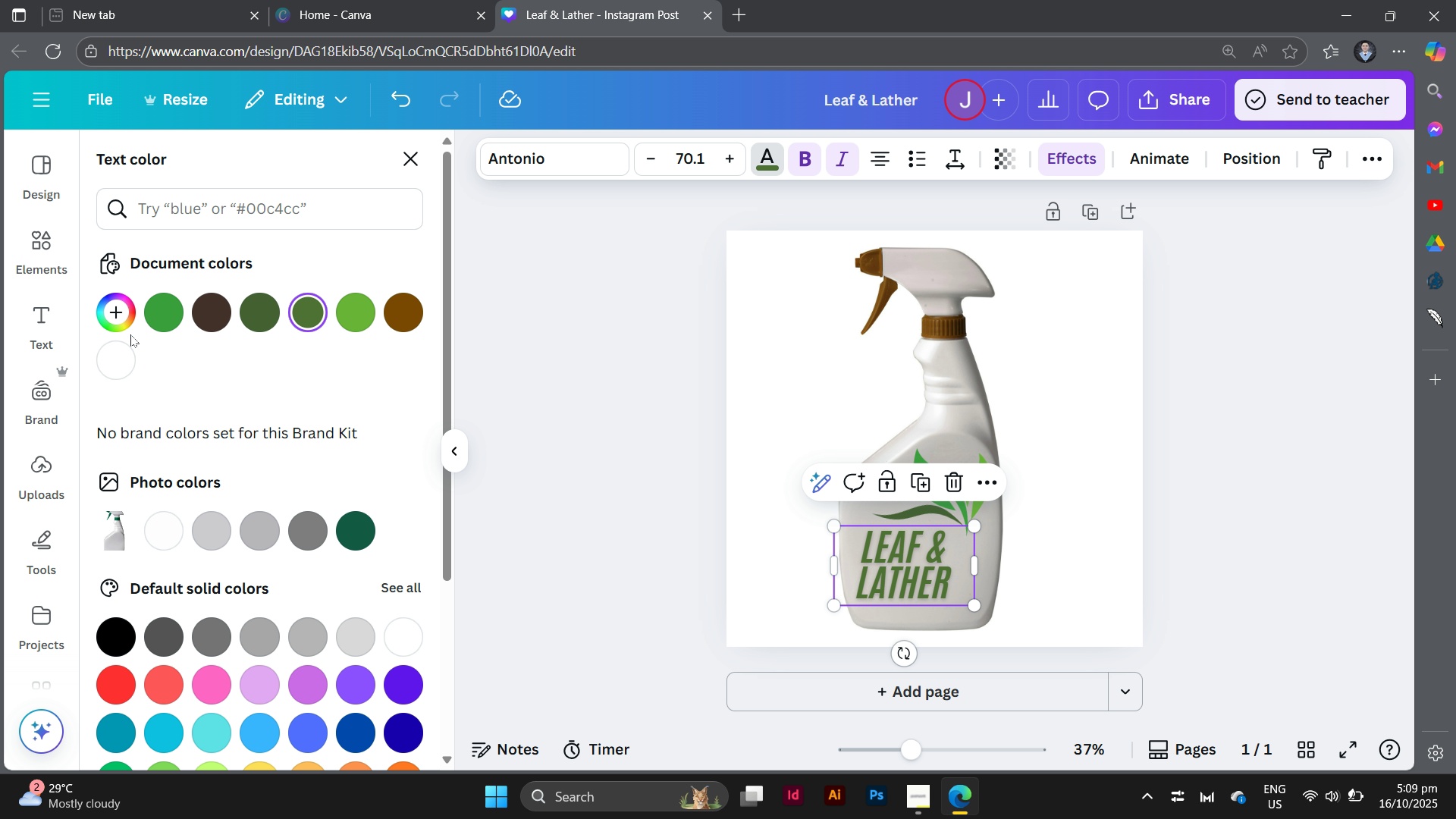 
left_click([121, 315])
 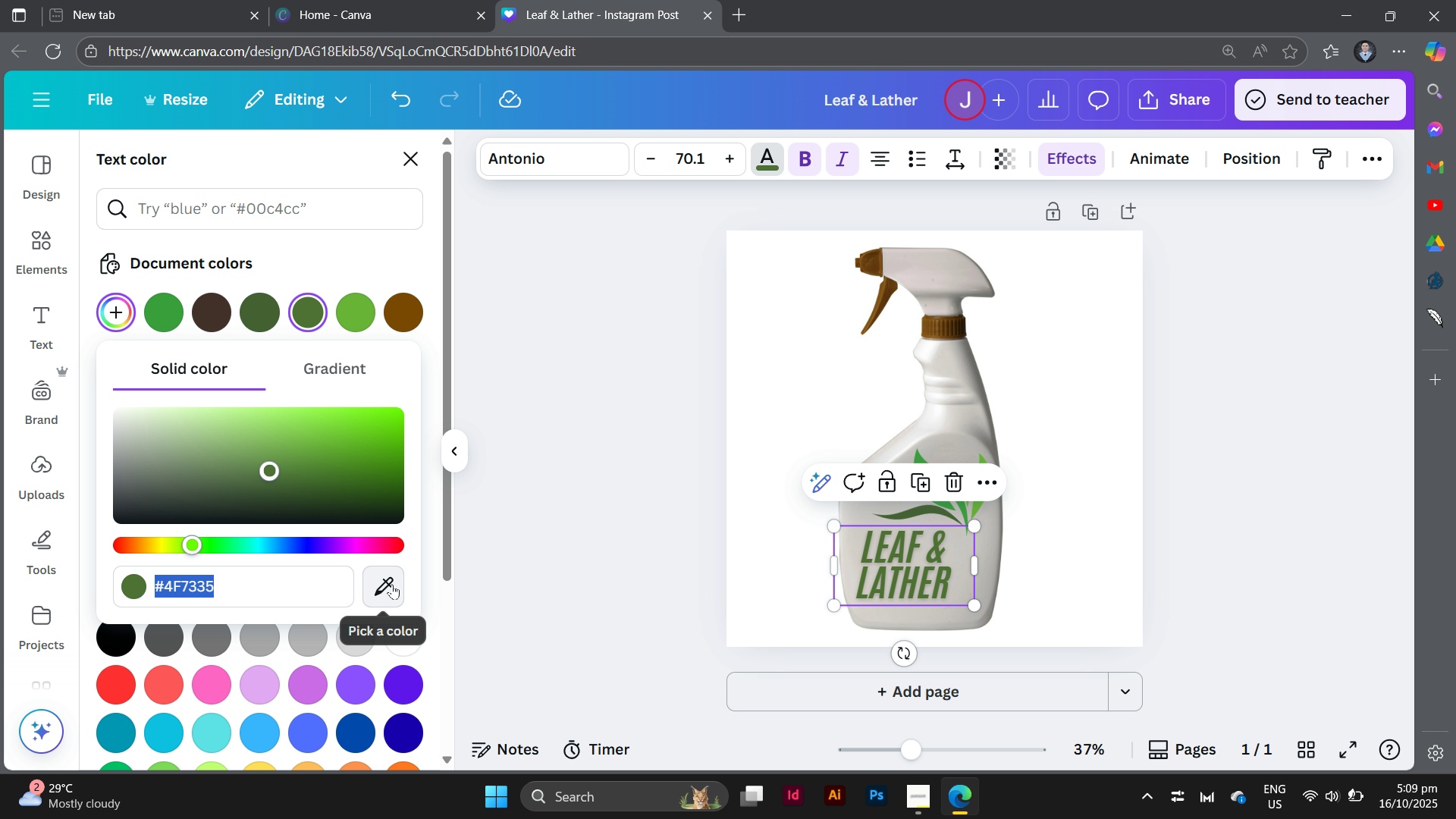 
left_click([392, 584])
 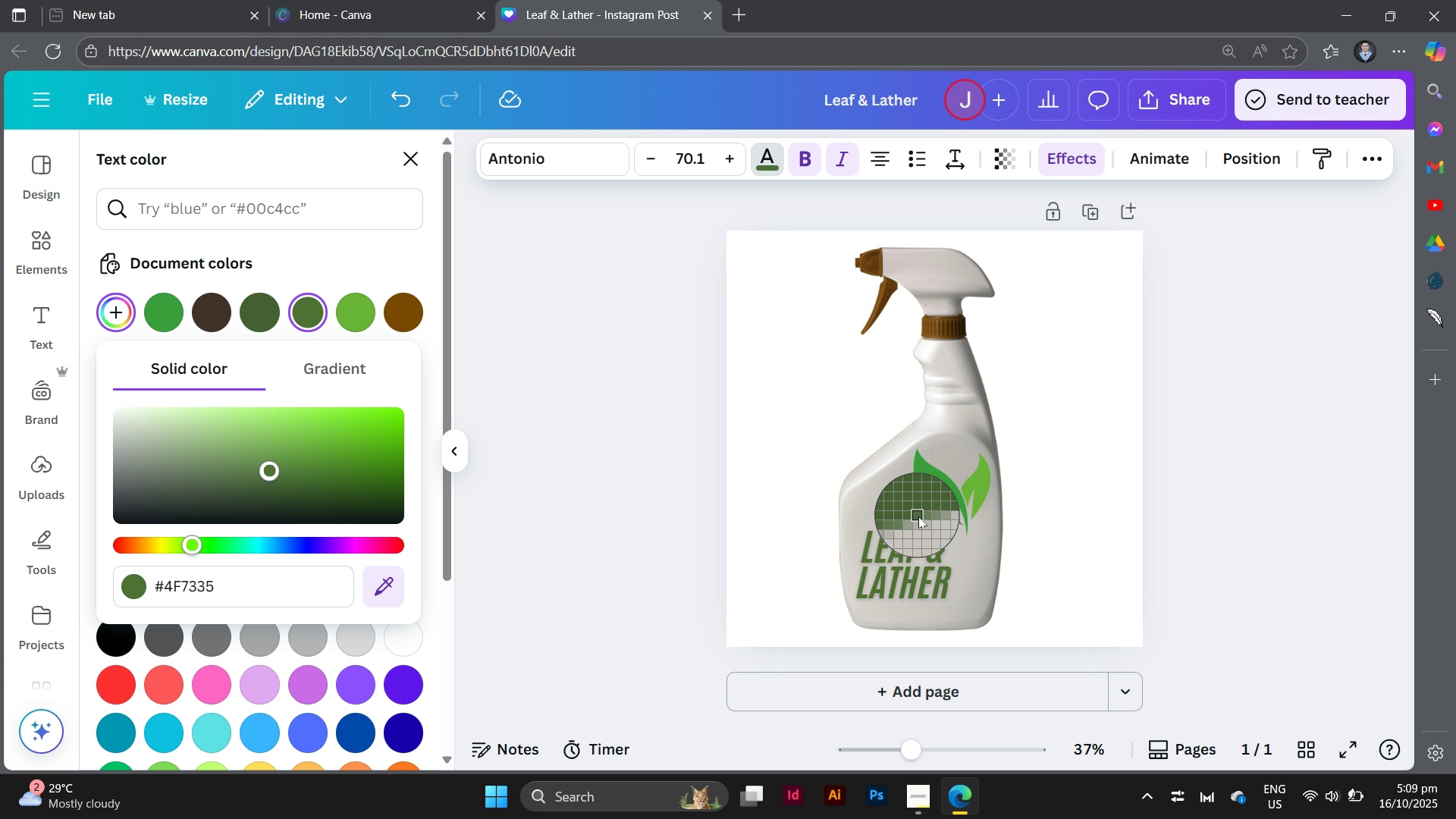 
left_click([918, 513])
 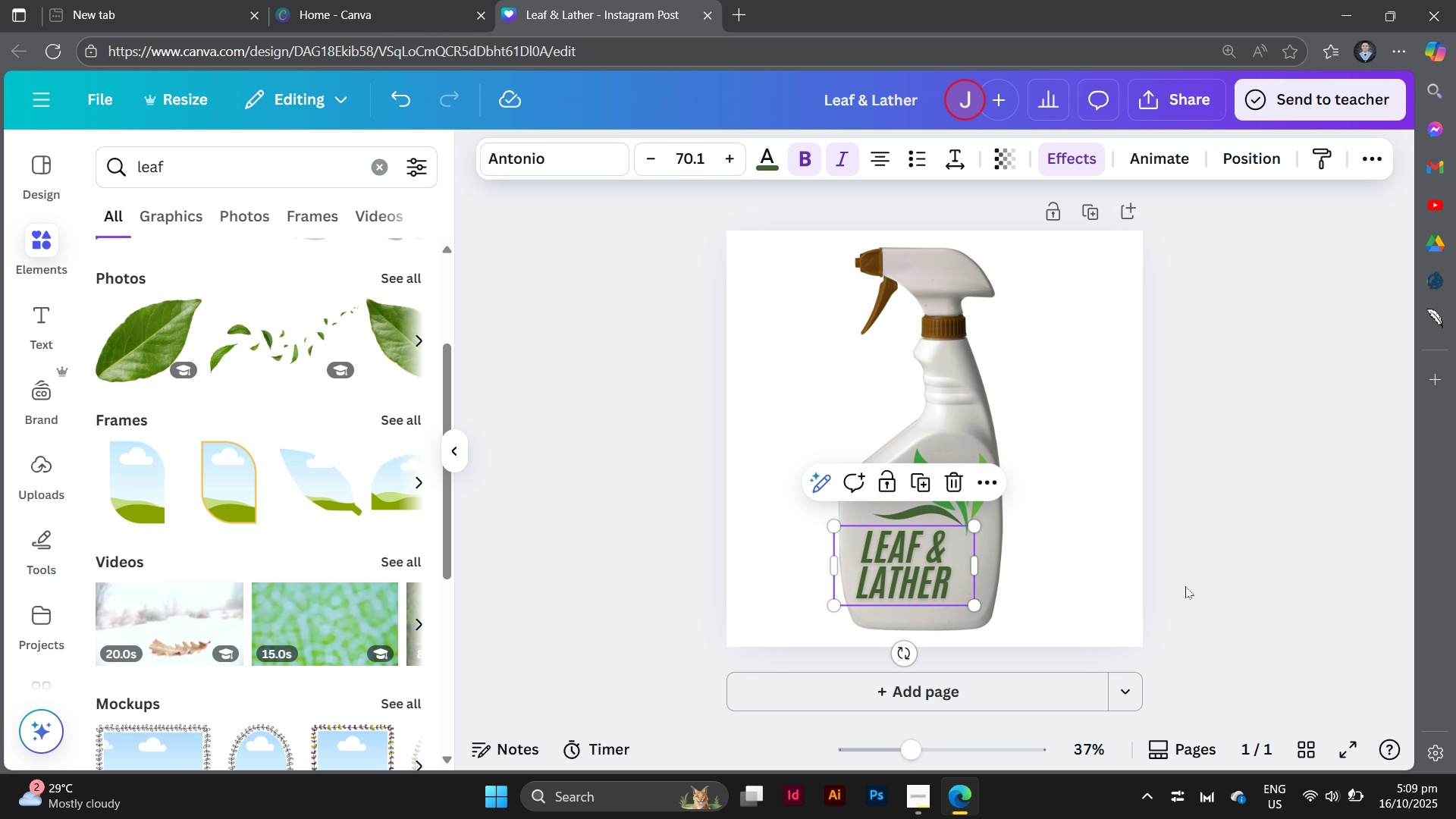 
double_click([1185, 586])
 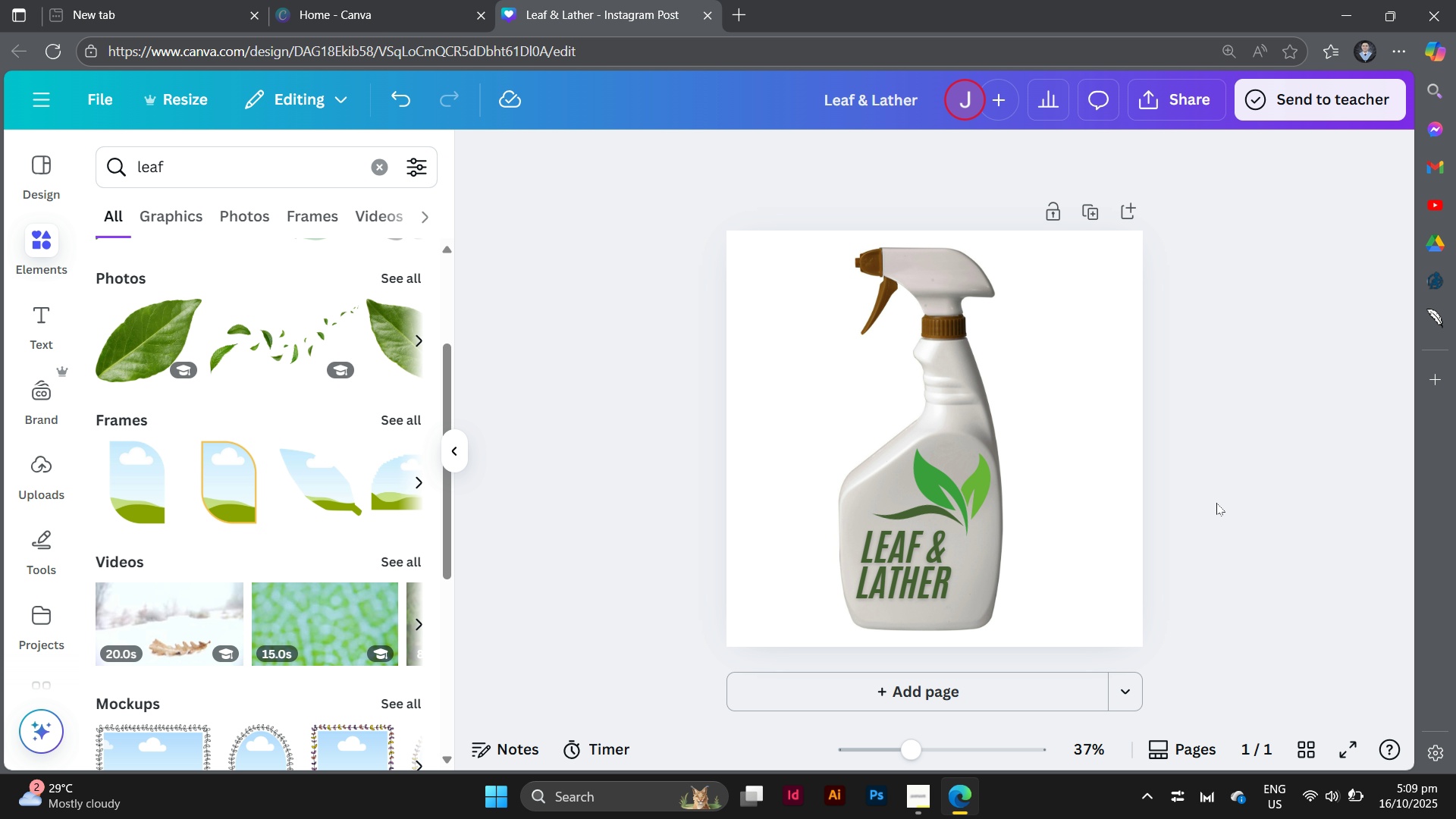 
scroll: coordinate [1216, 503], scroll_direction: none, amount: 0.0
 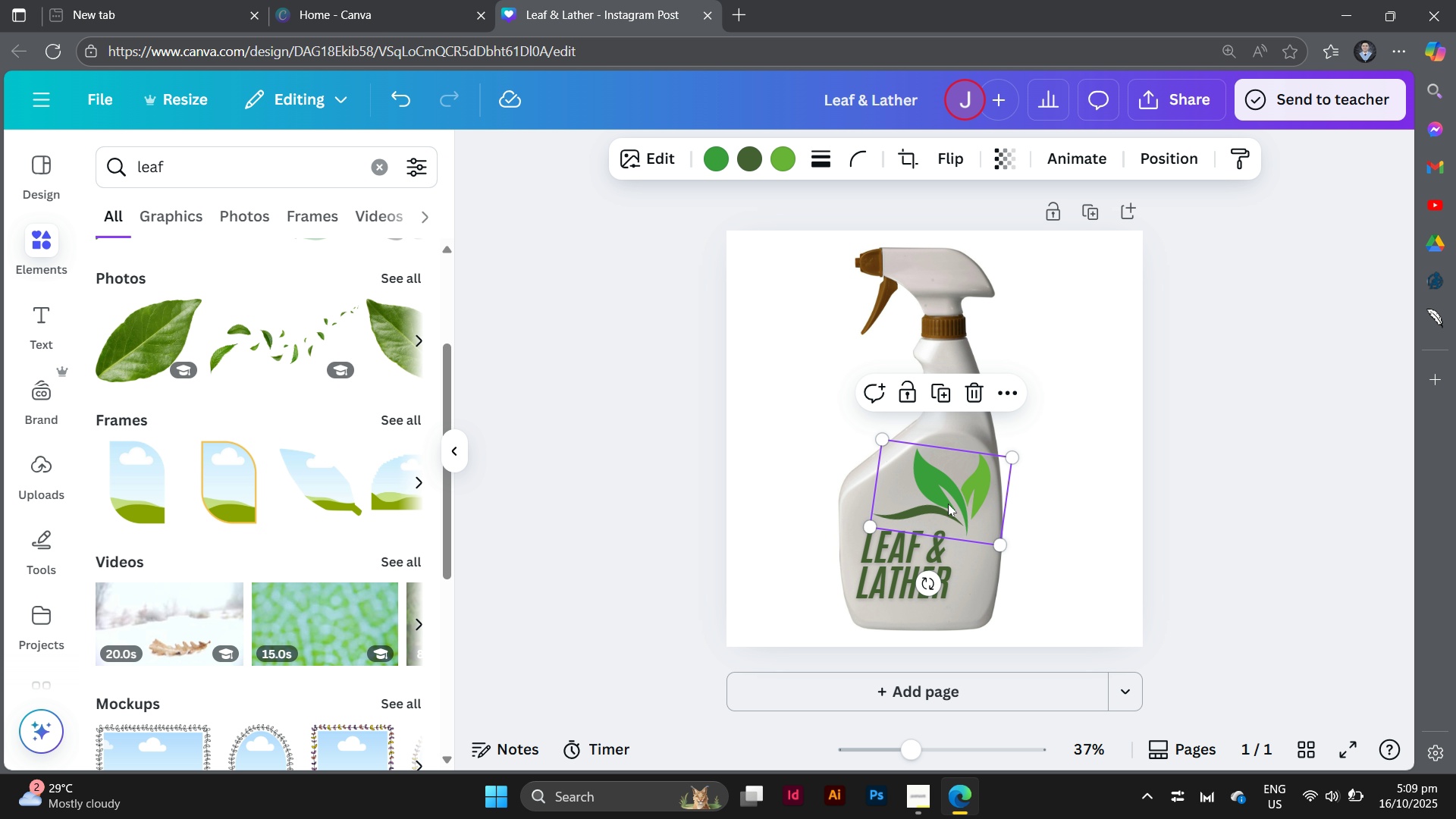 
left_click([948, 504])
 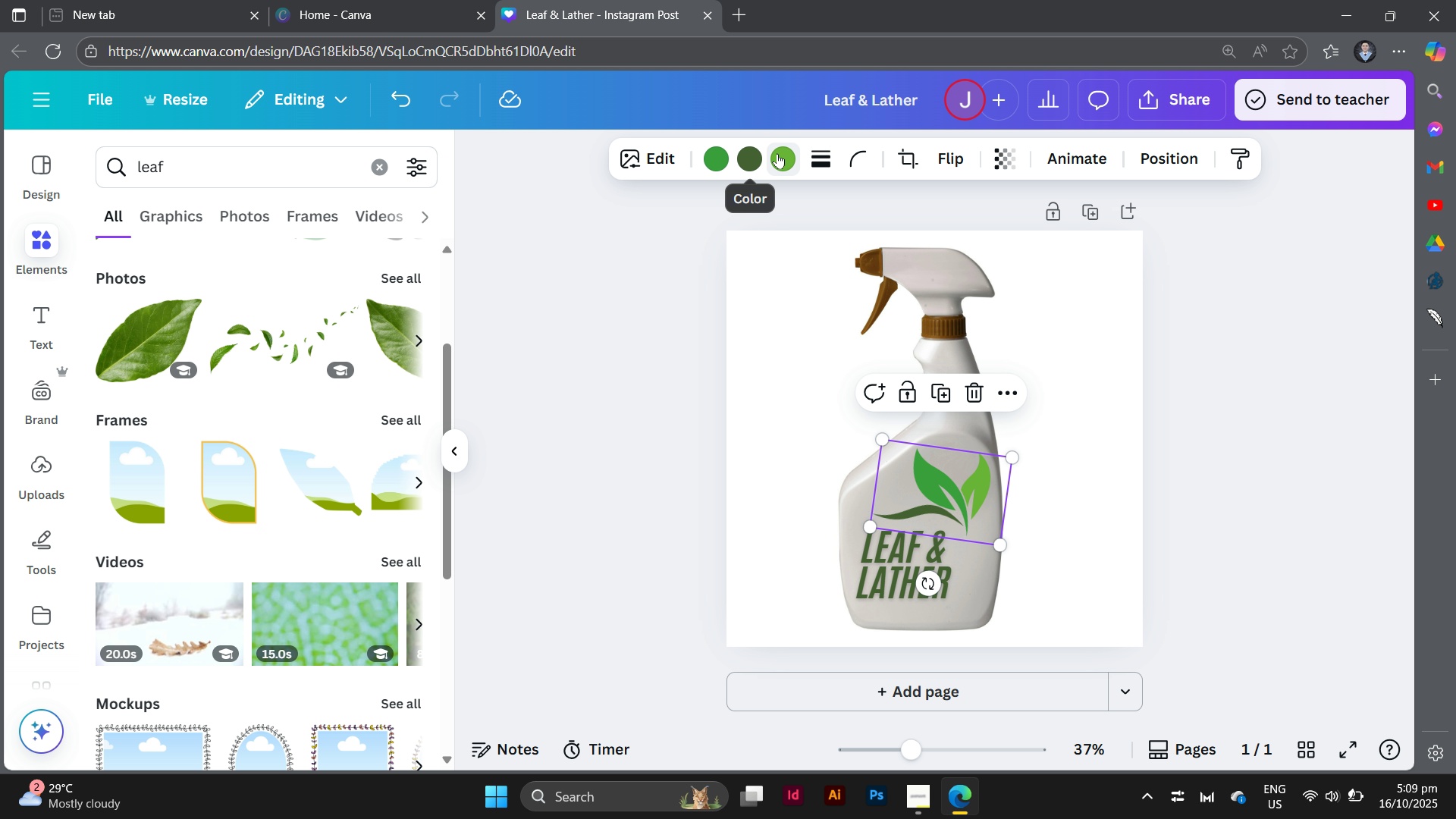 
left_click([777, 153])
 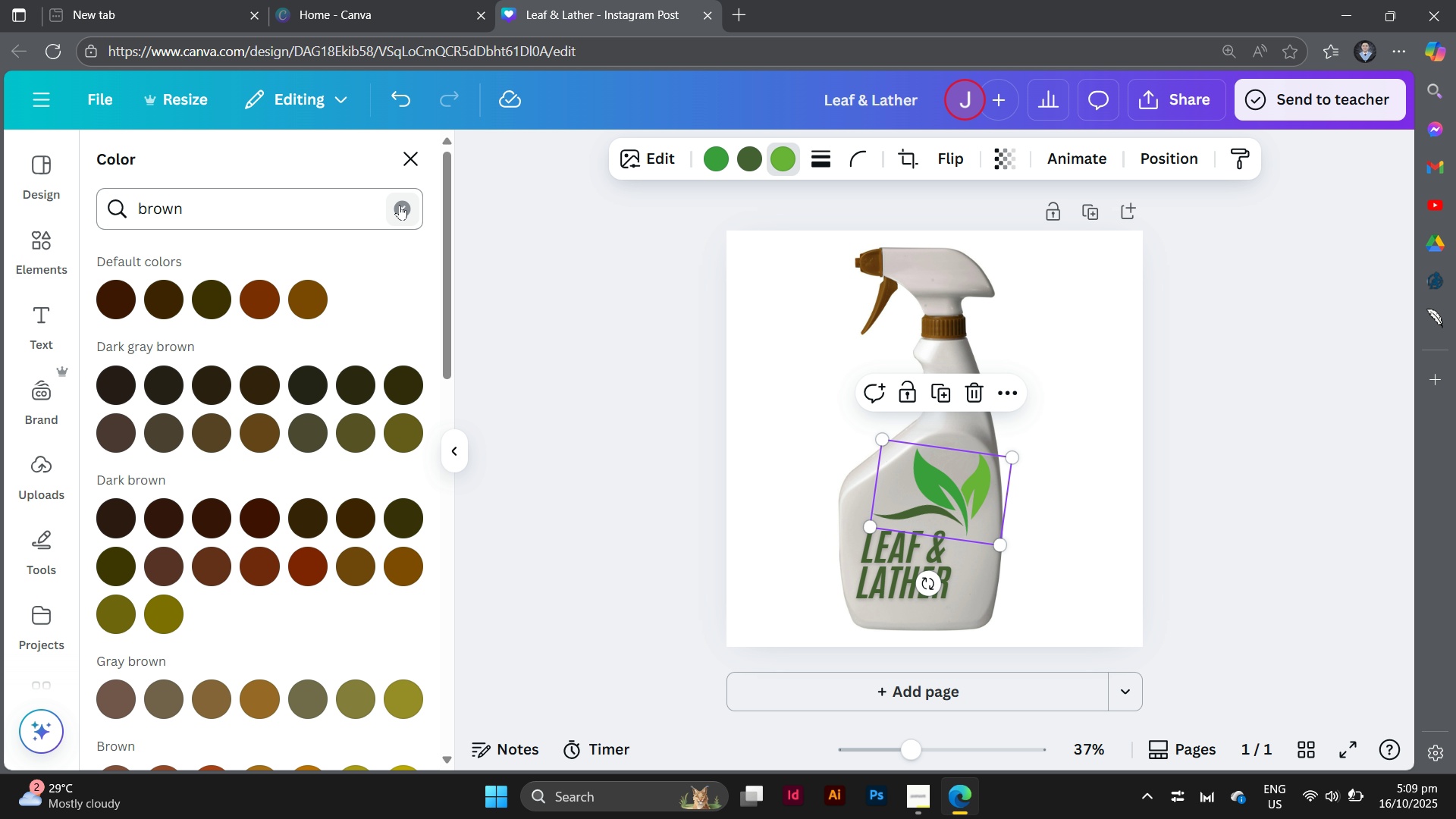 
left_click([403, 208])
 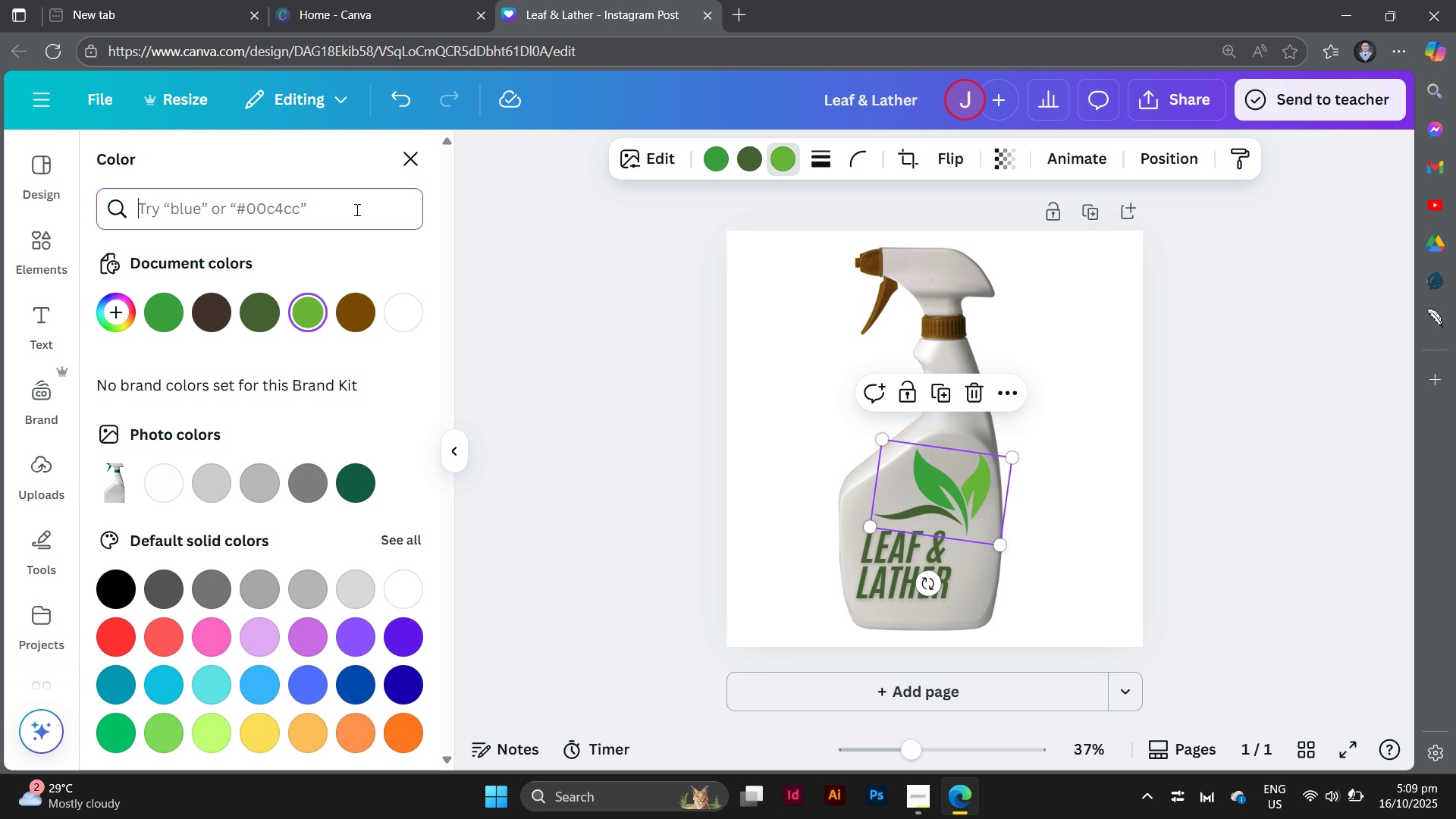 
left_click([356, 209])
 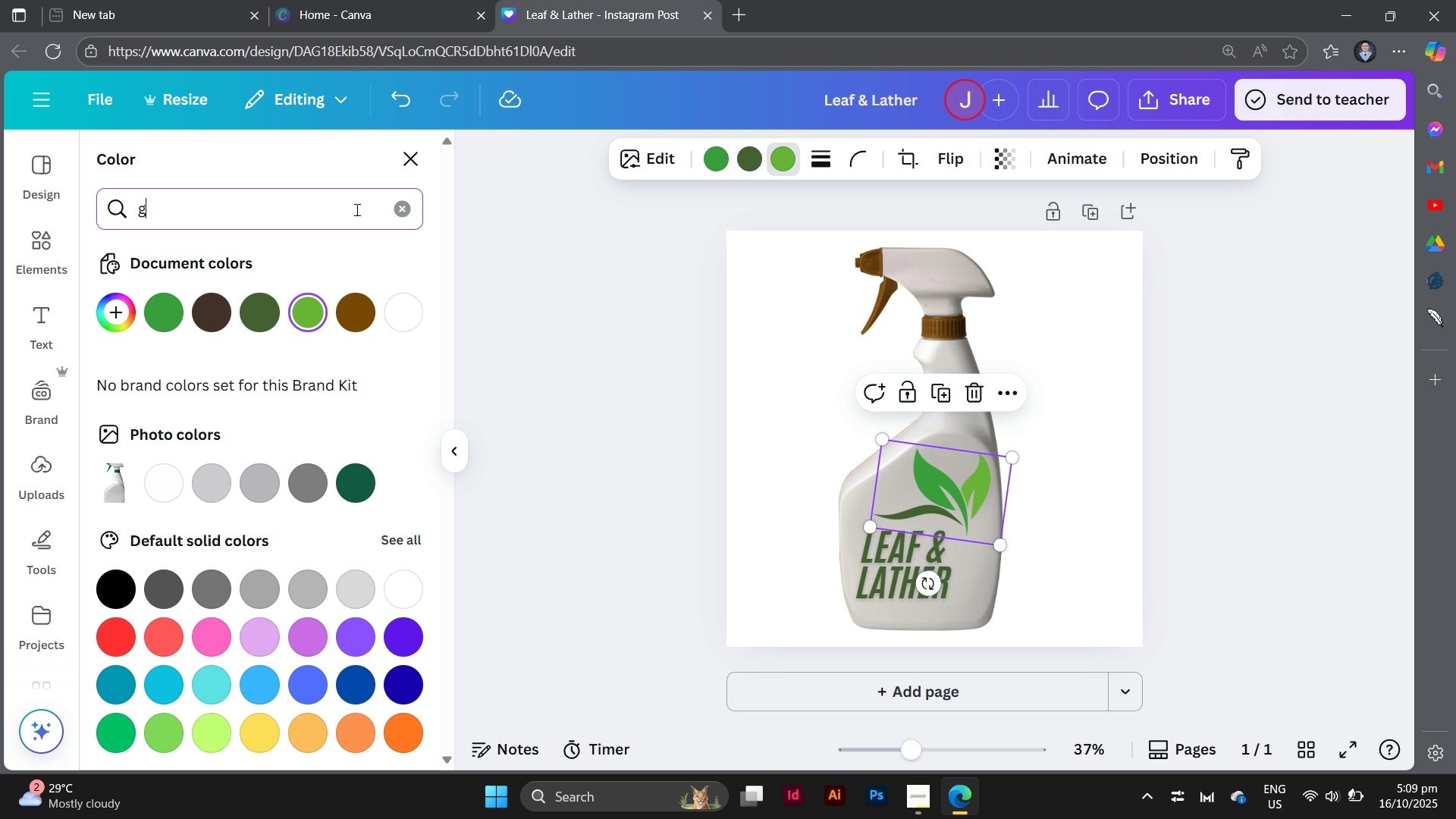 
type(green)
 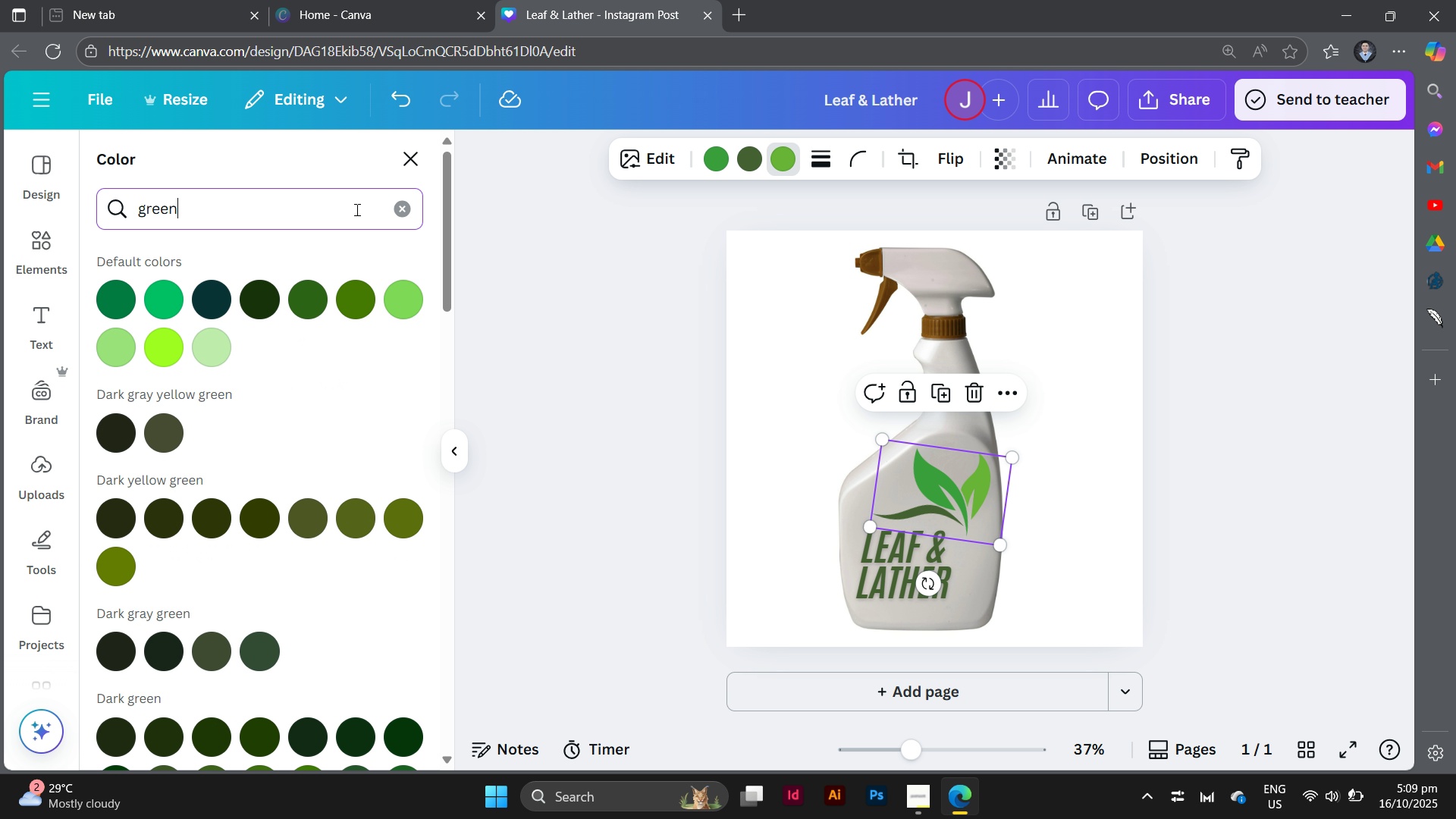 
key(Enter)
 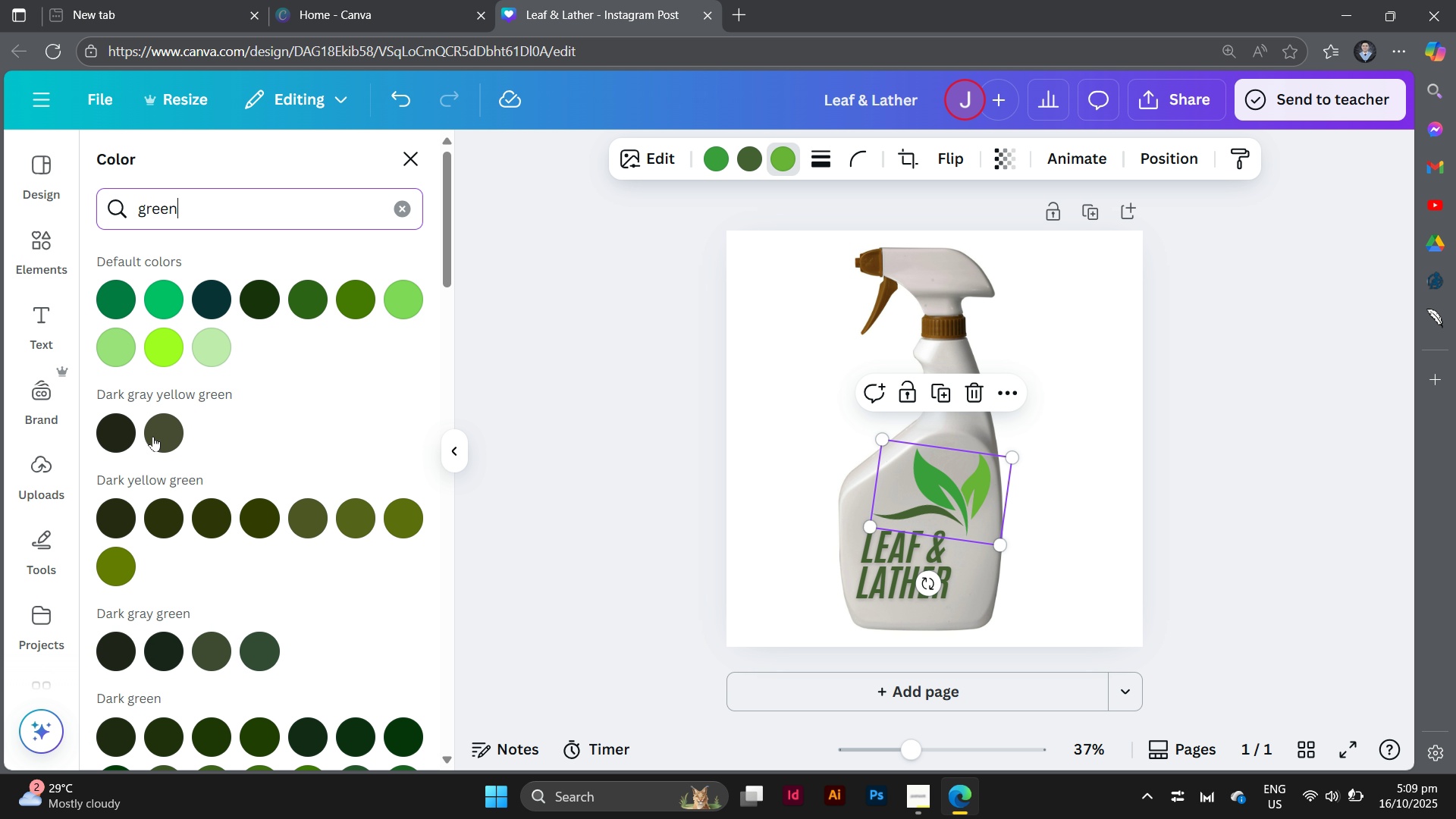 
scroll: coordinate [215, 418], scroll_direction: down, amount: 3.0
 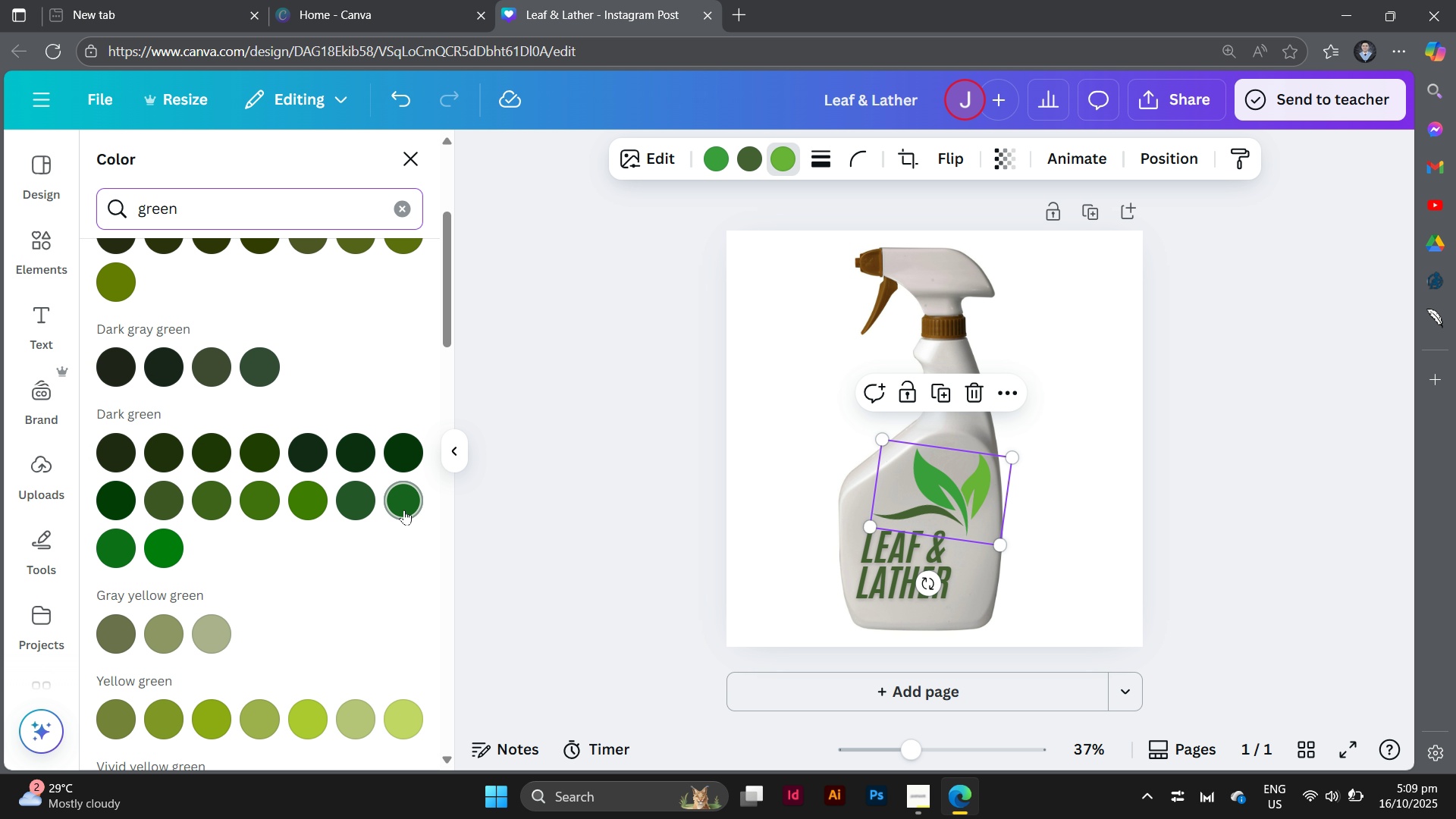 
left_click([414, 508])
 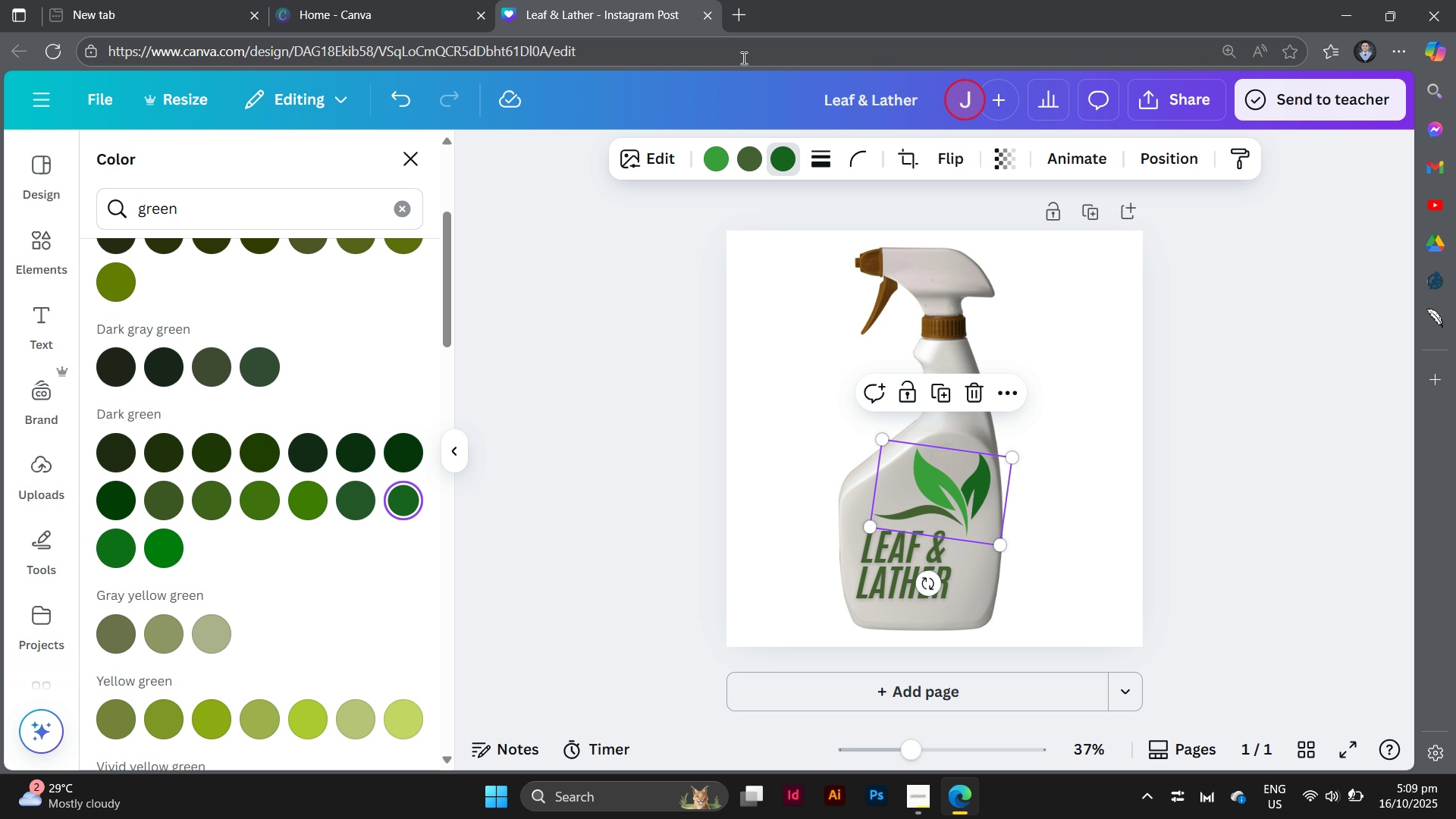 
left_click([748, 167])
 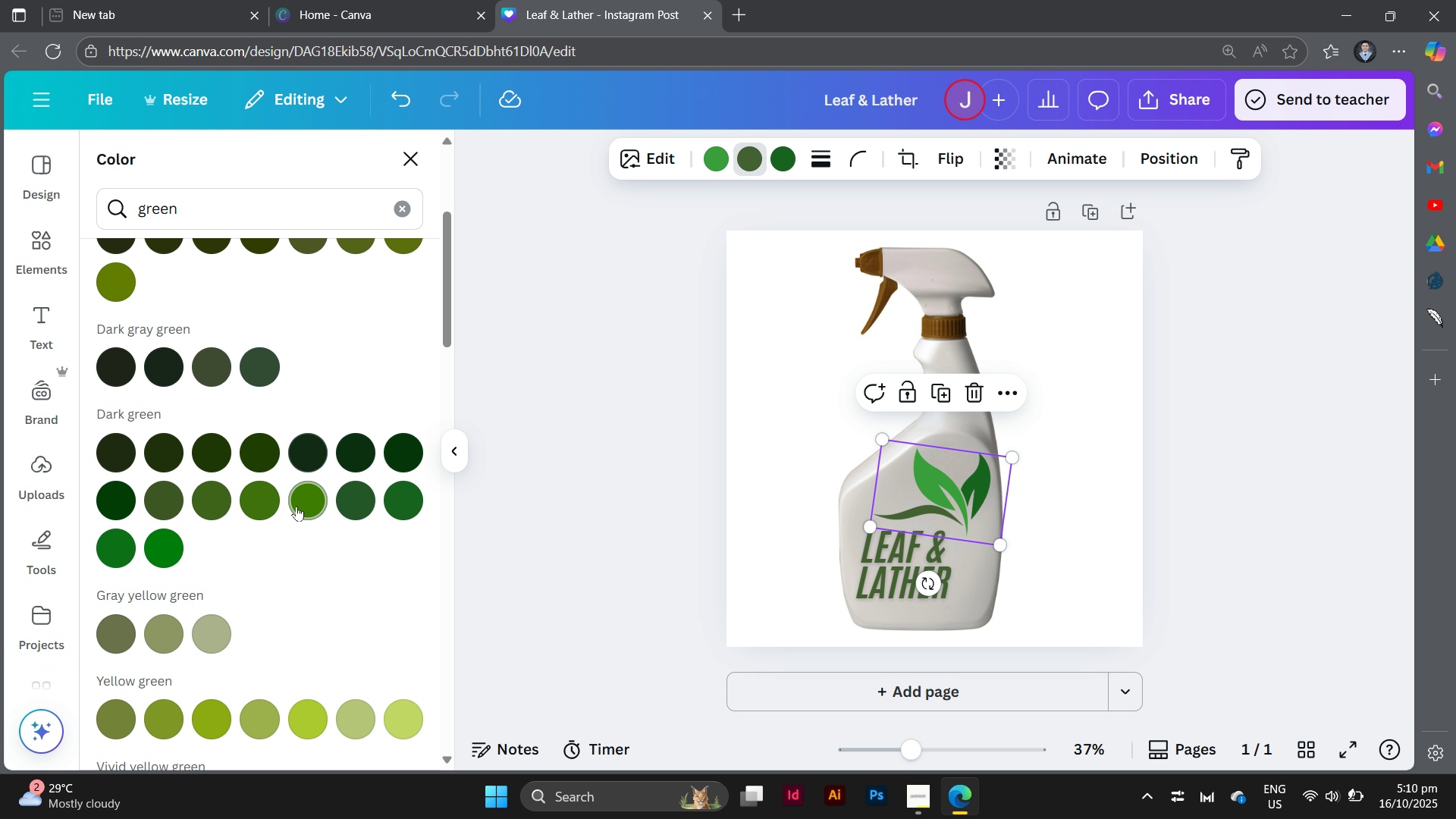 
left_click([297, 506])
 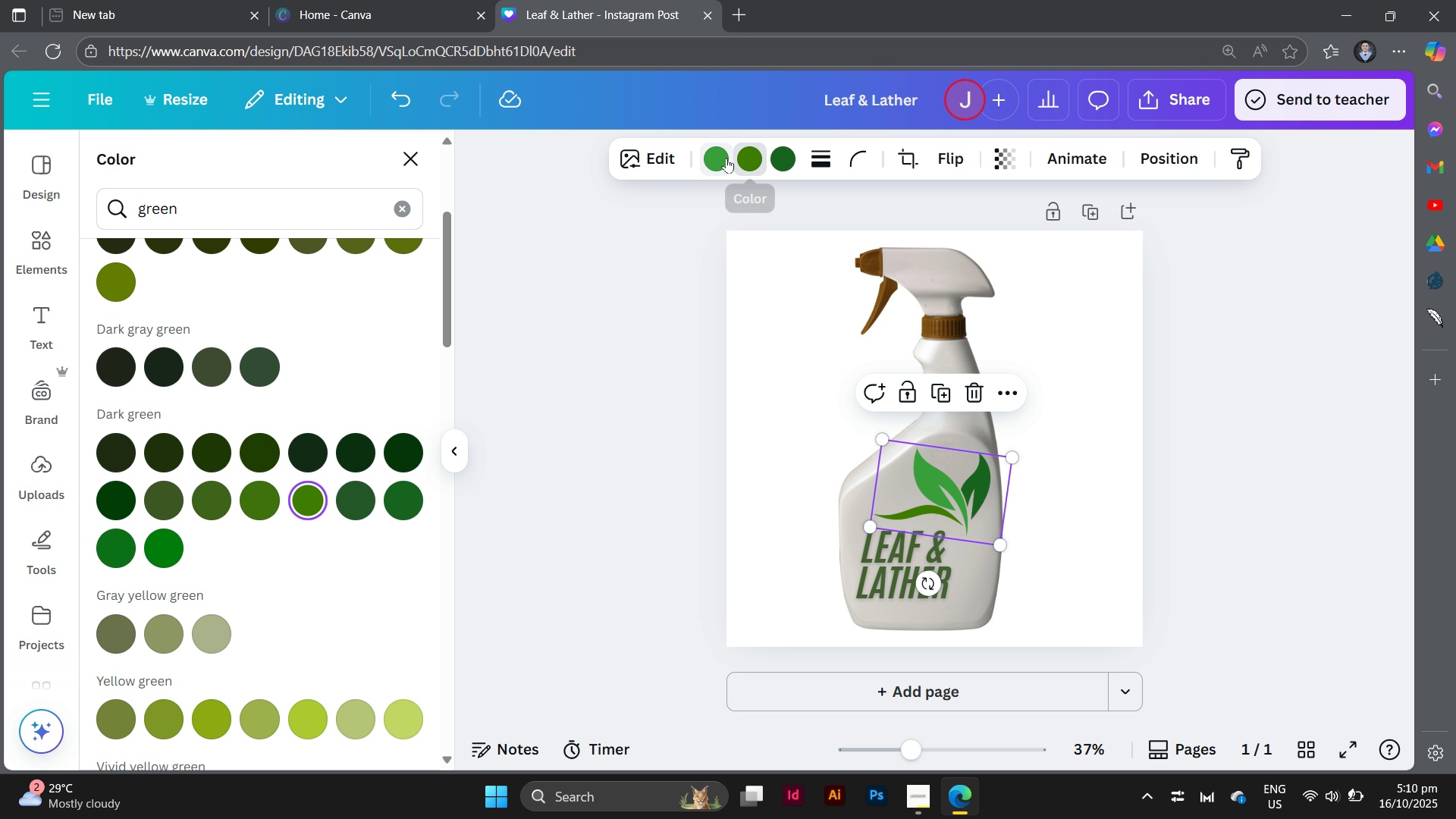 
left_click([726, 158])
 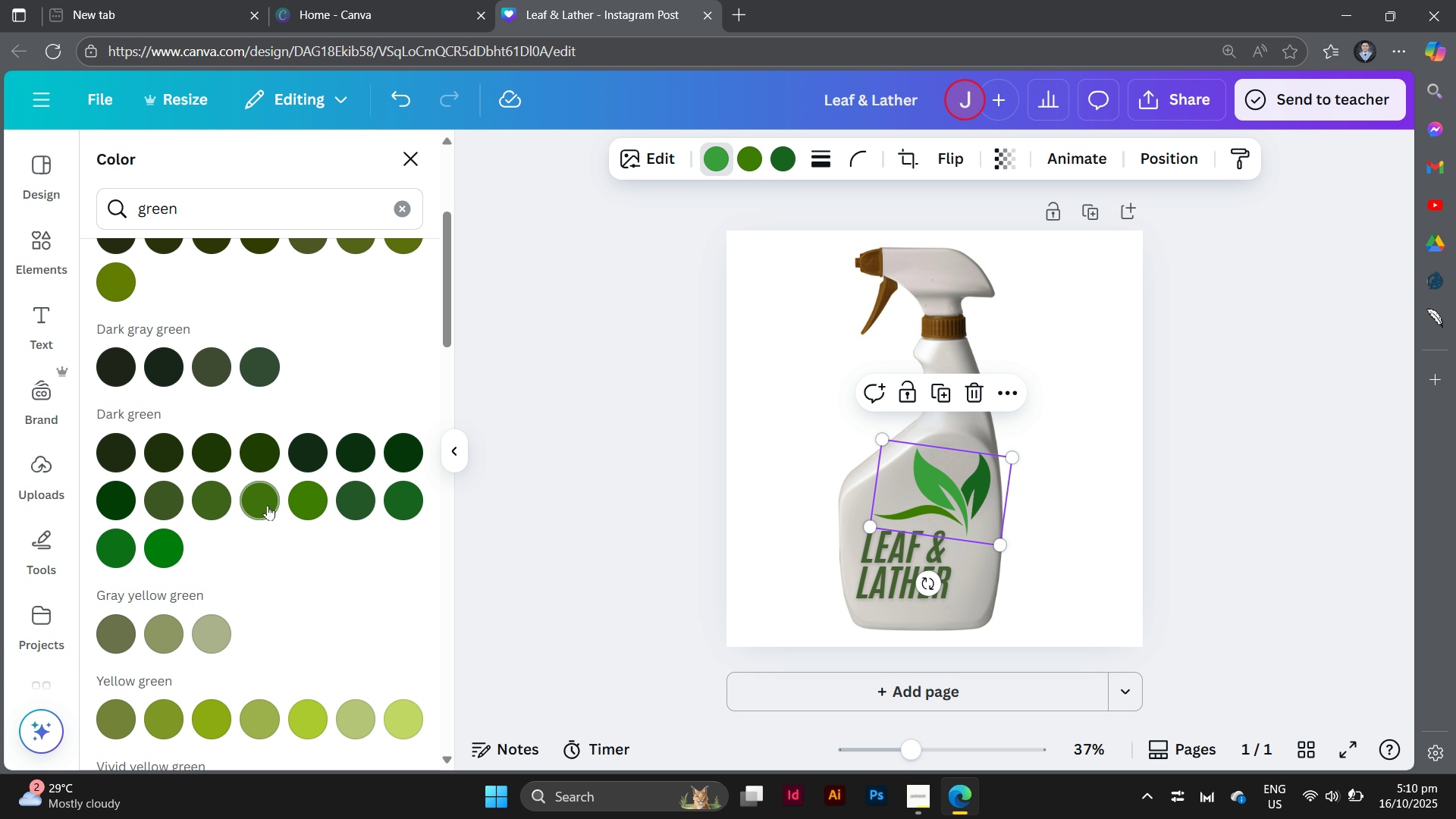 
left_click([268, 505])
 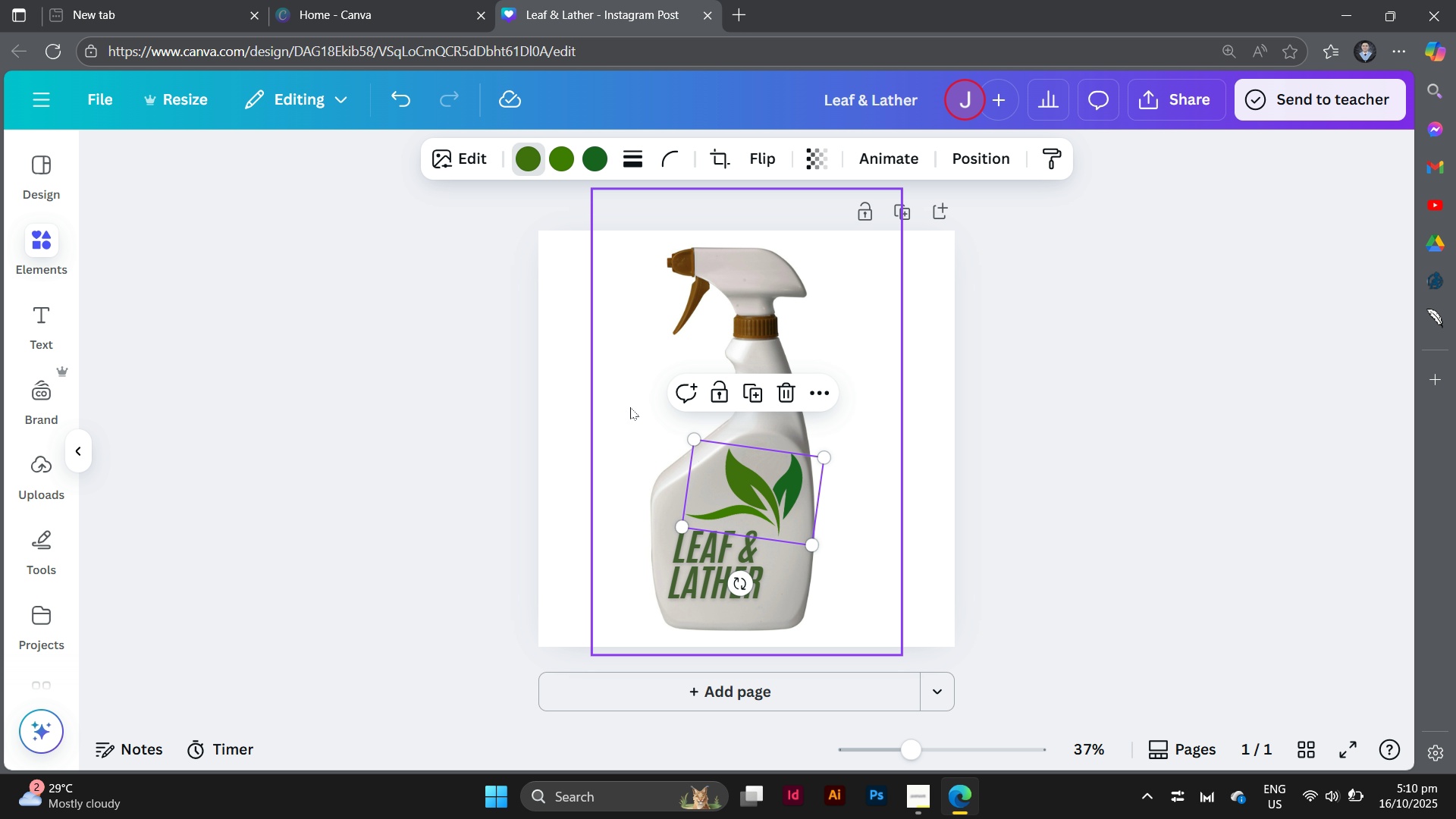 
left_click([630, 407])
 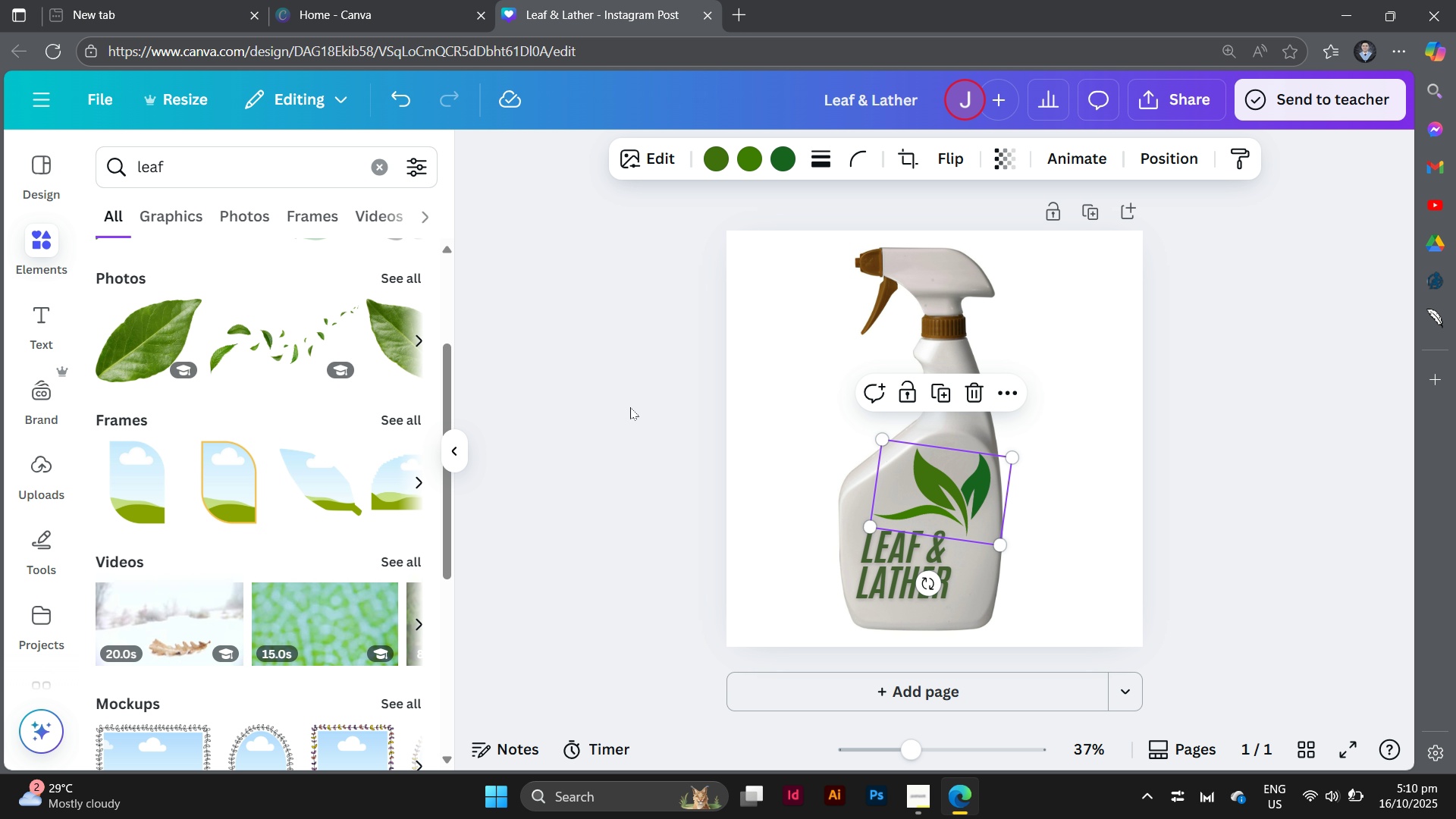 
left_click([630, 407])
 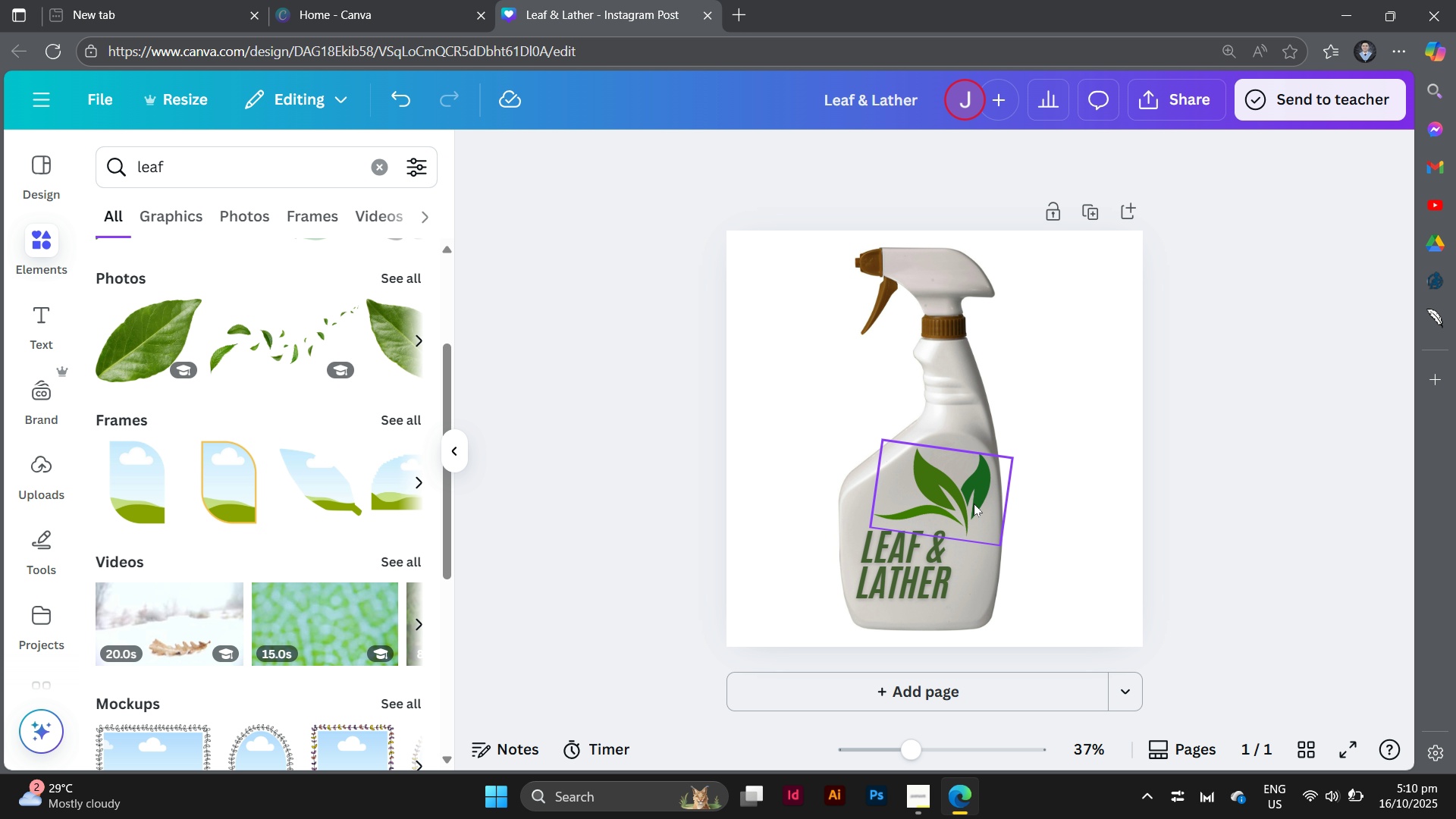 
left_click([974, 504])
 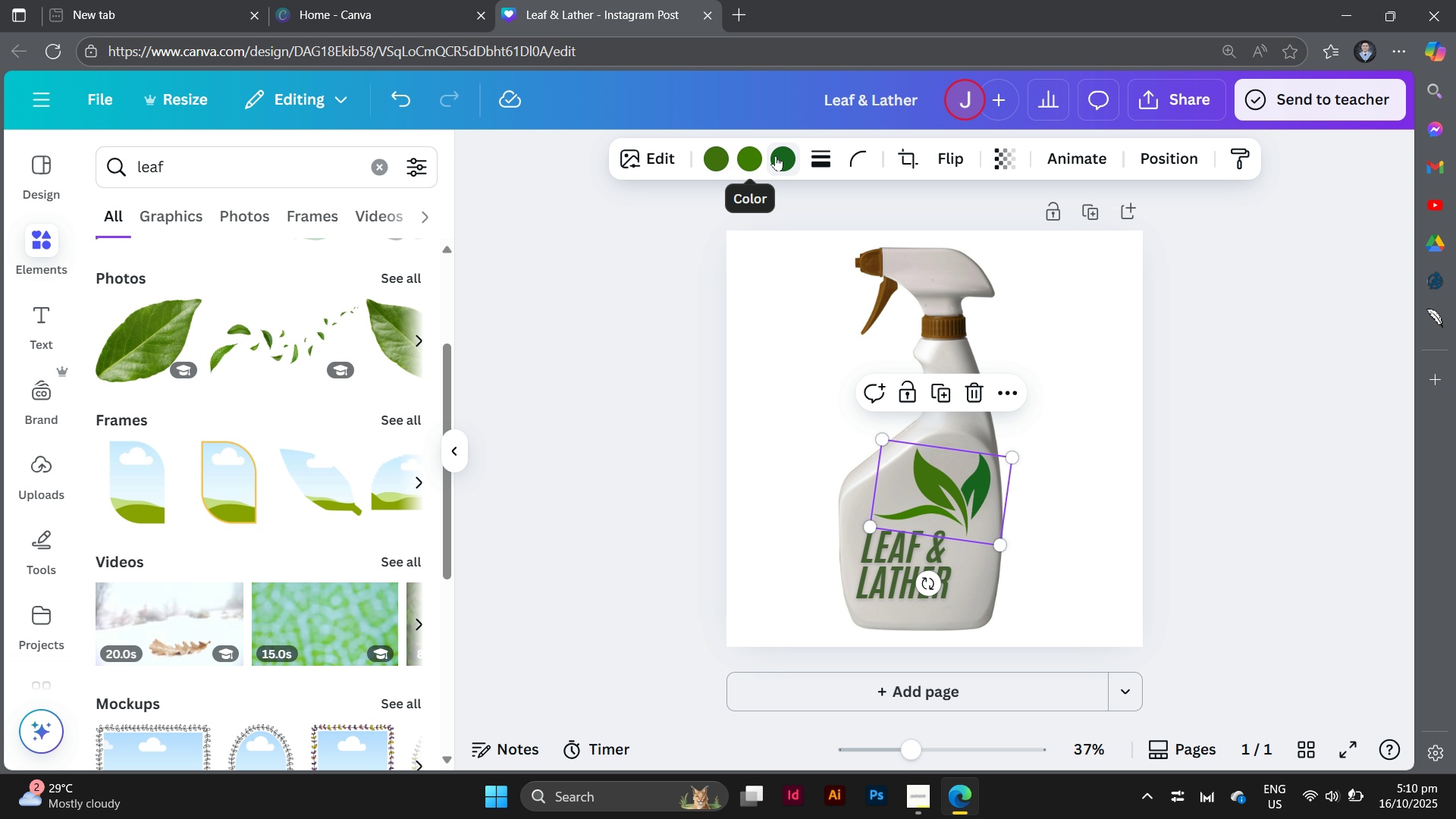 
left_click([776, 155])
 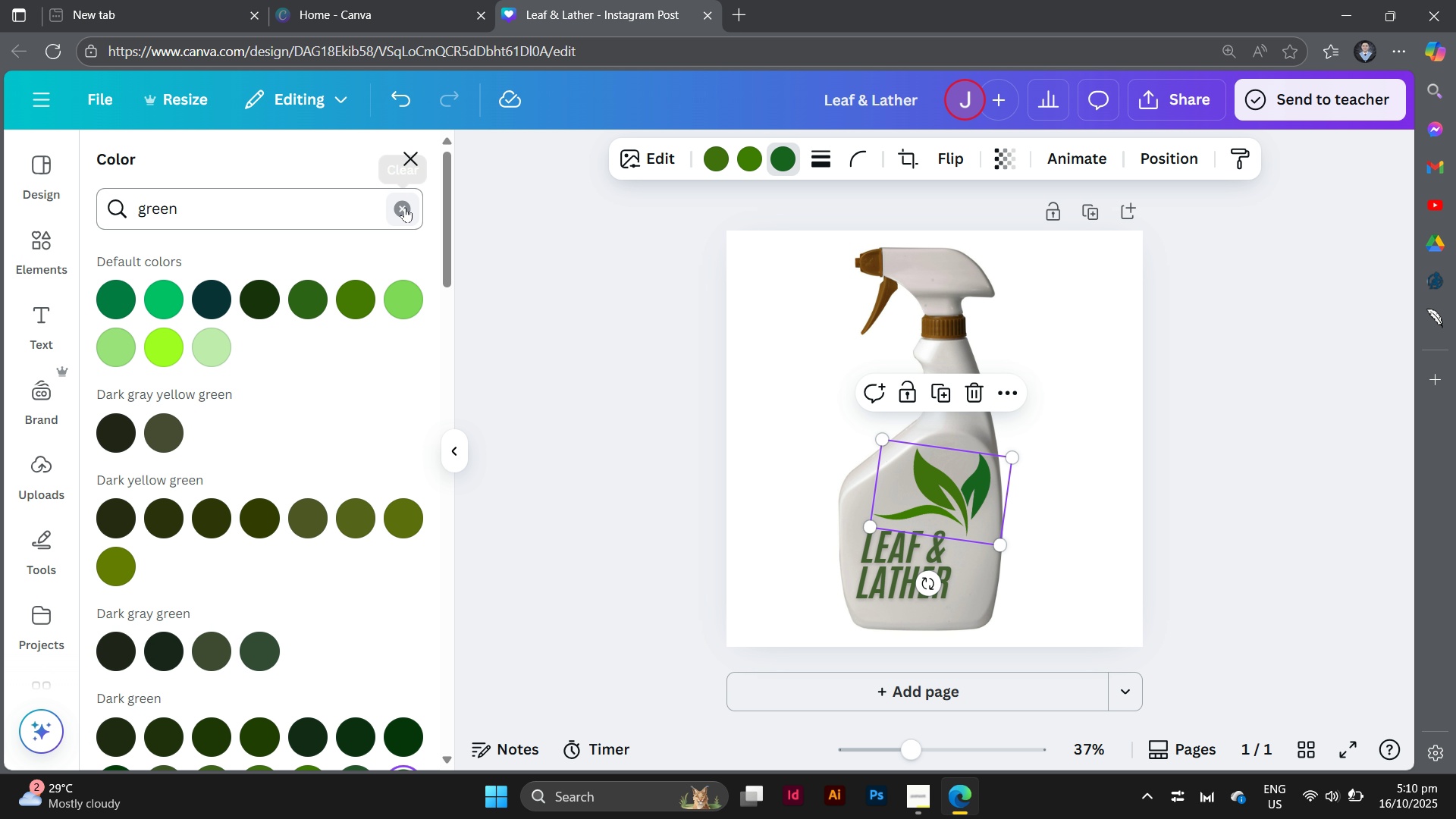 
double_click([394, 212])
 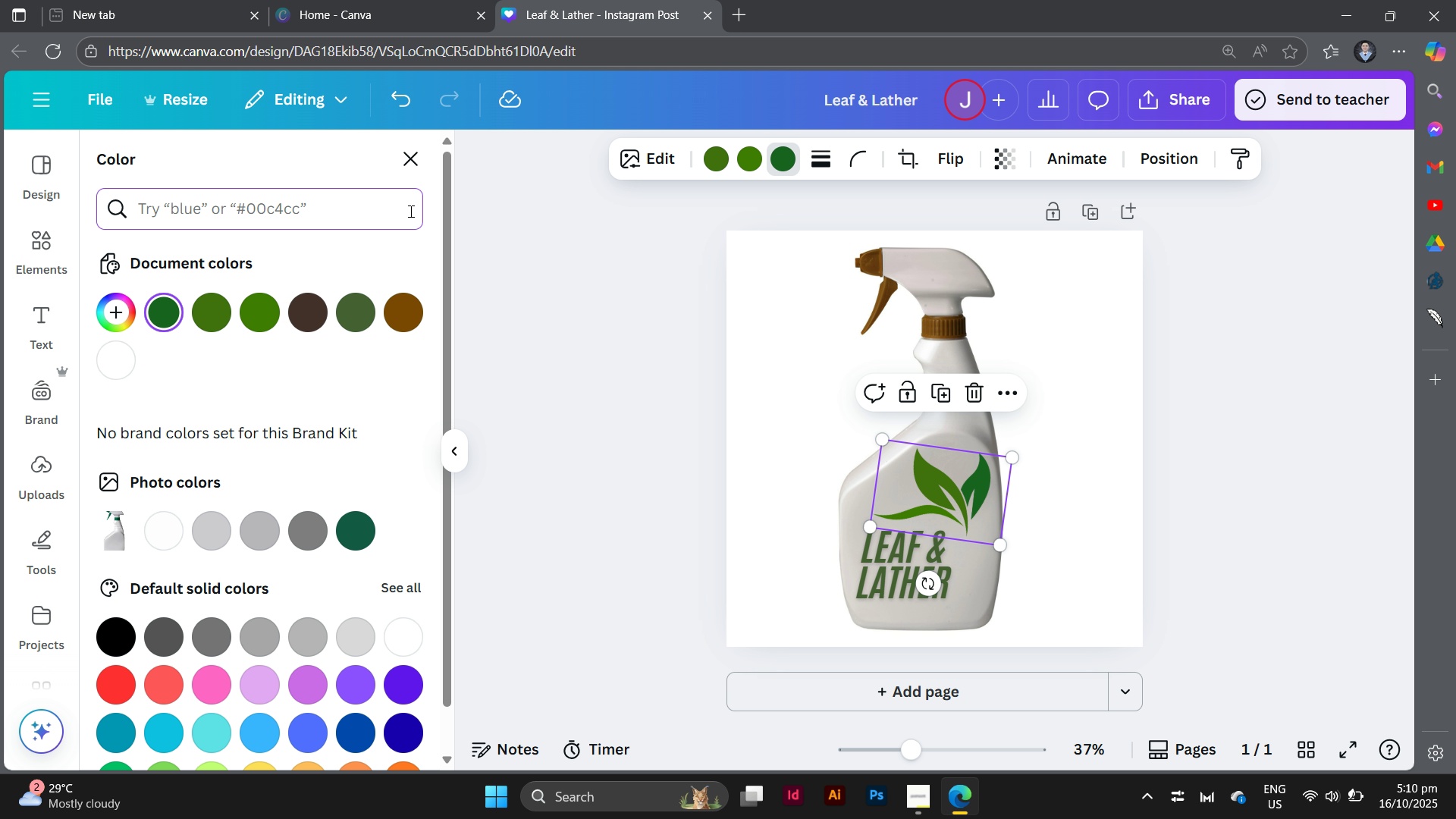 
left_click([418, 301])
 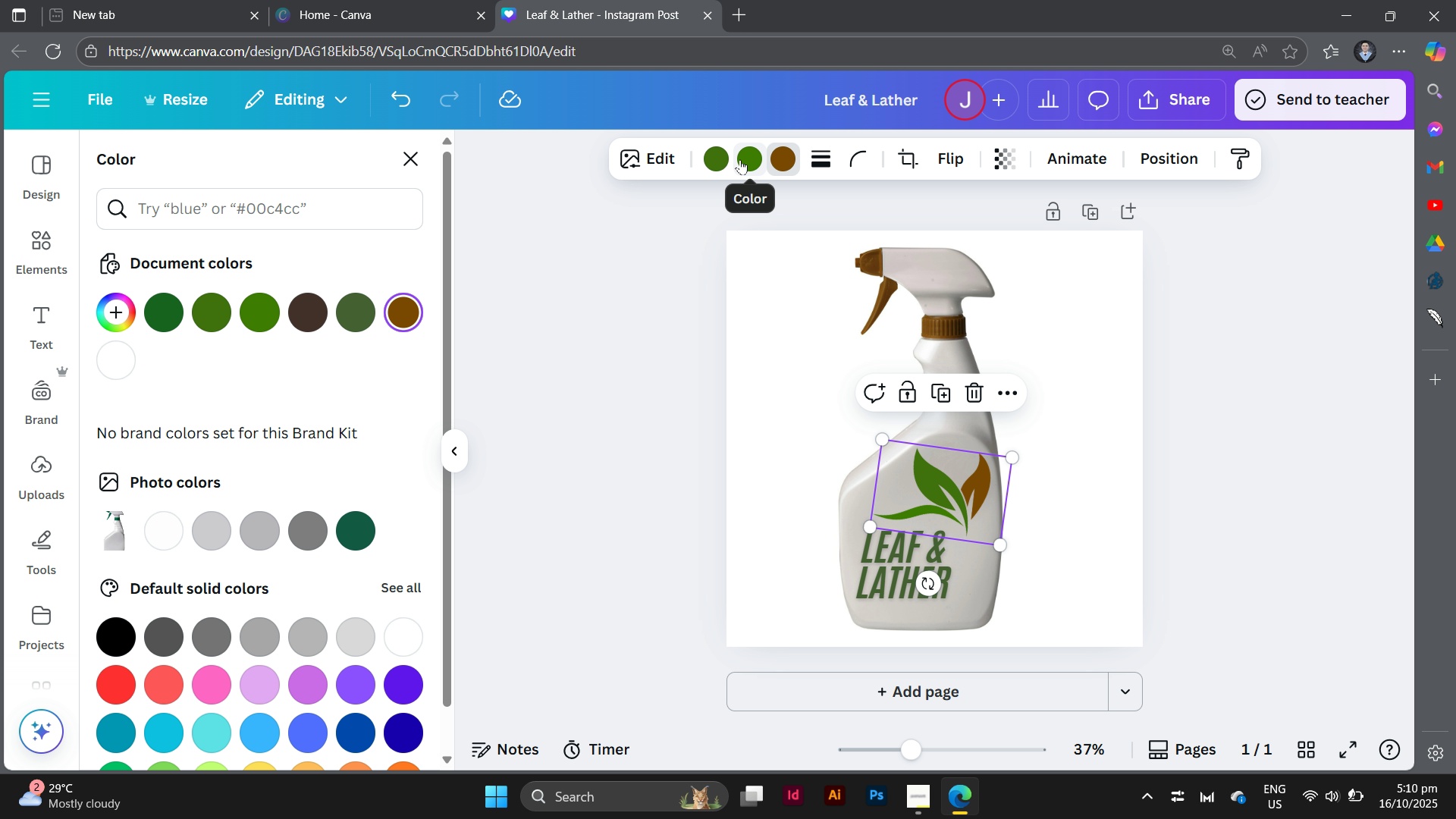 
left_click([745, 159])
 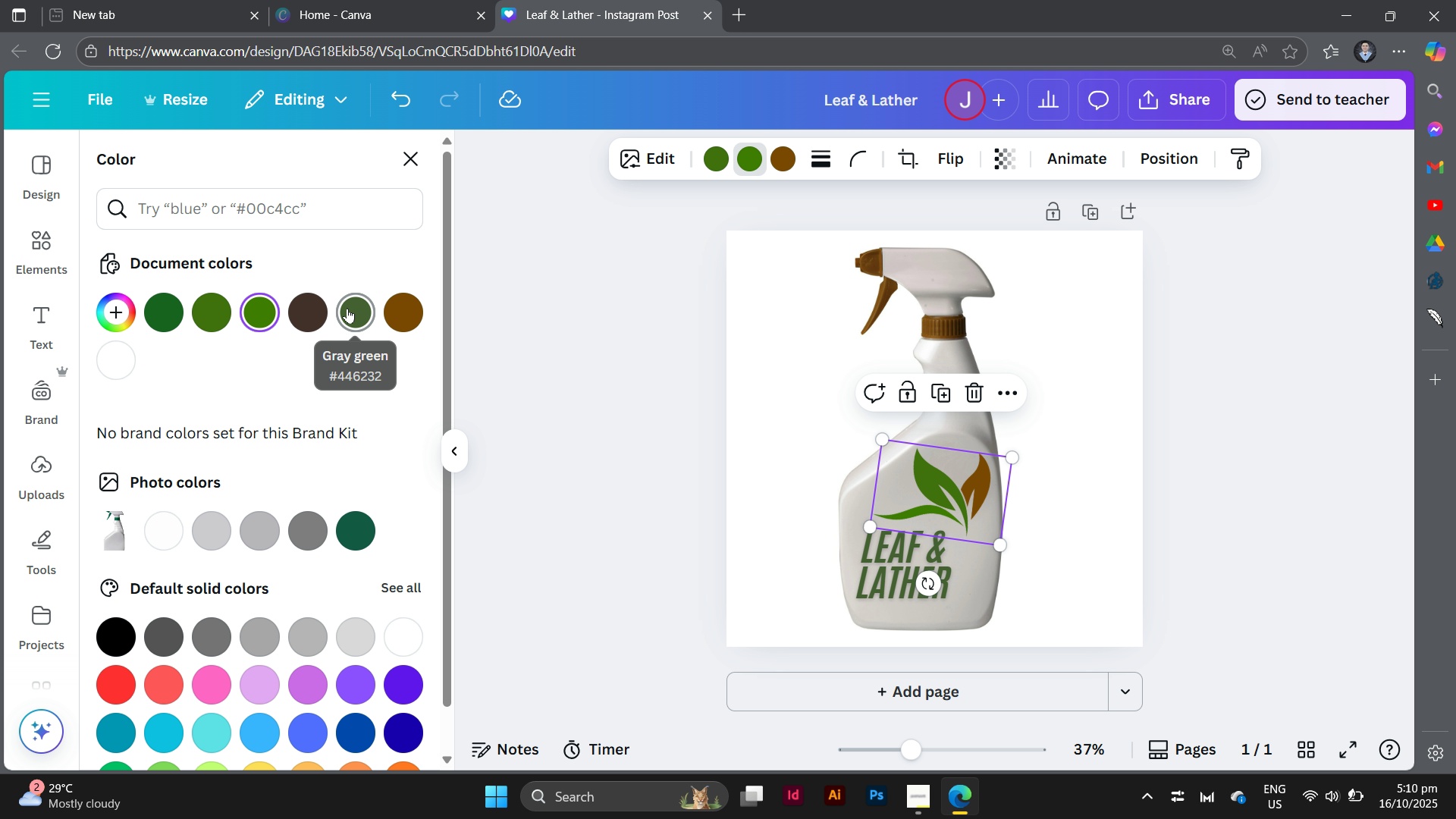 
left_click([347, 308])
 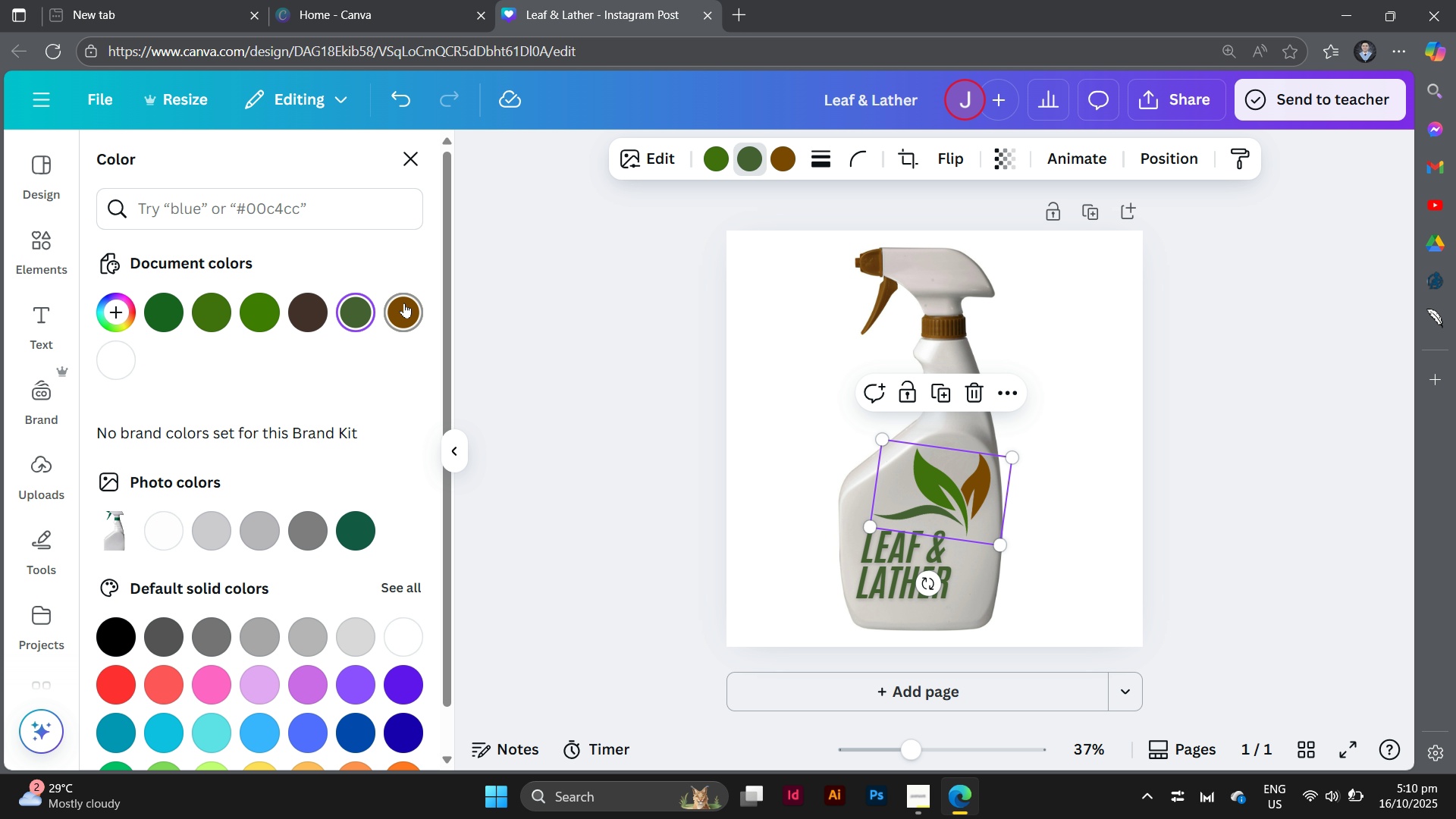 
left_click([404, 303])
 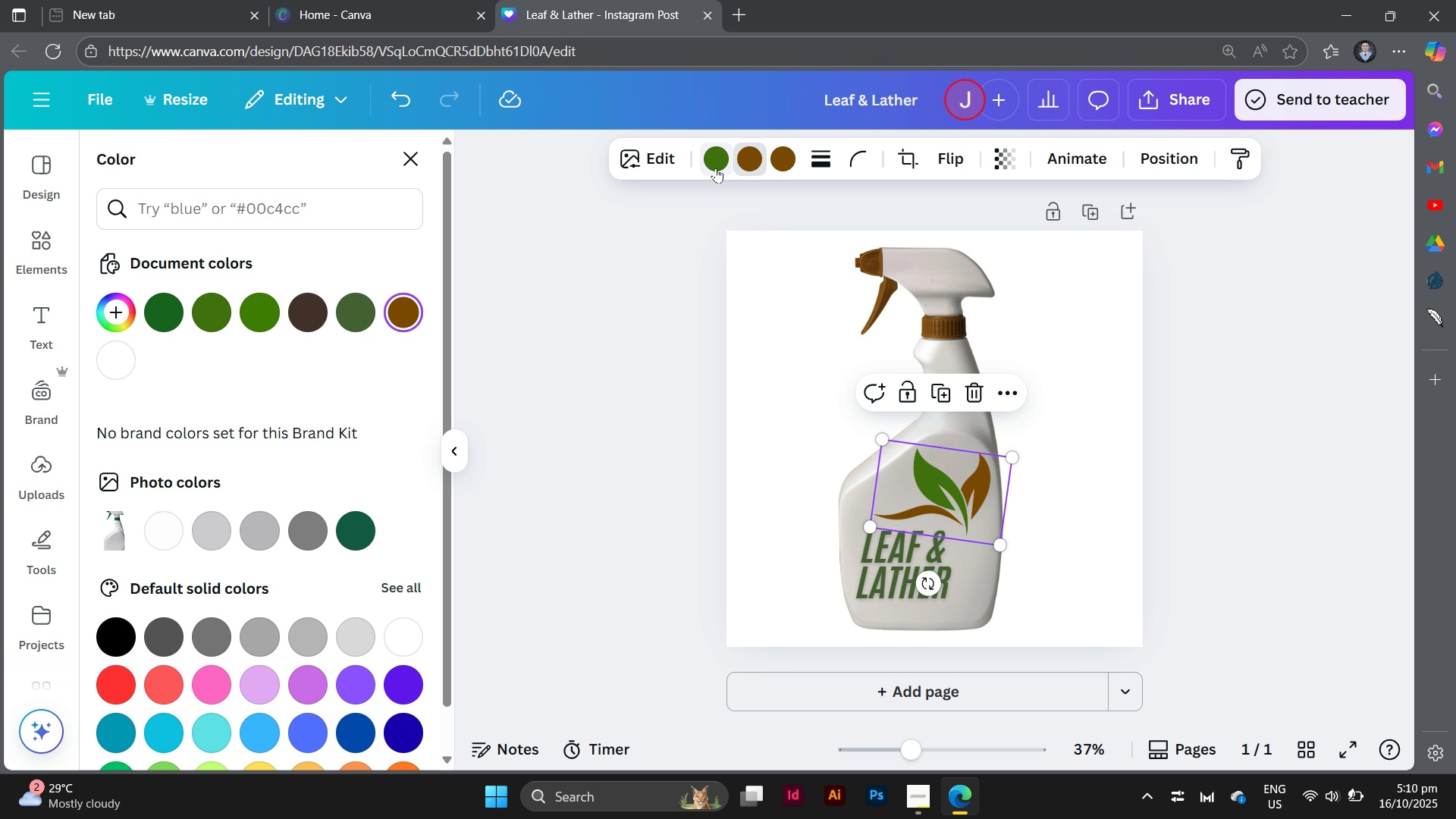 
left_click([715, 165])
 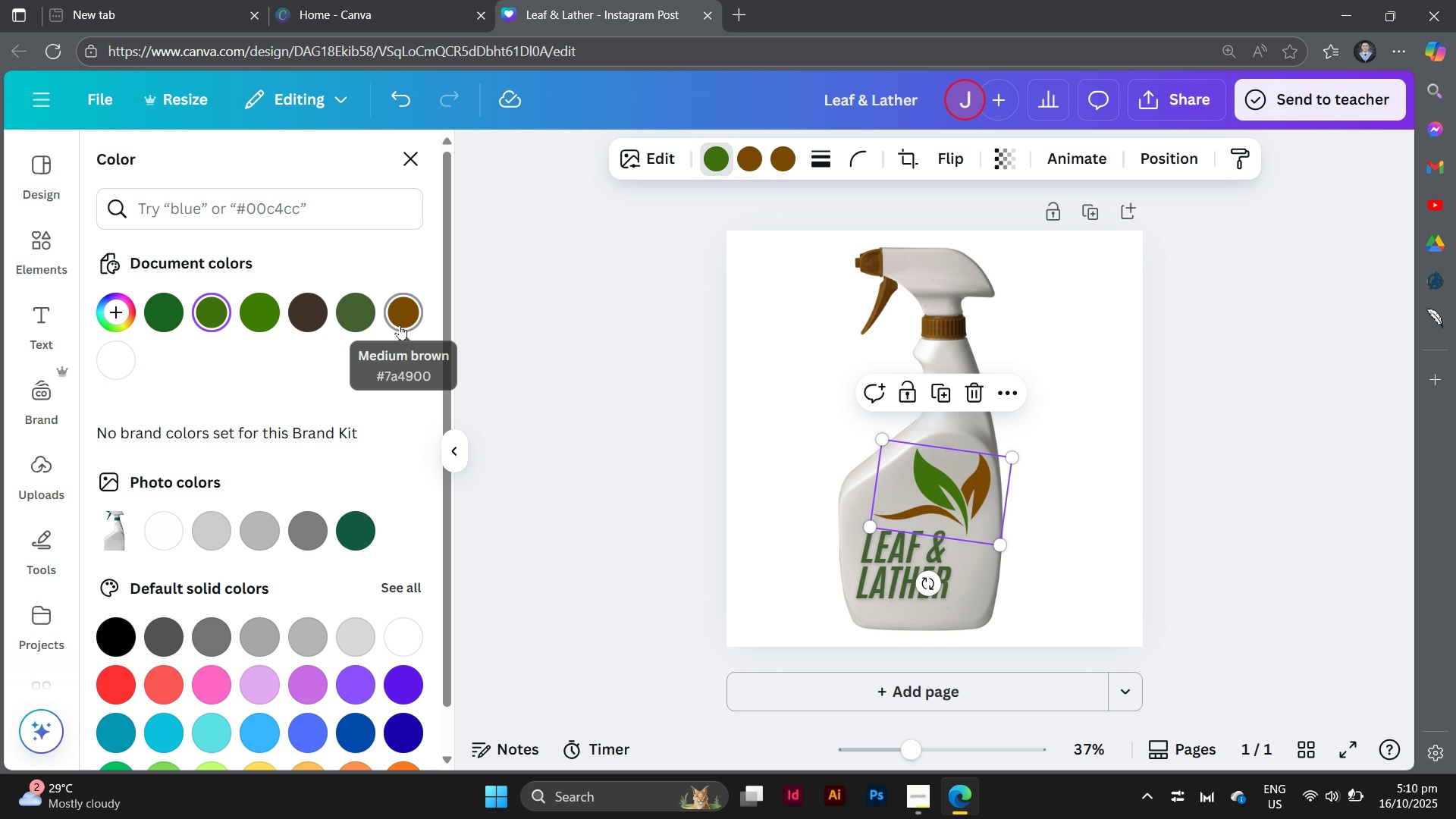 
left_click([400, 325])
 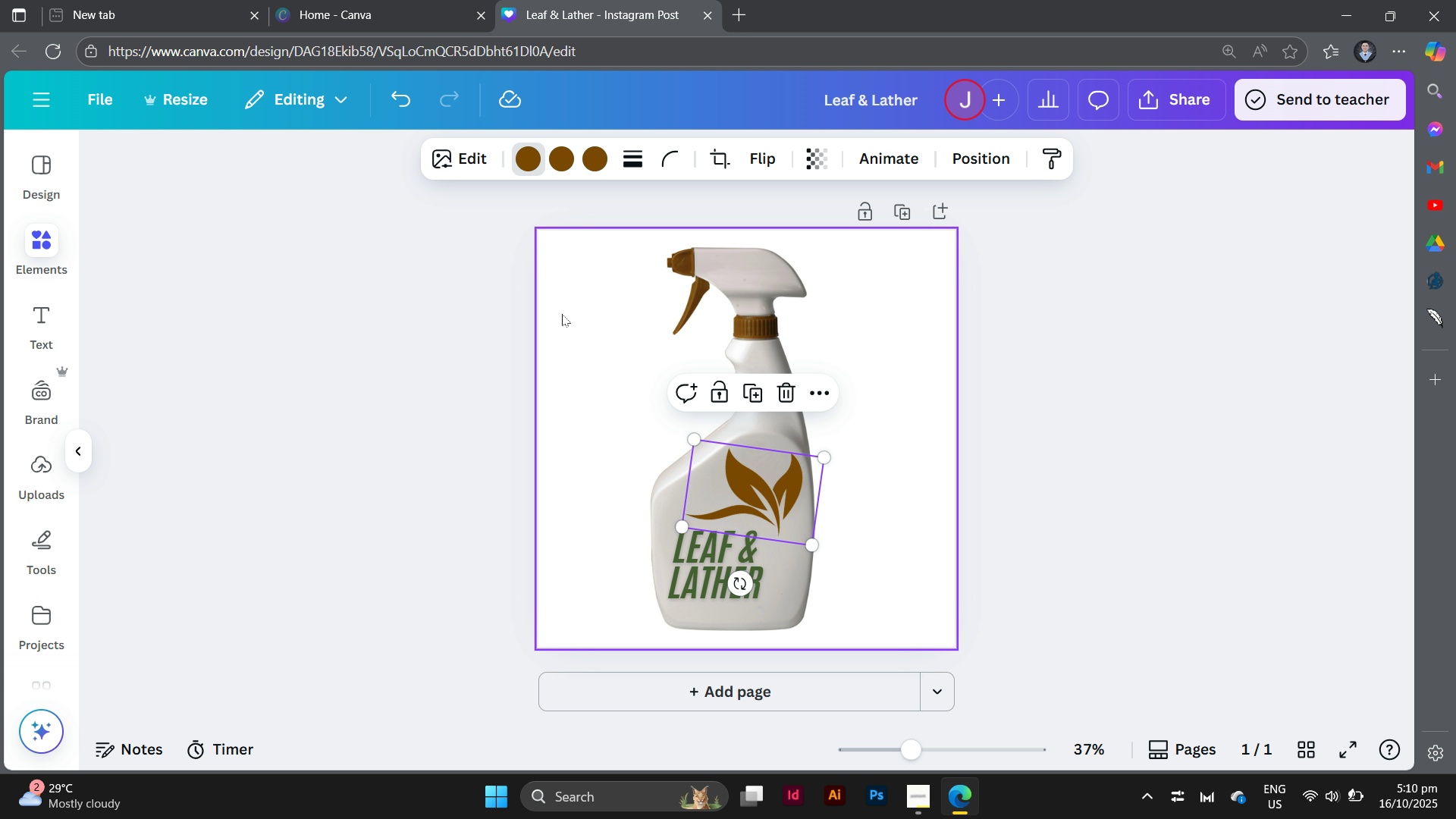 
double_click([562, 314])
 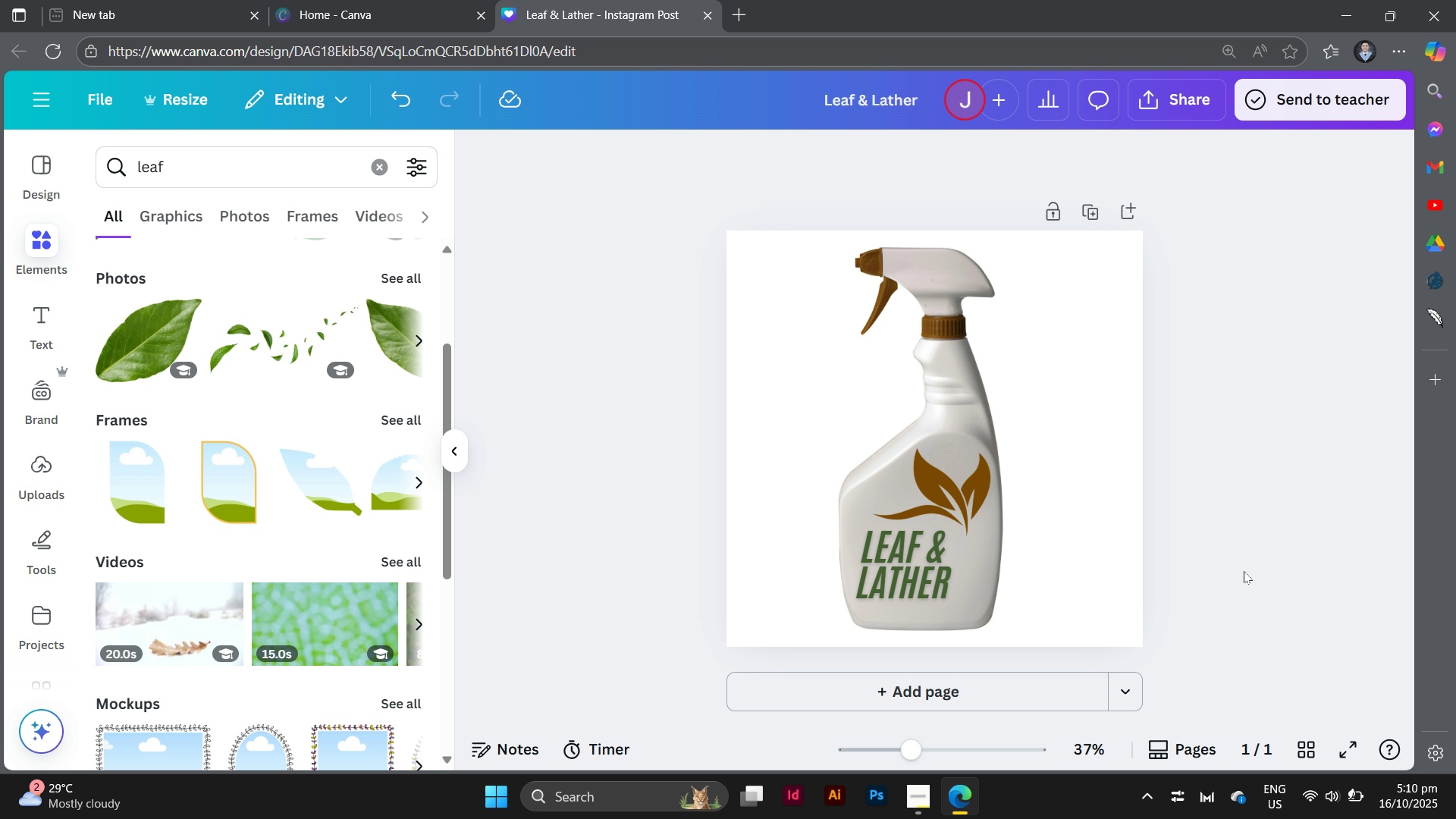 
scroll: coordinate [1244, 571], scroll_direction: down, amount: 2.0
 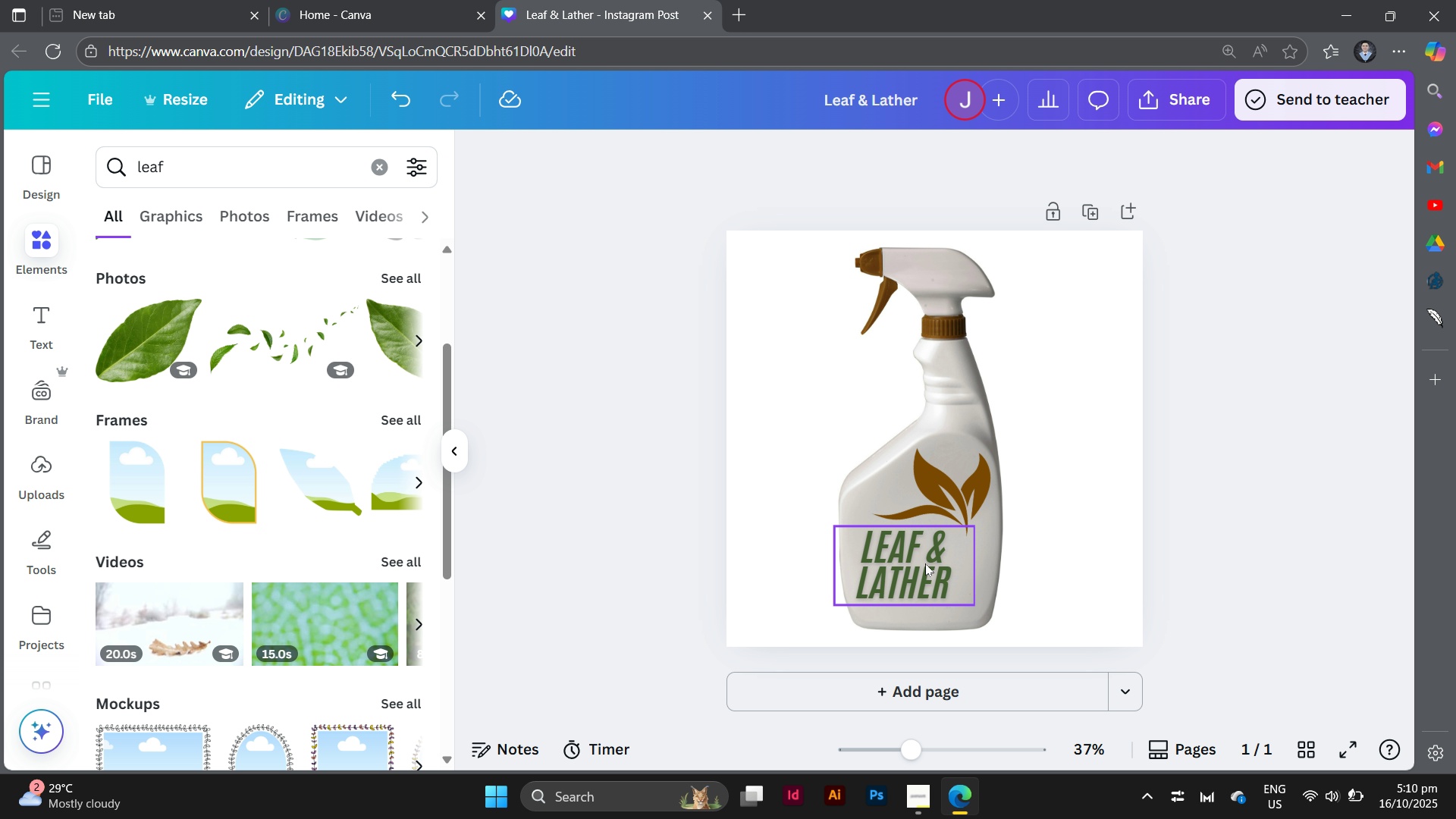 
left_click([925, 563])
 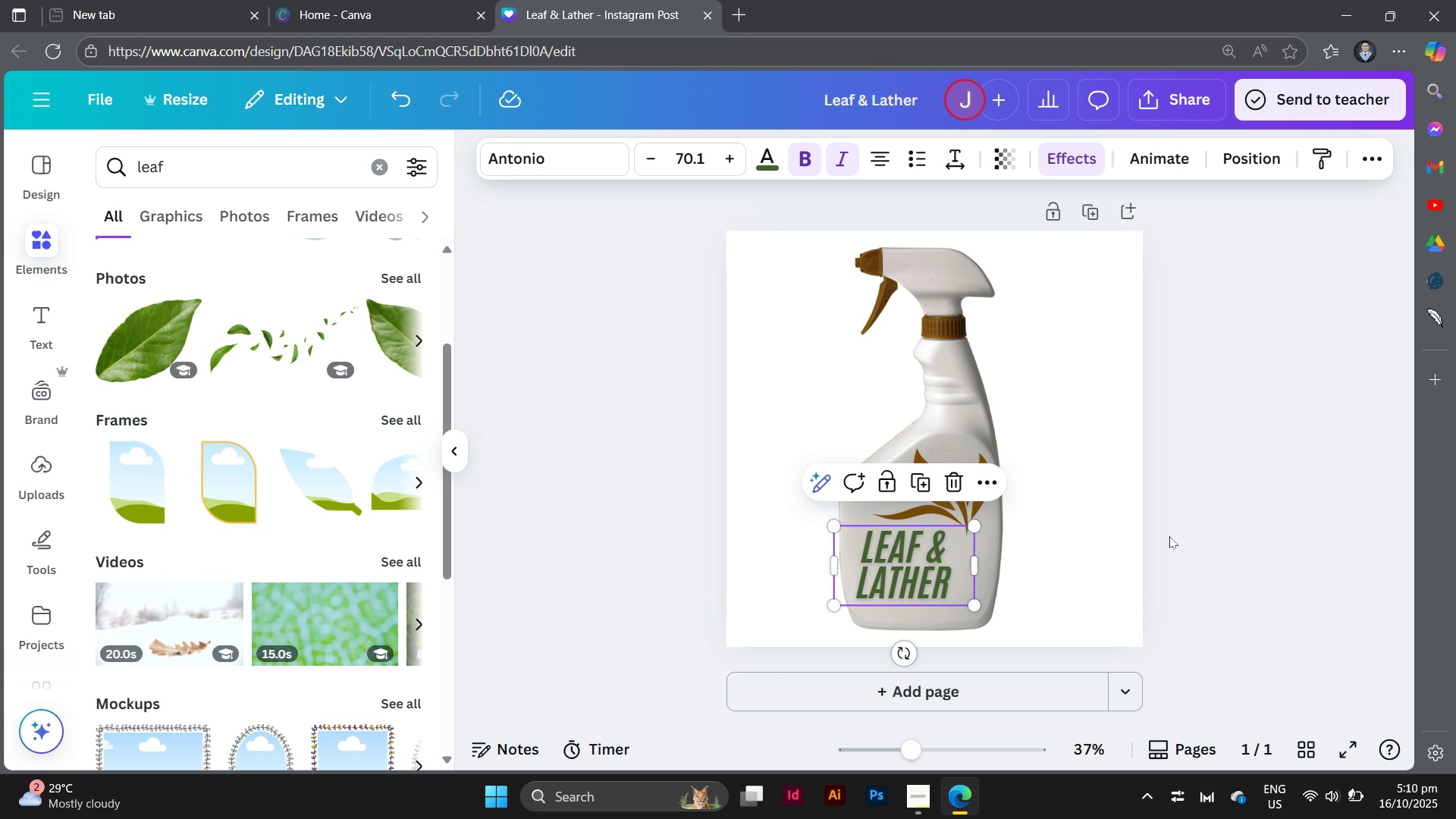 
left_click([1188, 553])
 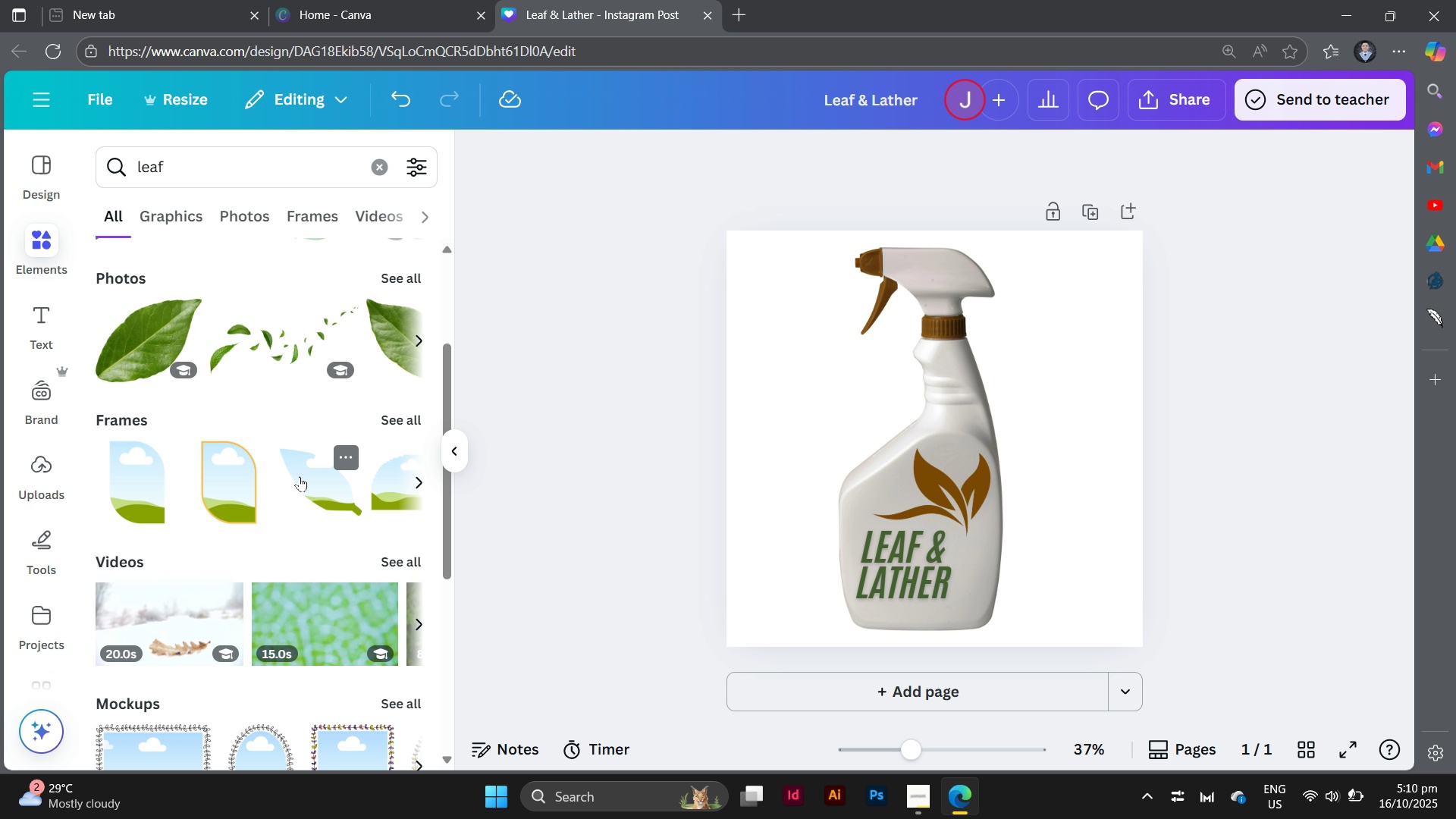 
scroll: coordinate [300, 476], scroll_direction: down, amount: 1.0
 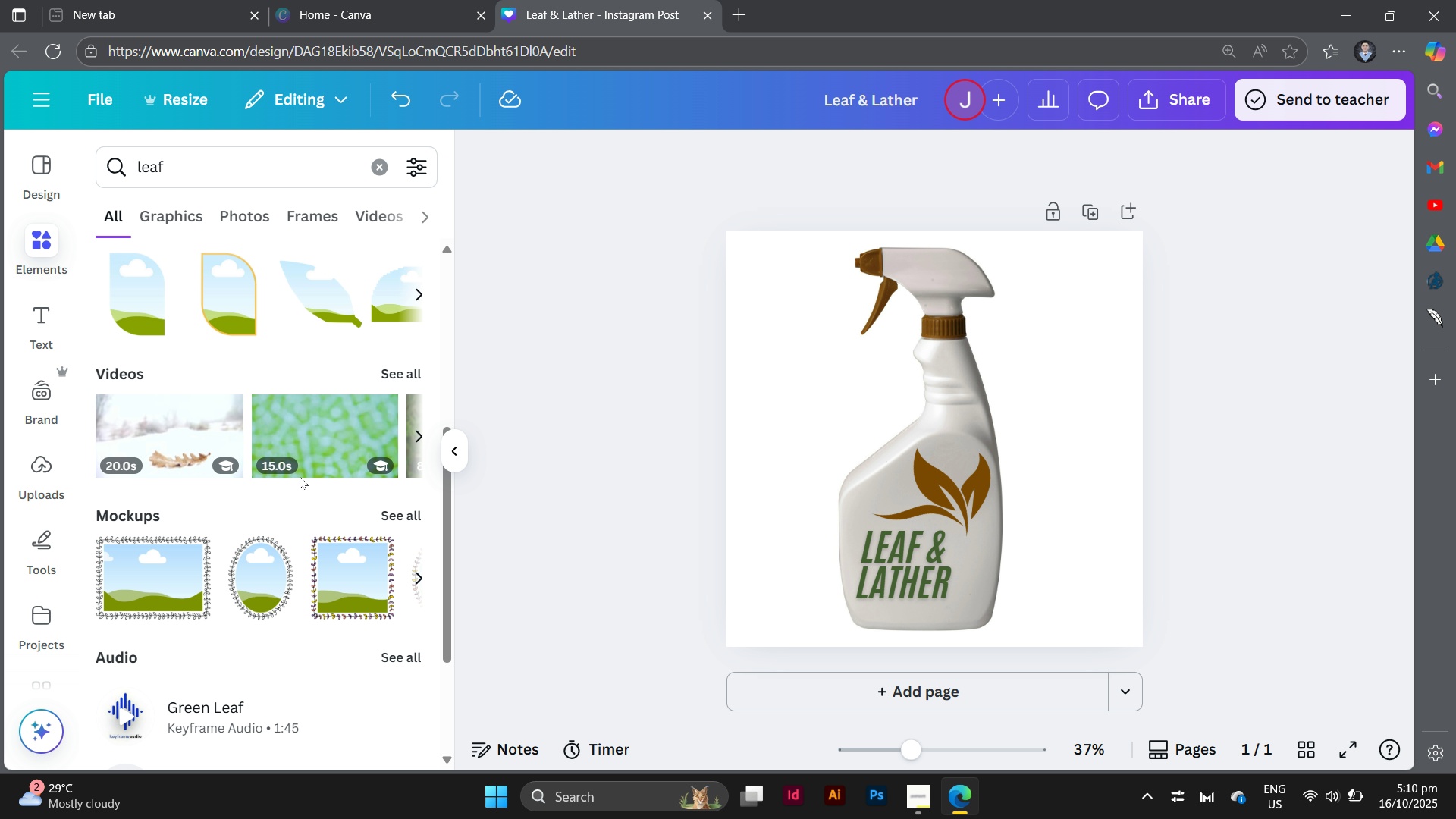 
scroll: coordinate [300, 476], scroll_direction: up, amount: 1.0
 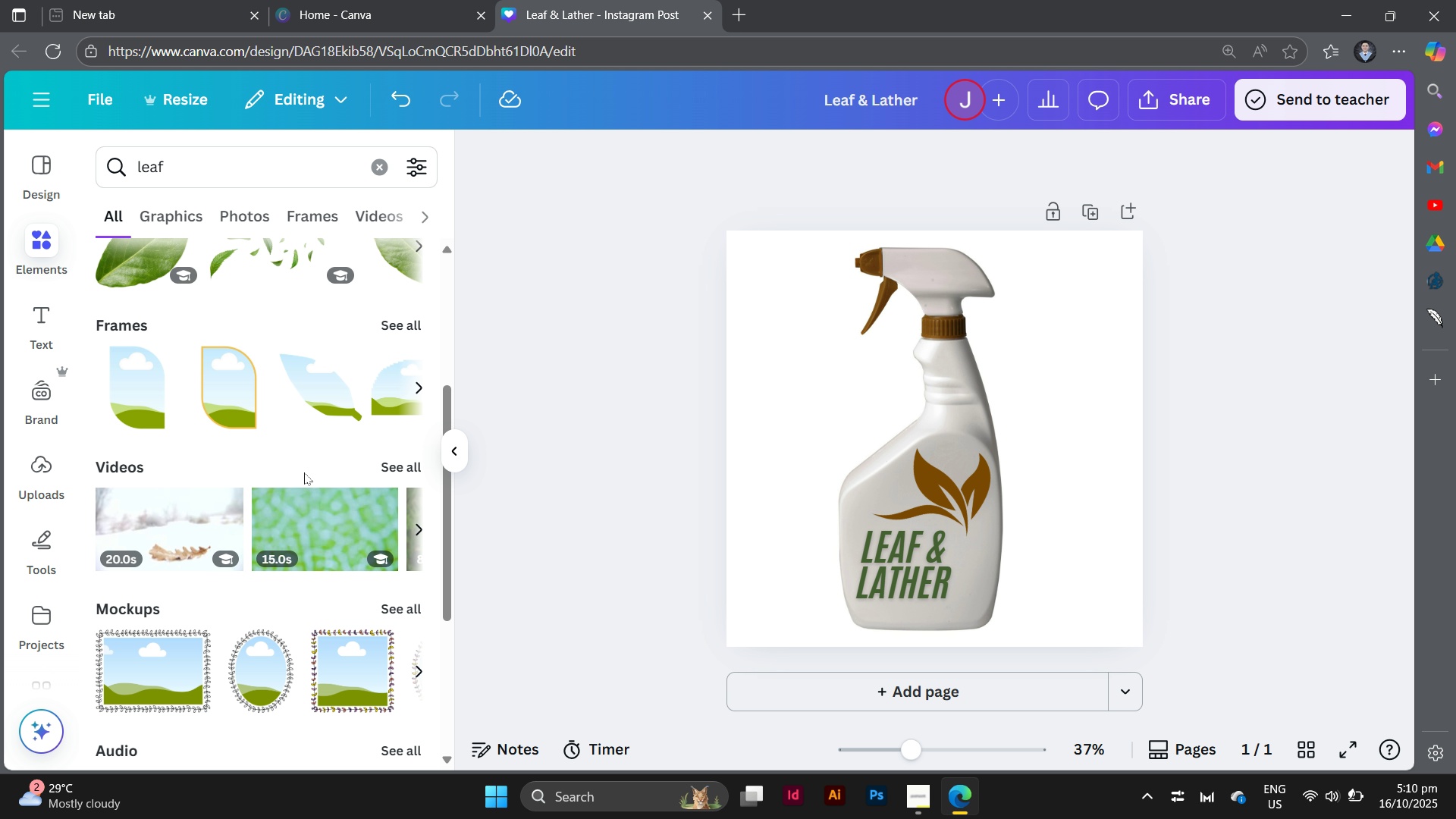 
scroll: coordinate [1155, 512], scroll_direction: down, amount: 2.0
 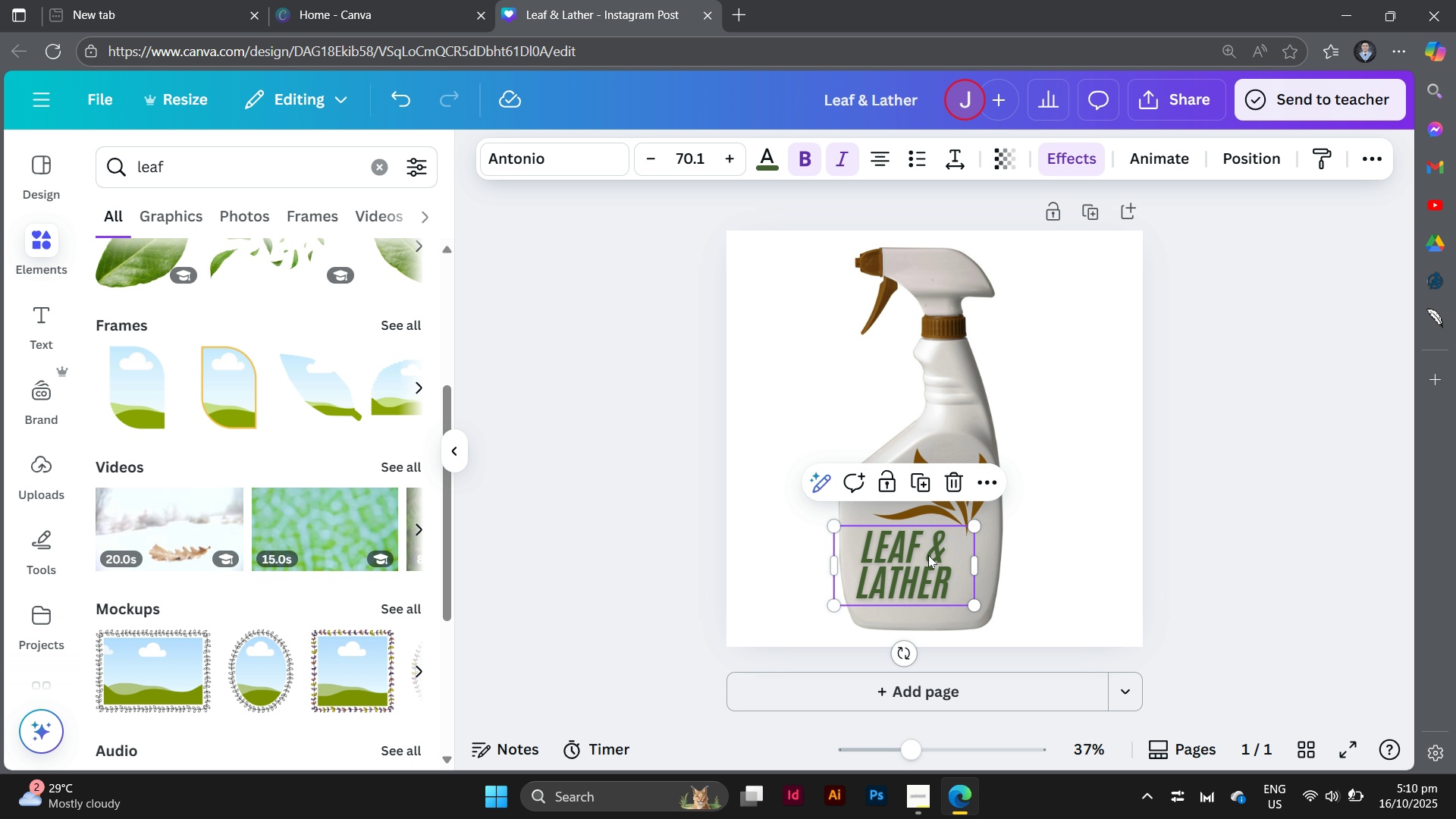 
left_click([928, 555])
 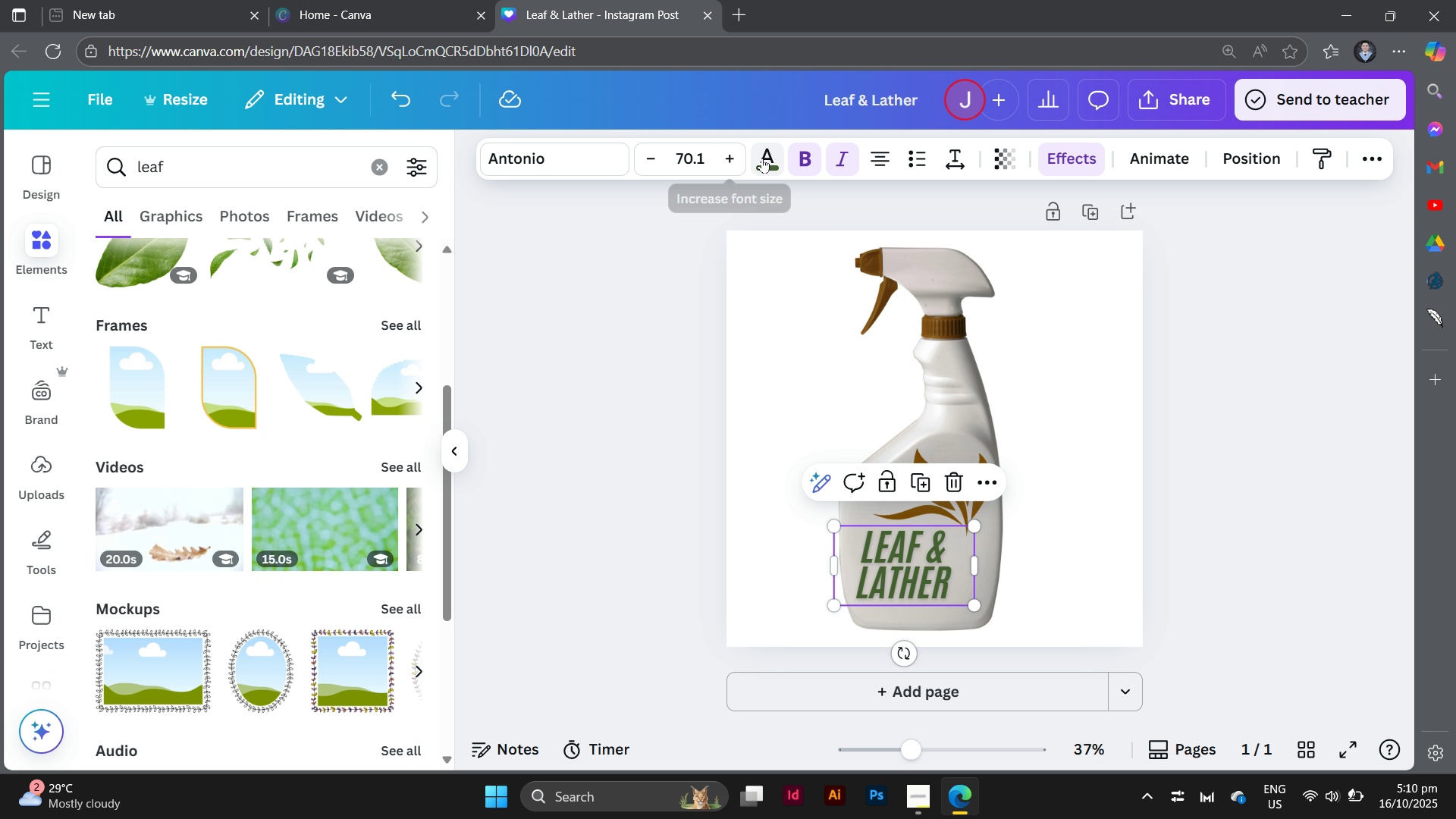 
left_click([762, 158])
 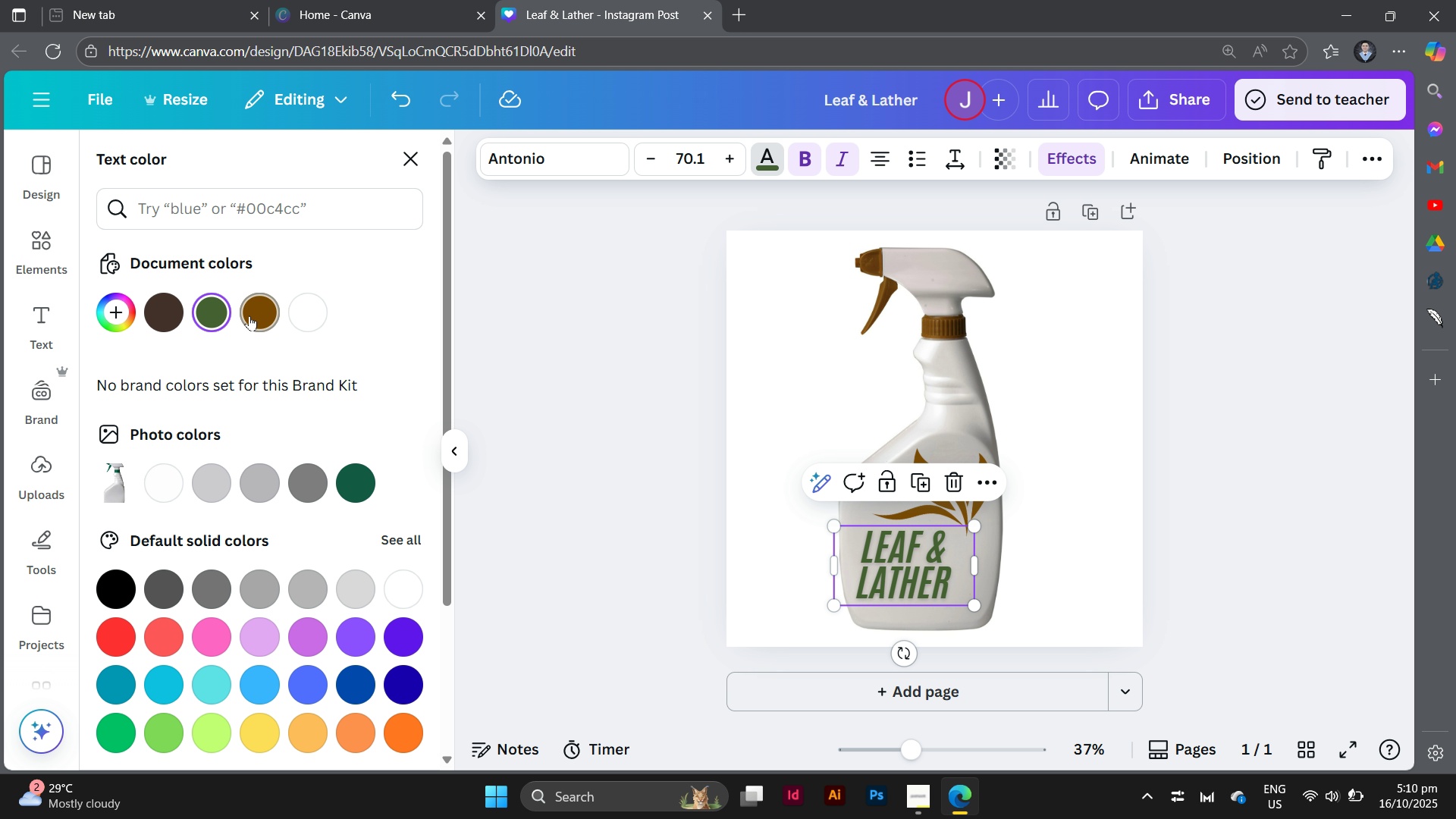 
left_click([249, 315])
 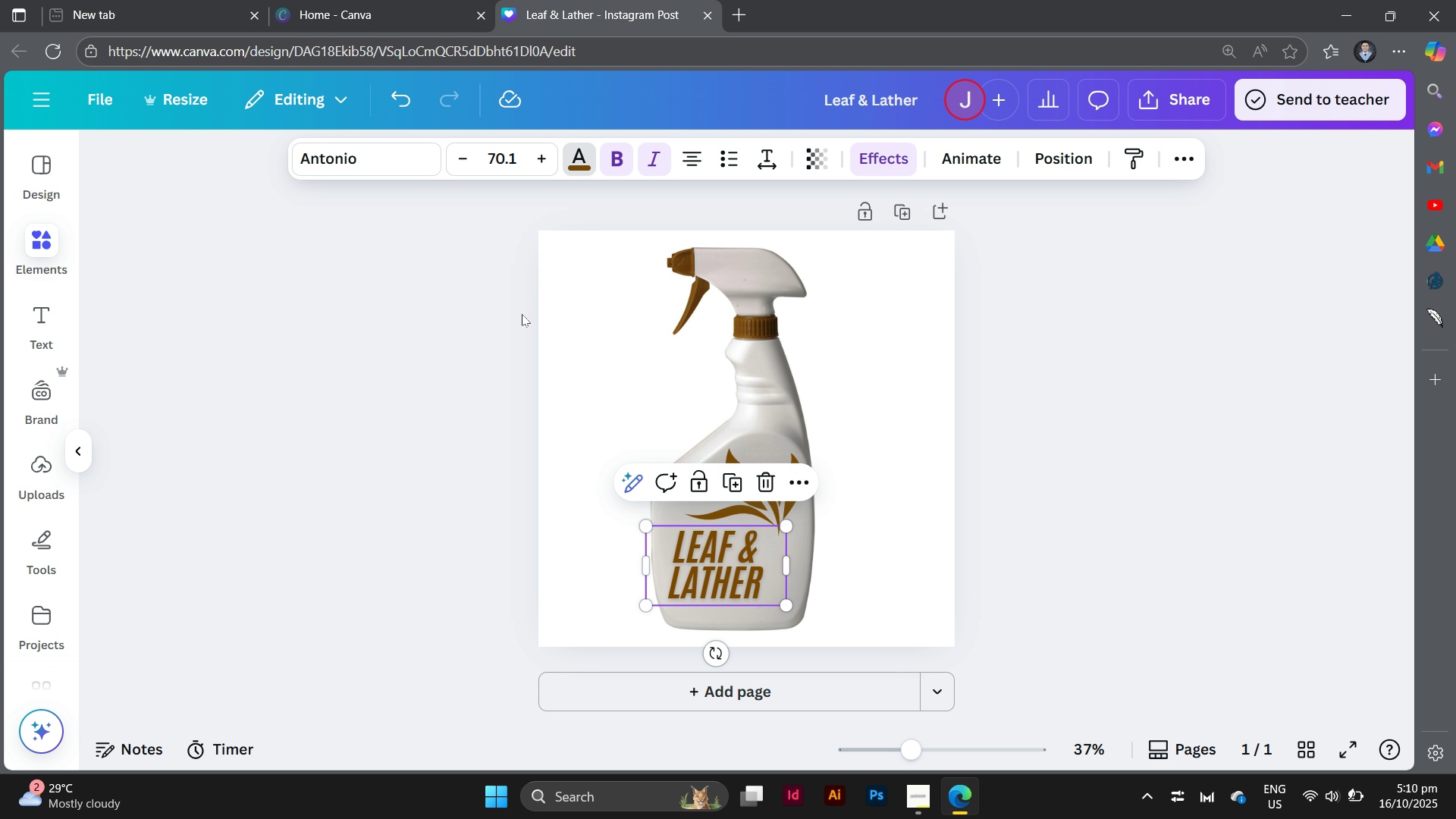 
double_click([522, 314])
 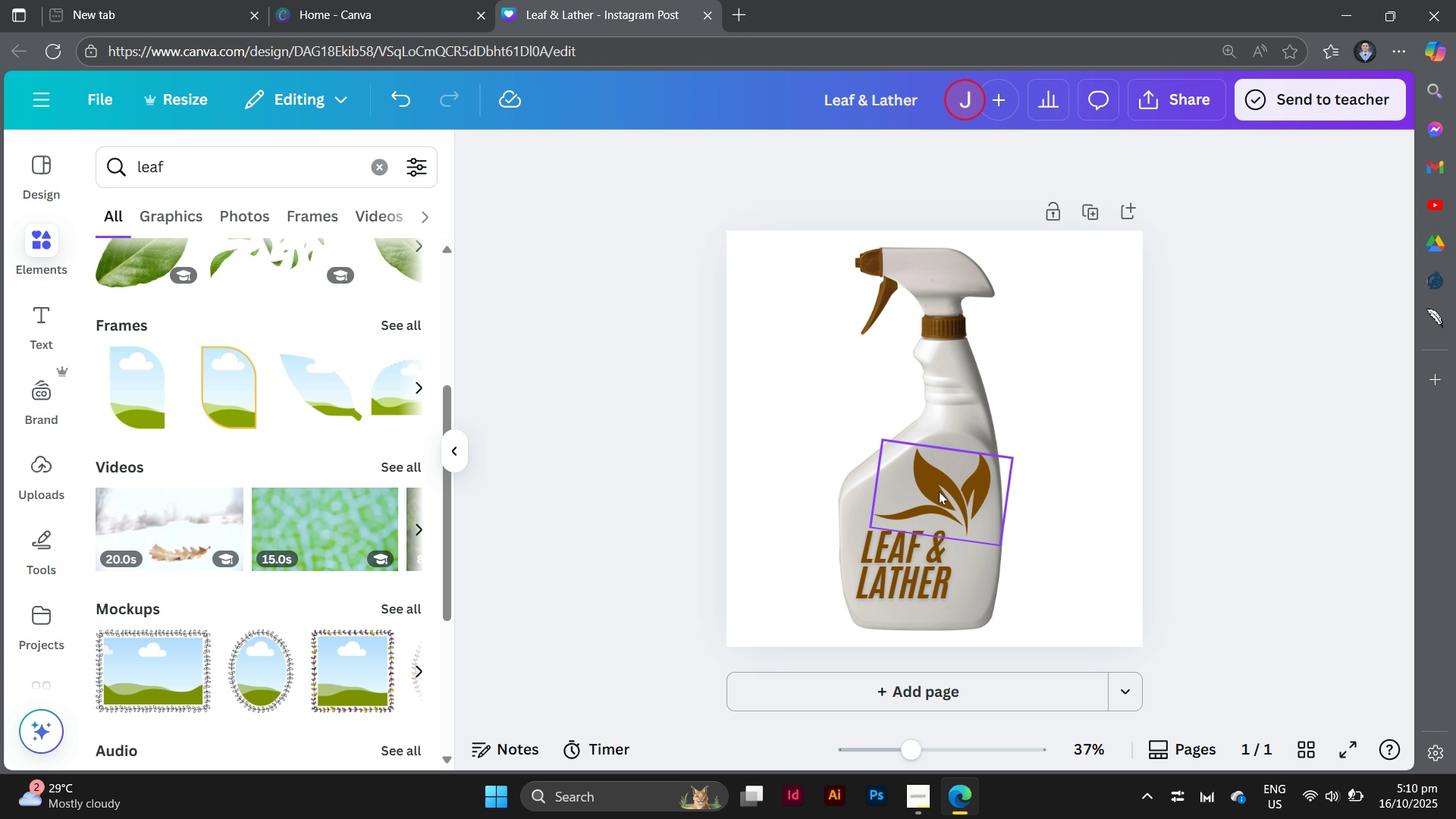 
left_click([941, 491])
 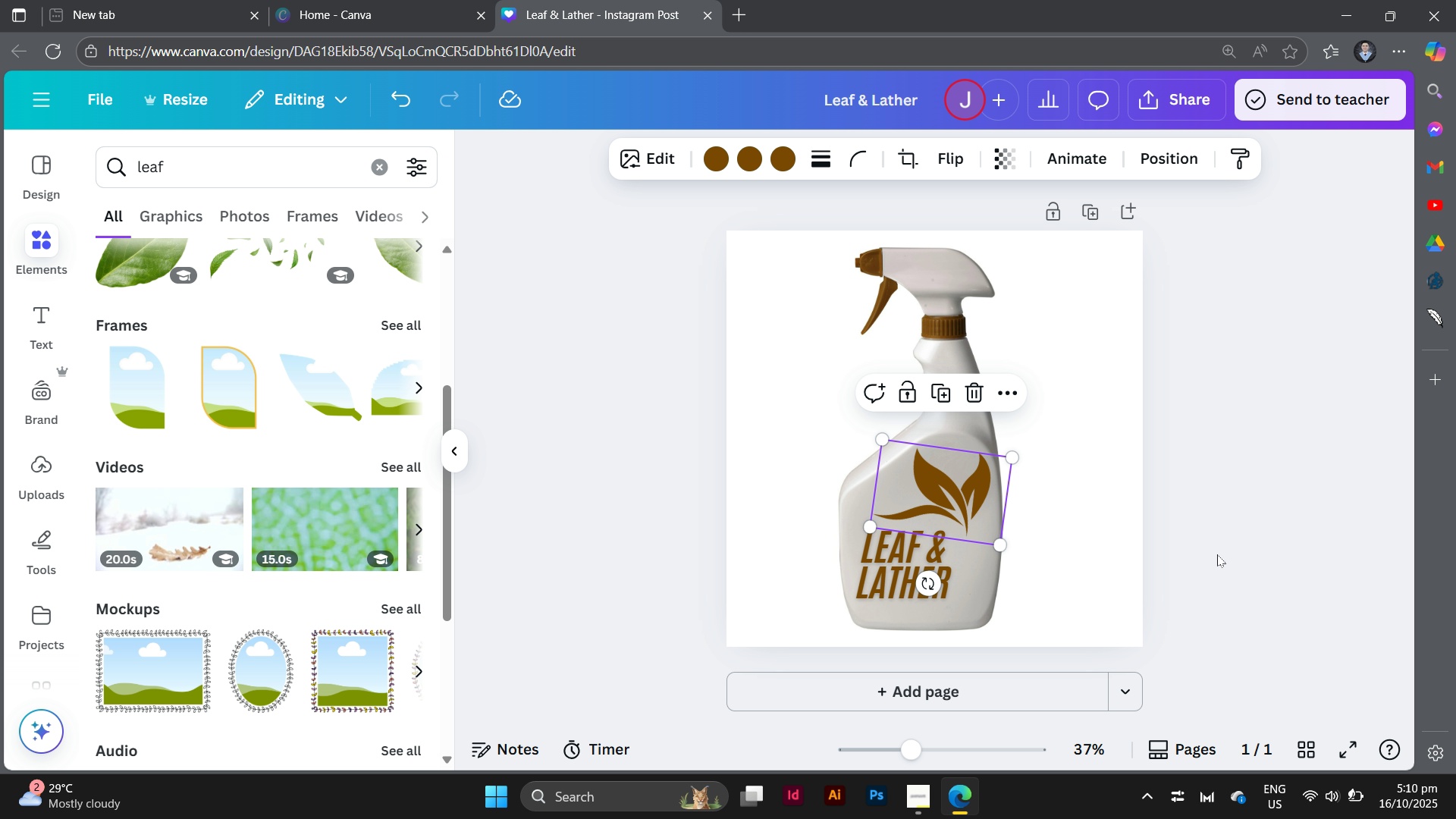 
double_click([1203, 528])
 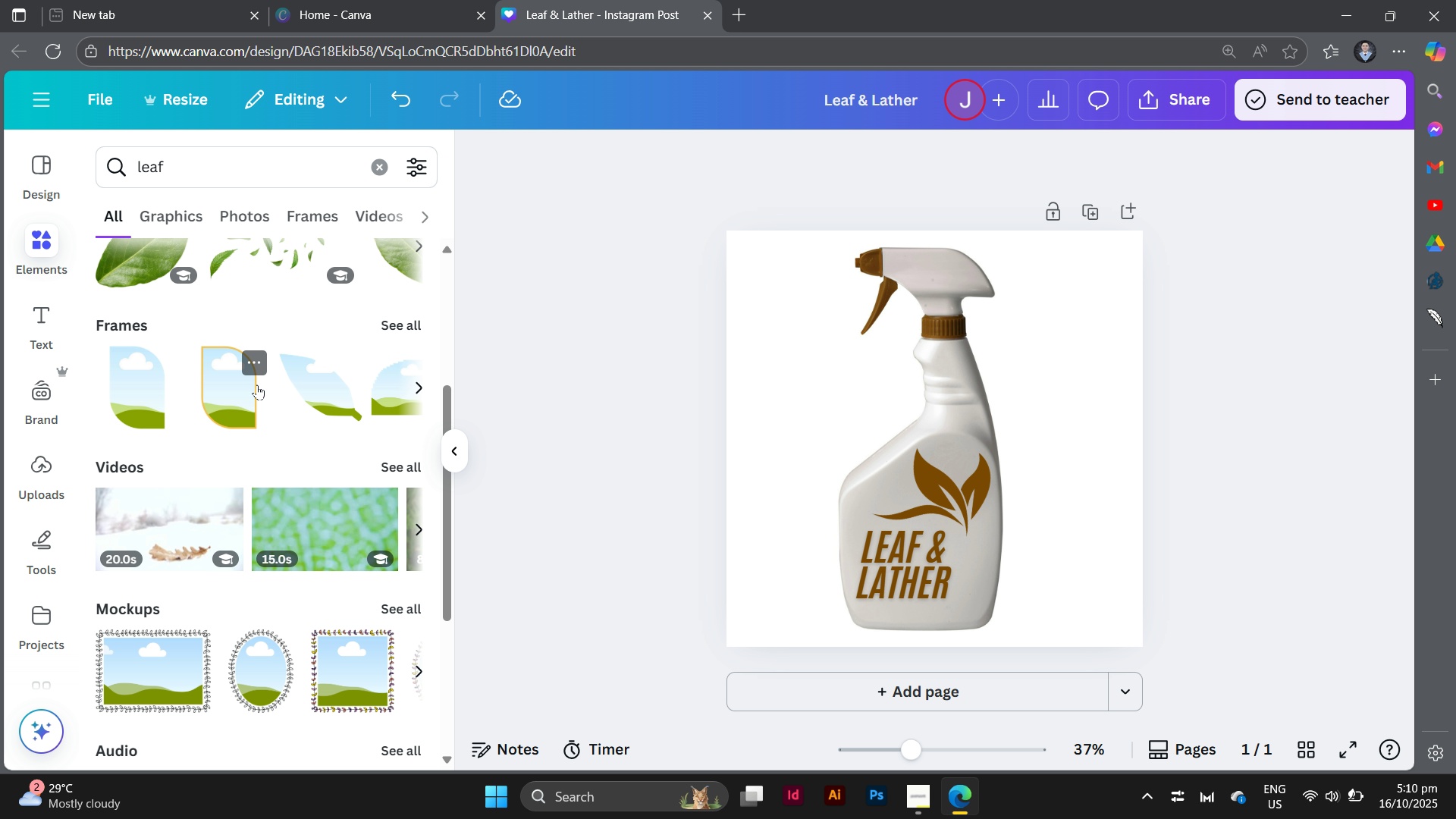 
scroll: coordinate [257, 384], scroll_direction: down, amount: 4.0
 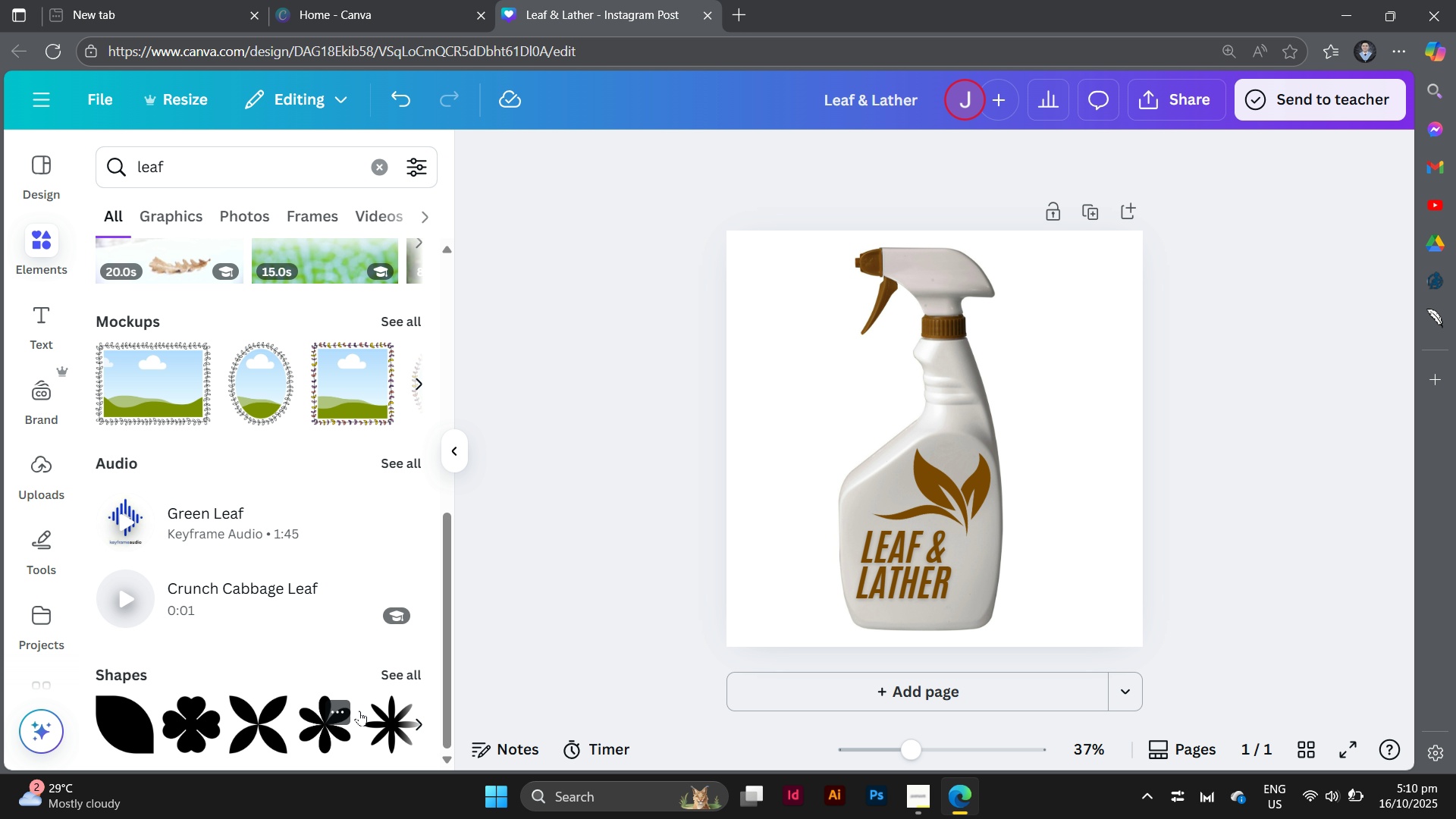 
left_click([391, 682])
 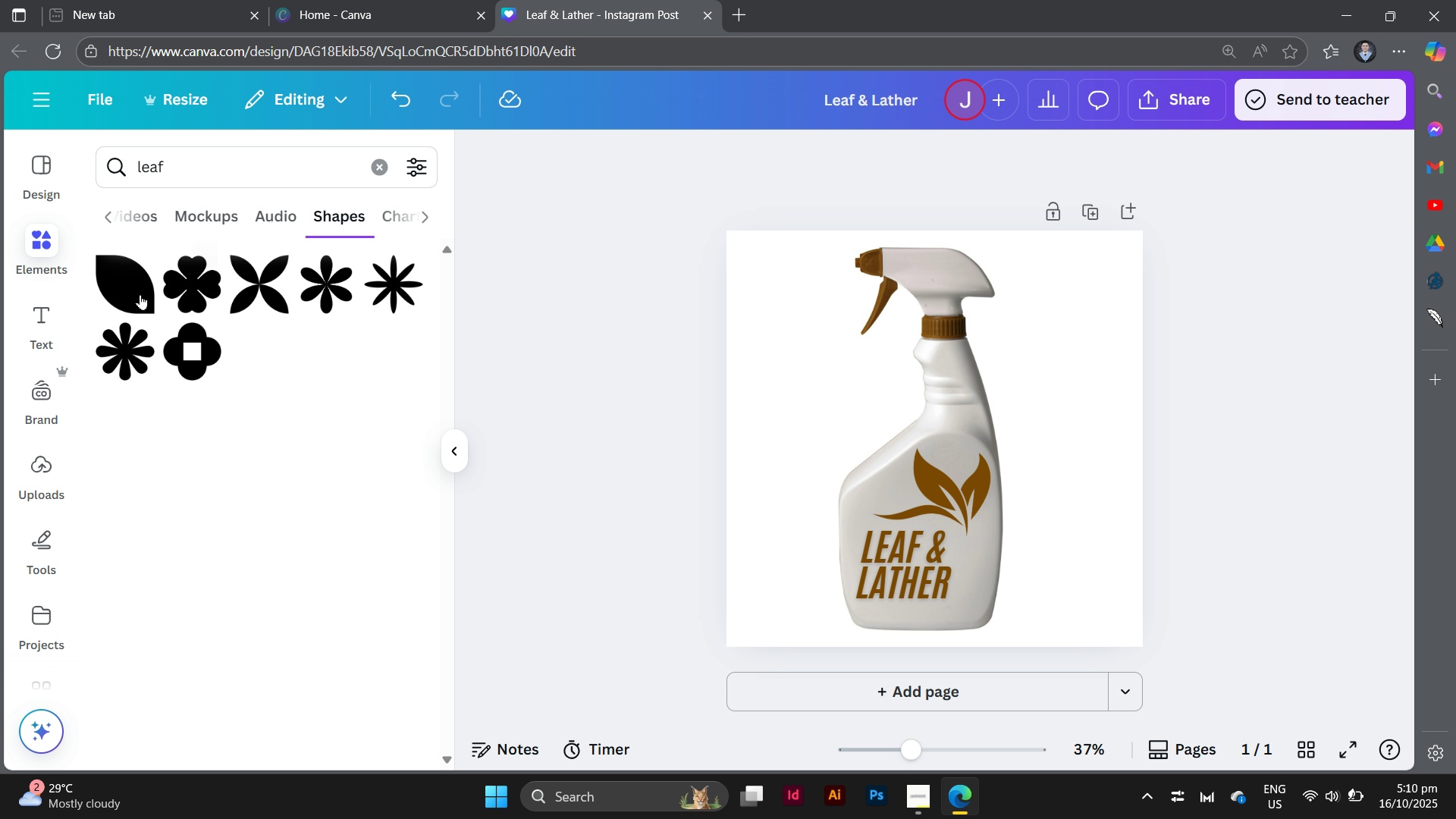 
mouse_move([124, 342])
 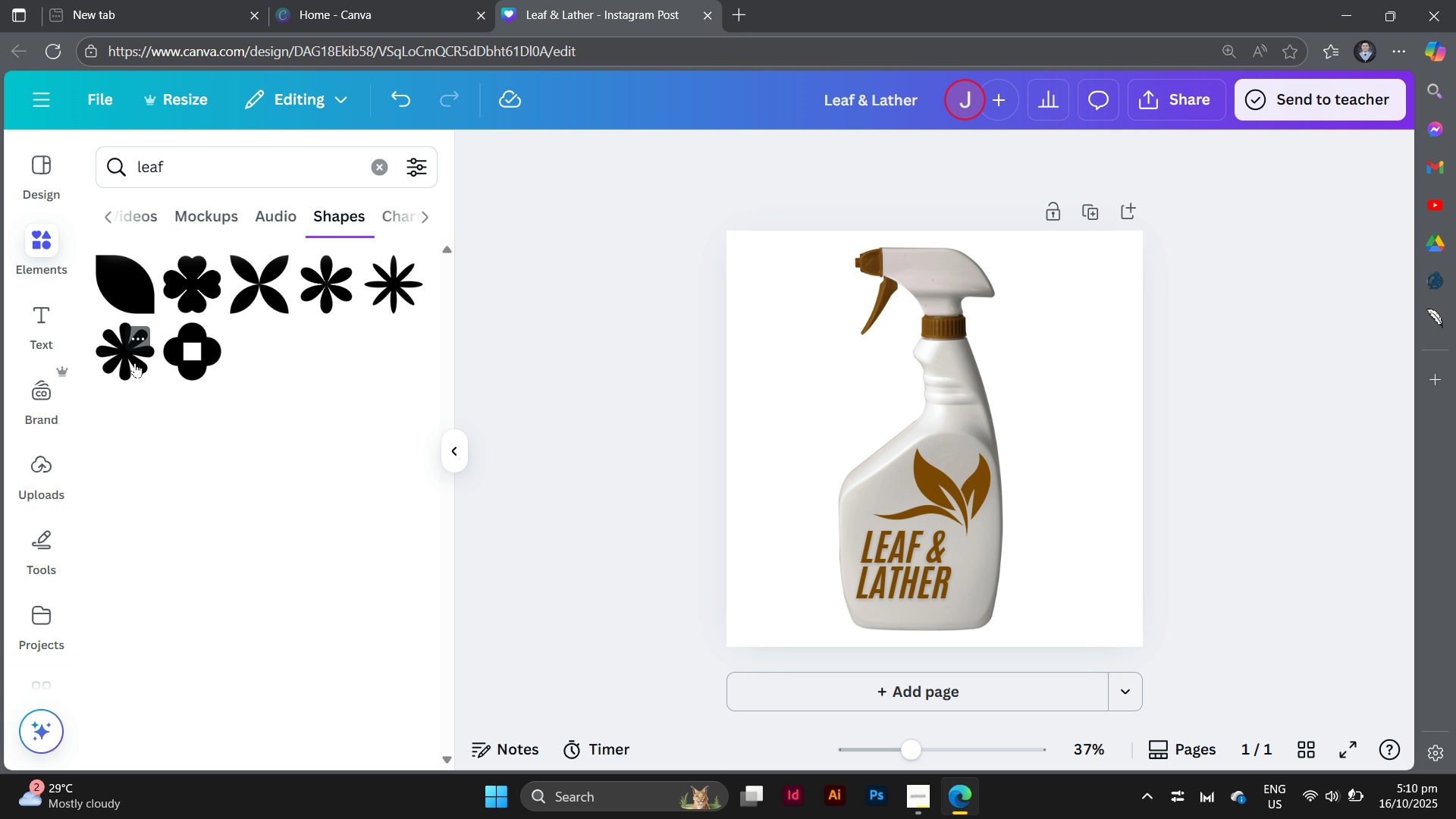 
left_click([136, 366])
 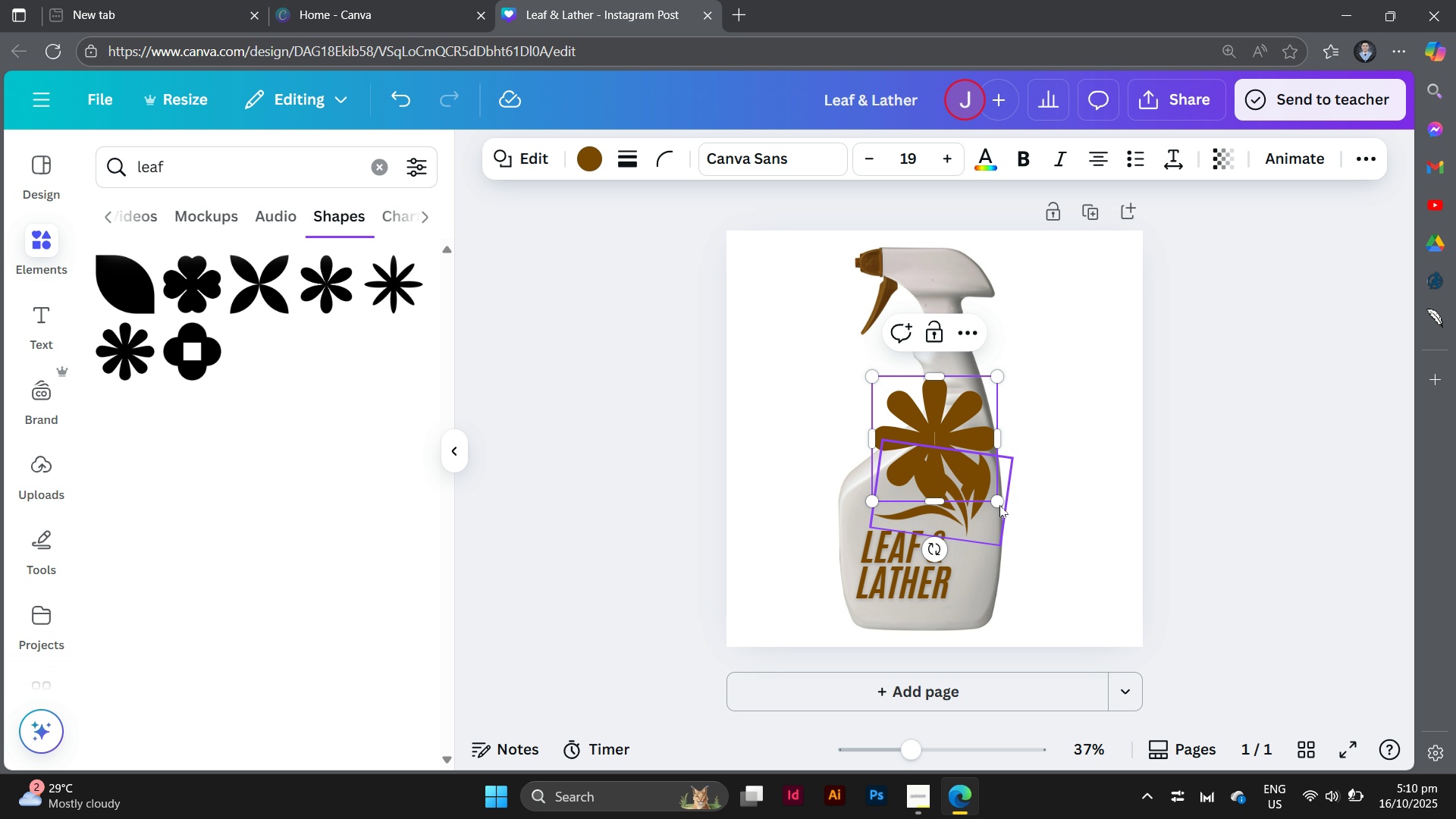 
left_click_drag(start_coordinate=[999, 503], to_coordinate=[907, 412])
 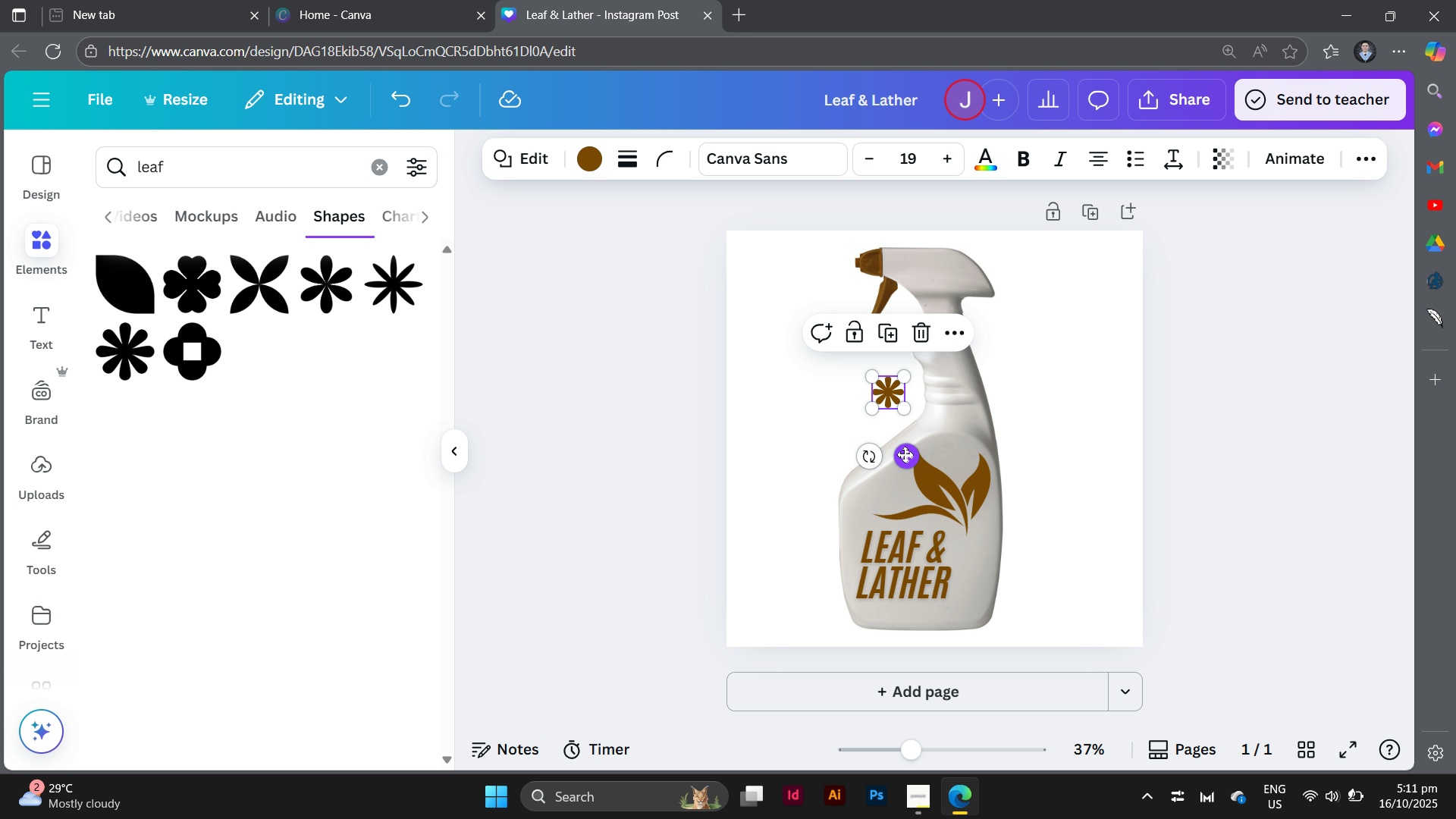 
left_click_drag(start_coordinate=[905, 454], to_coordinate=[986, 614])
 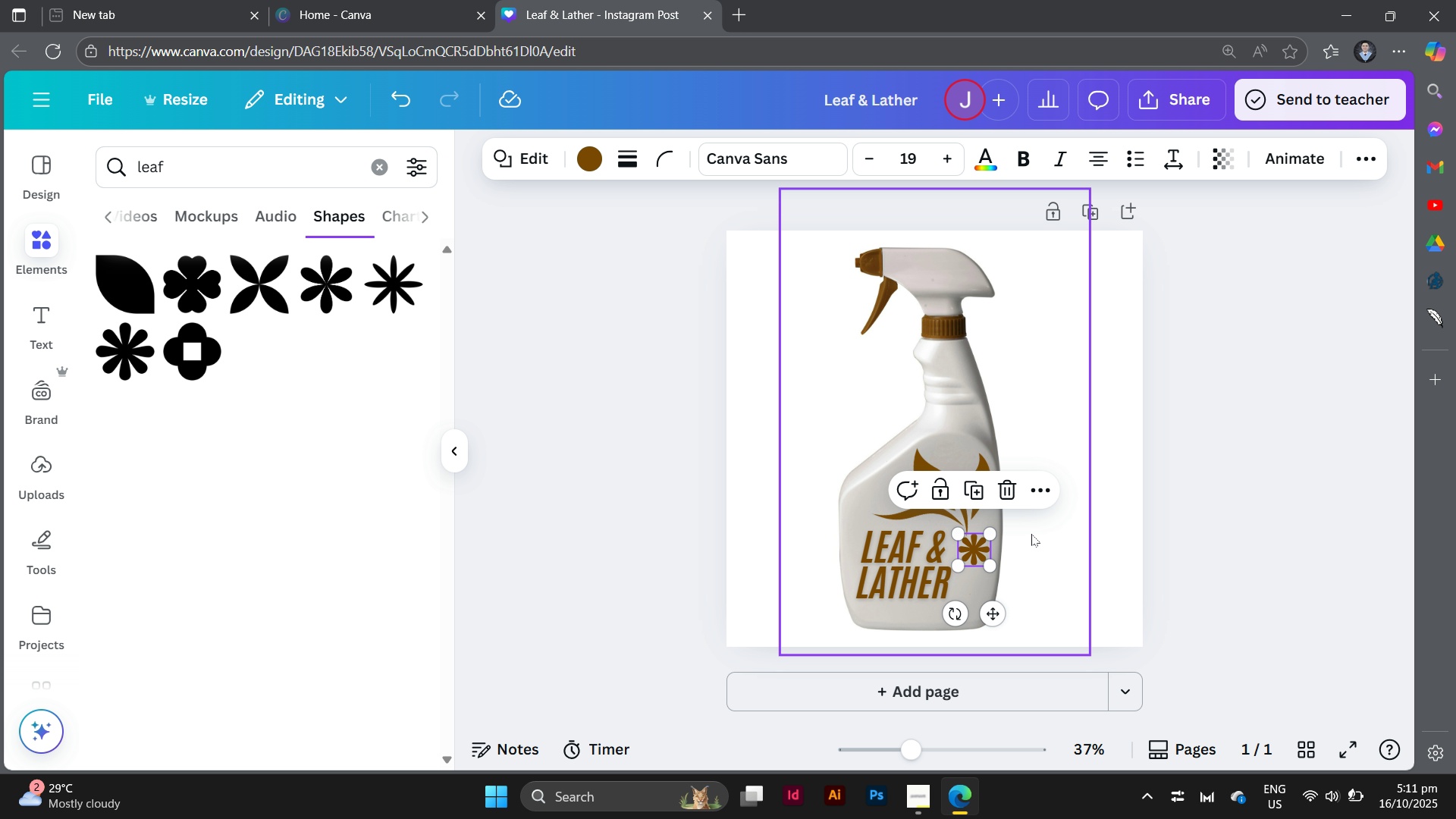 
key(Control+Equal)
 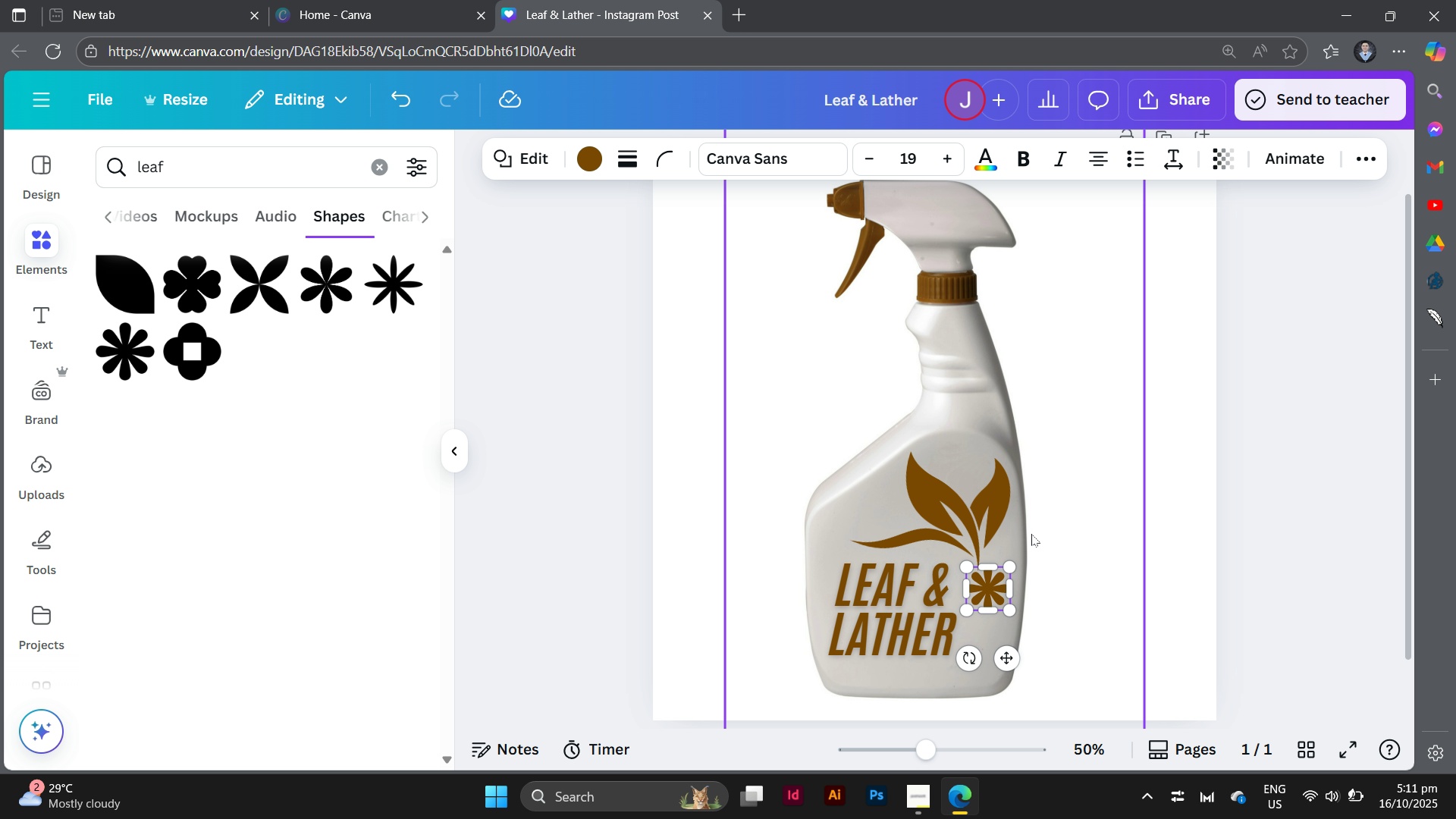 
key(Control+Equal)
 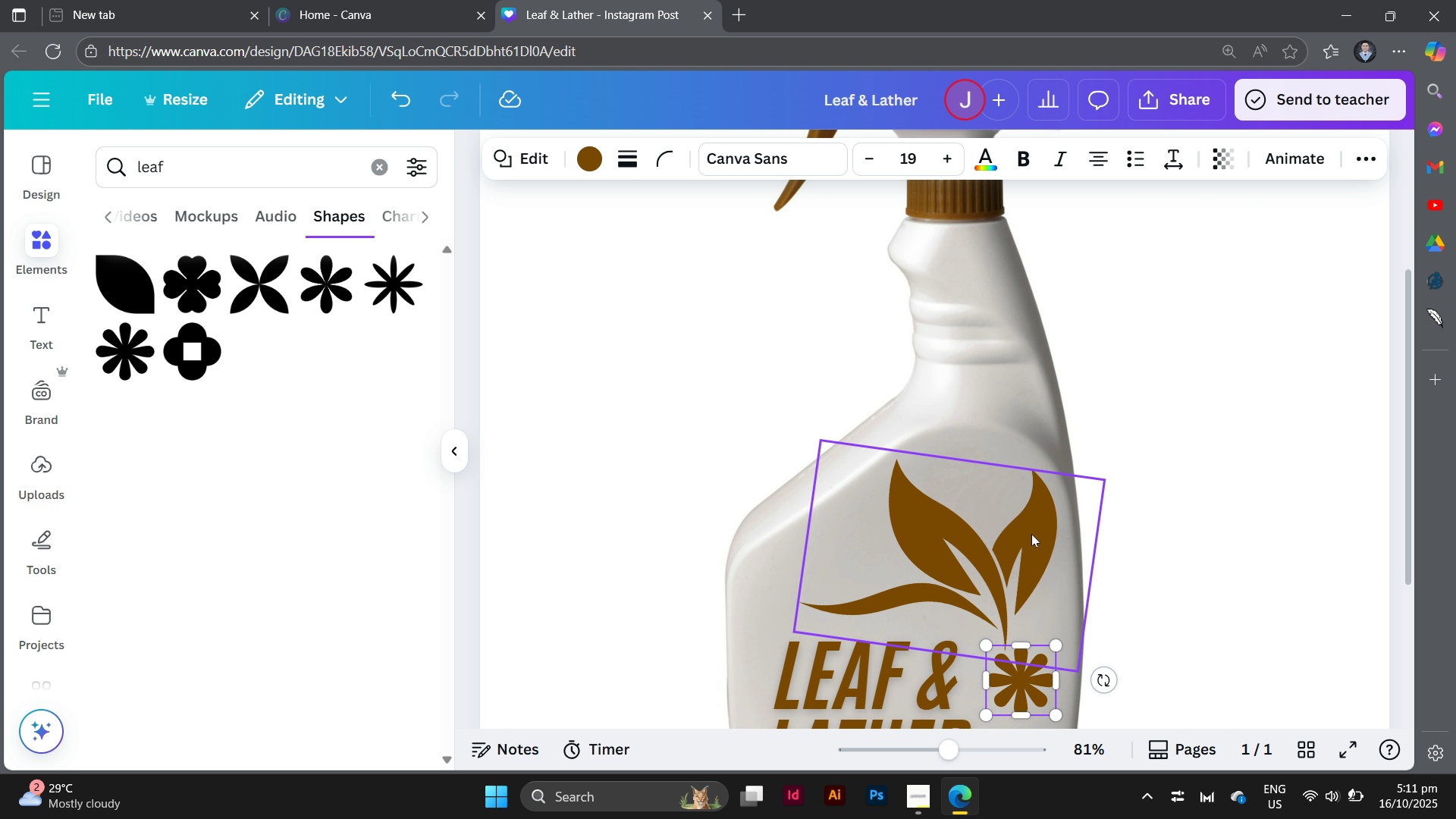 
key(Control+Equal)
 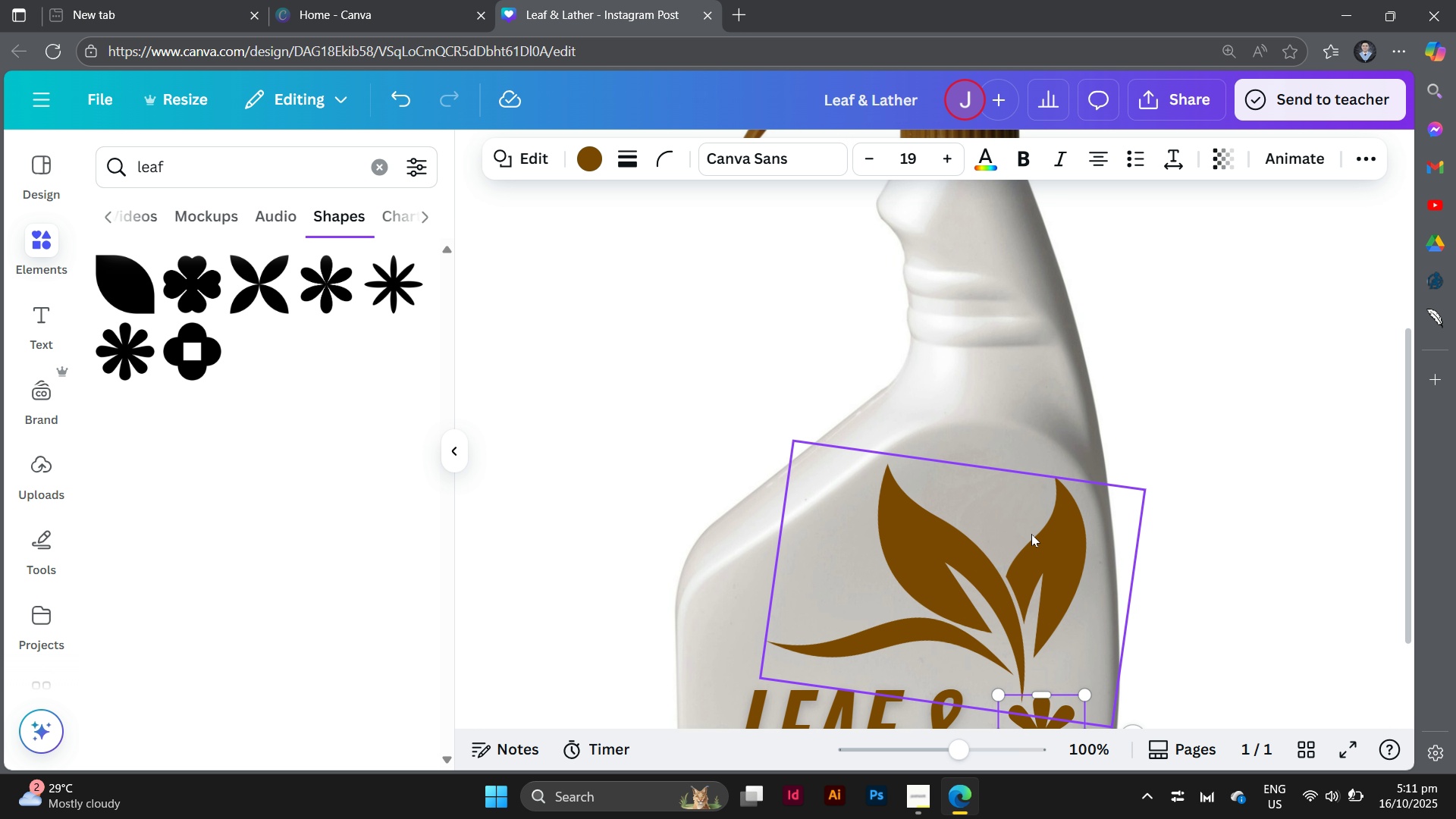 
key(Control+Equal)
 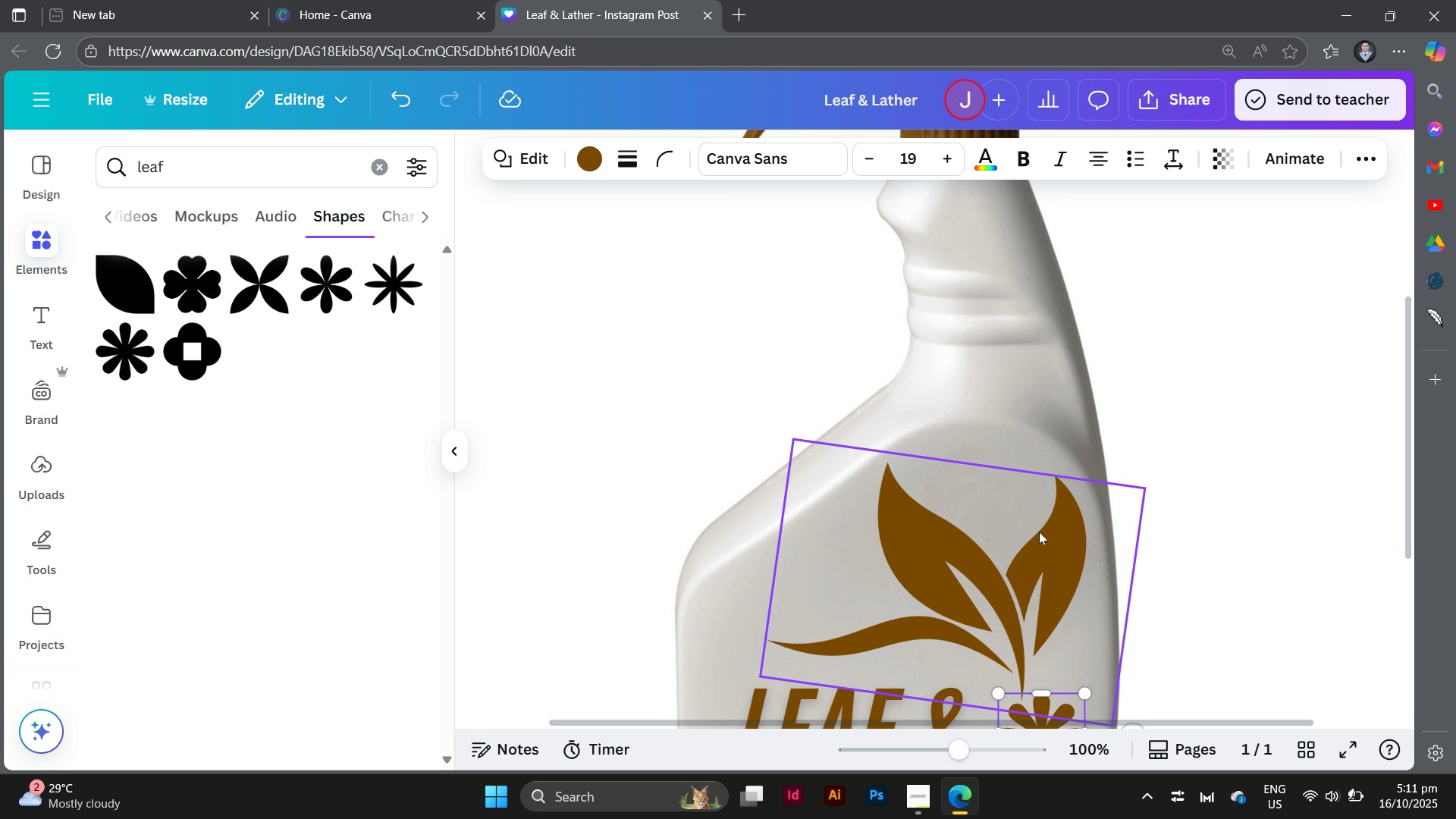 
scroll: coordinate [1039, 532], scroll_direction: down, amount: 4.0
 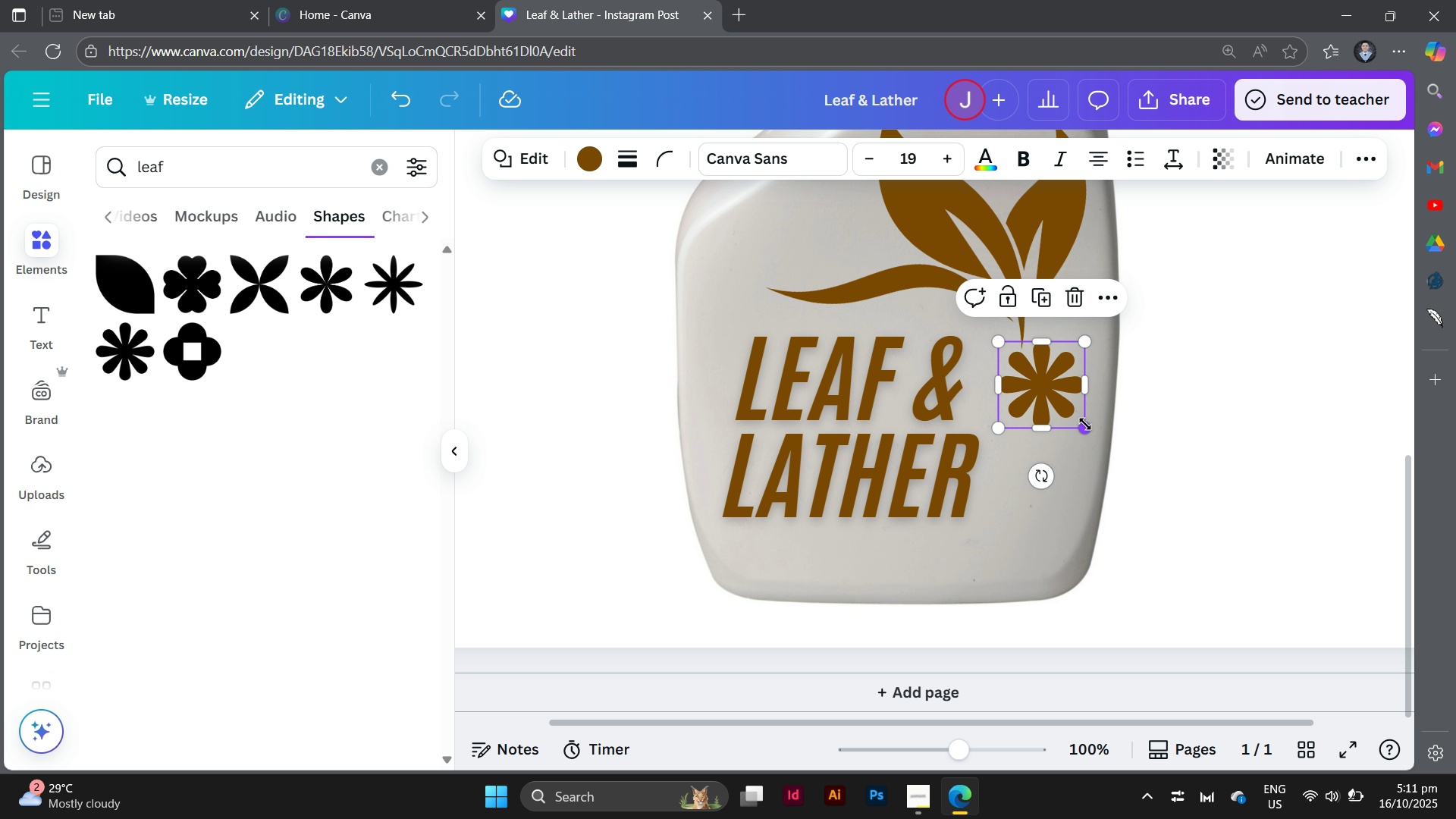 
left_click_drag(start_coordinate=[1085, 426], to_coordinate=[1046, 388])
 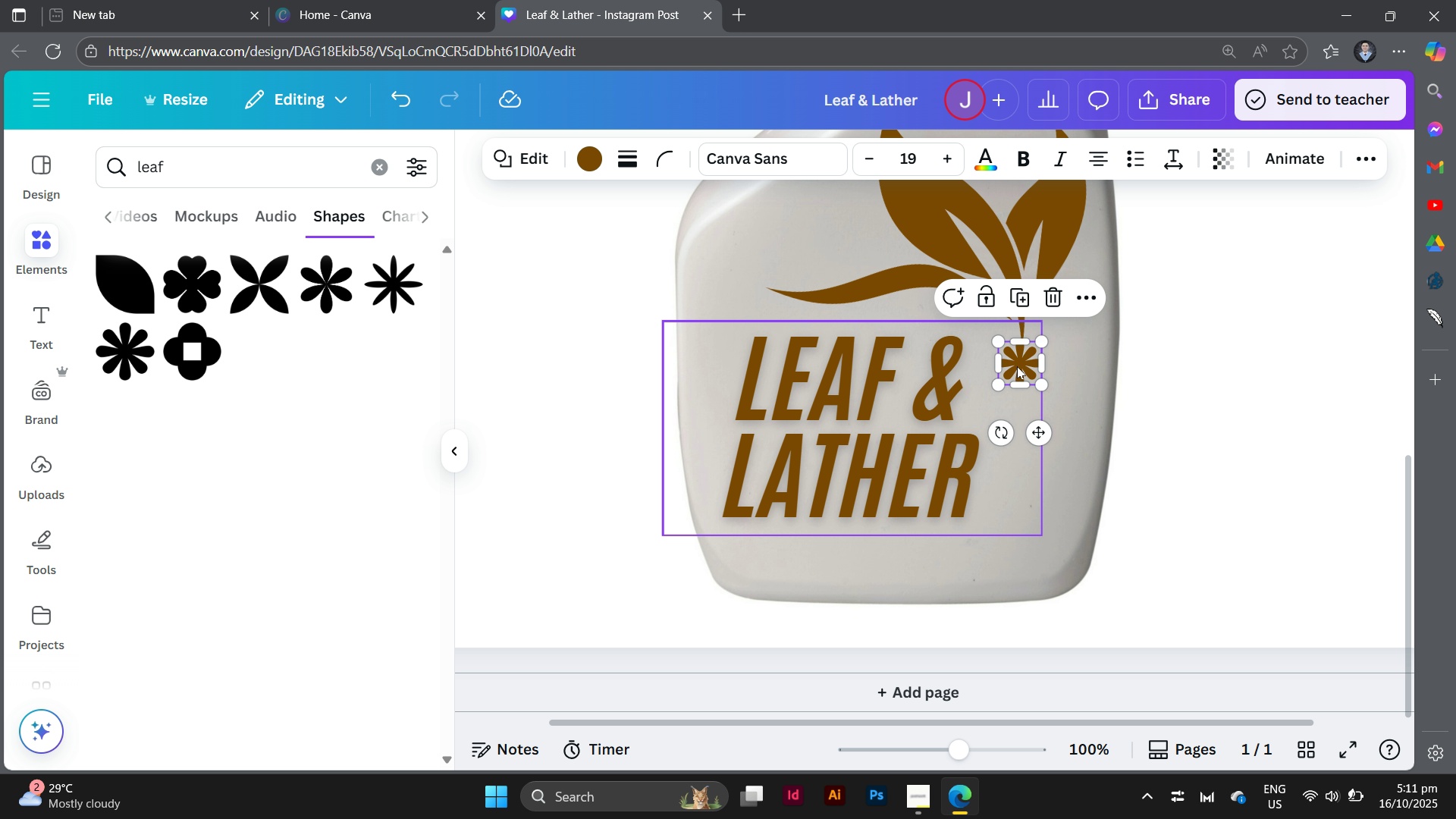 
left_click_drag(start_coordinate=[1017, 362], to_coordinate=[1021, 373])
 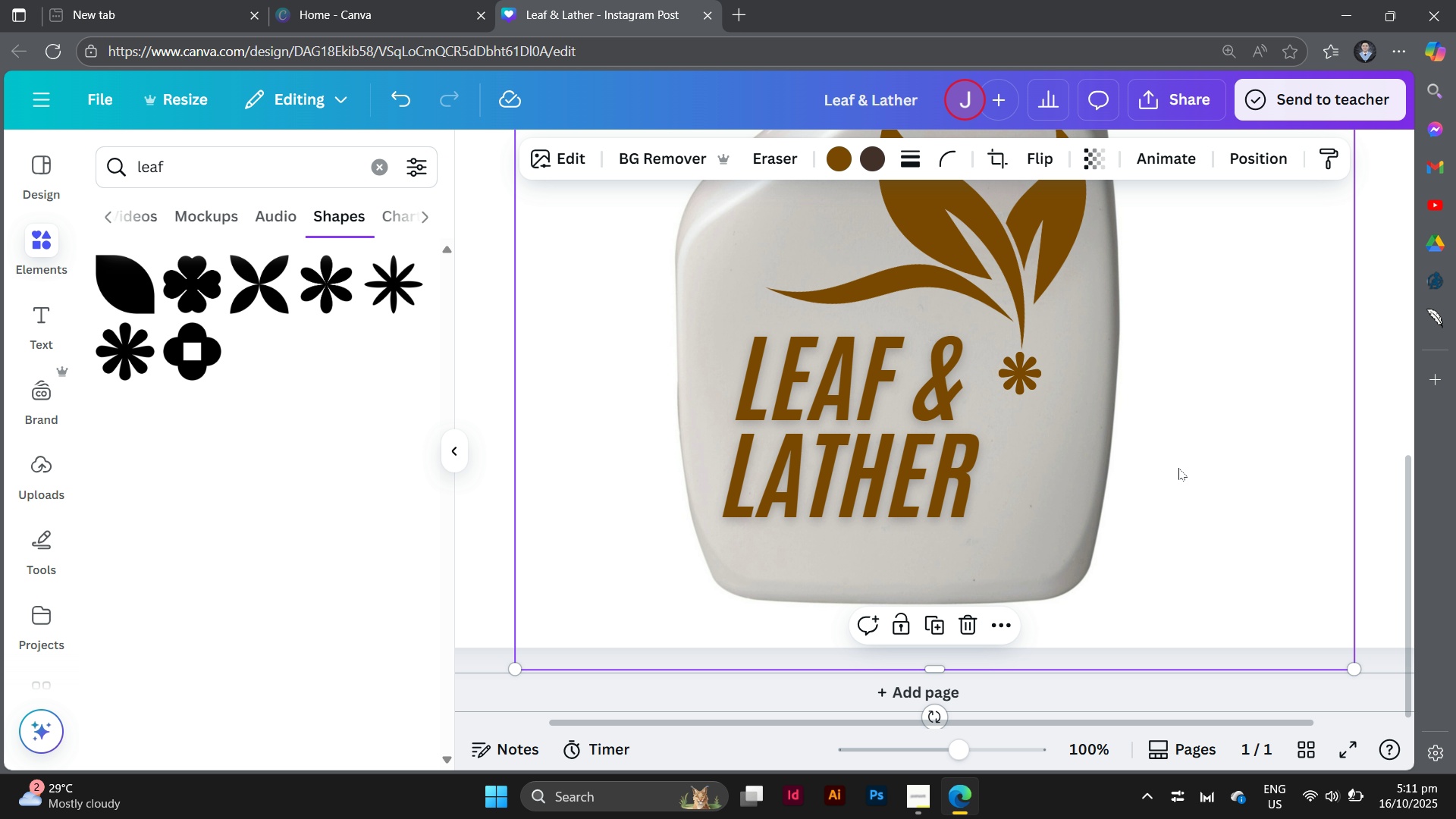 
left_click([1178, 468])
 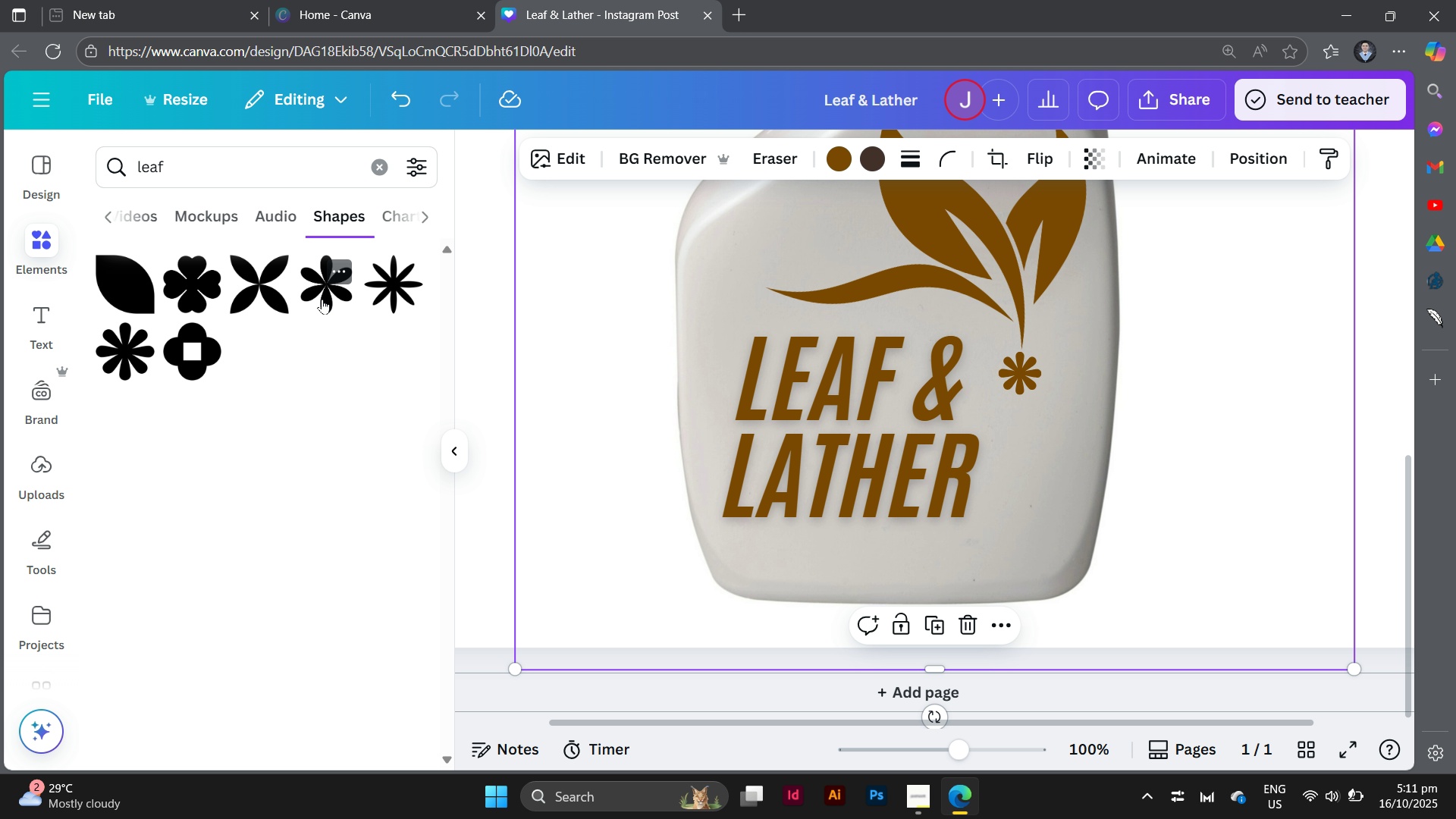 
left_click([318, 296])
 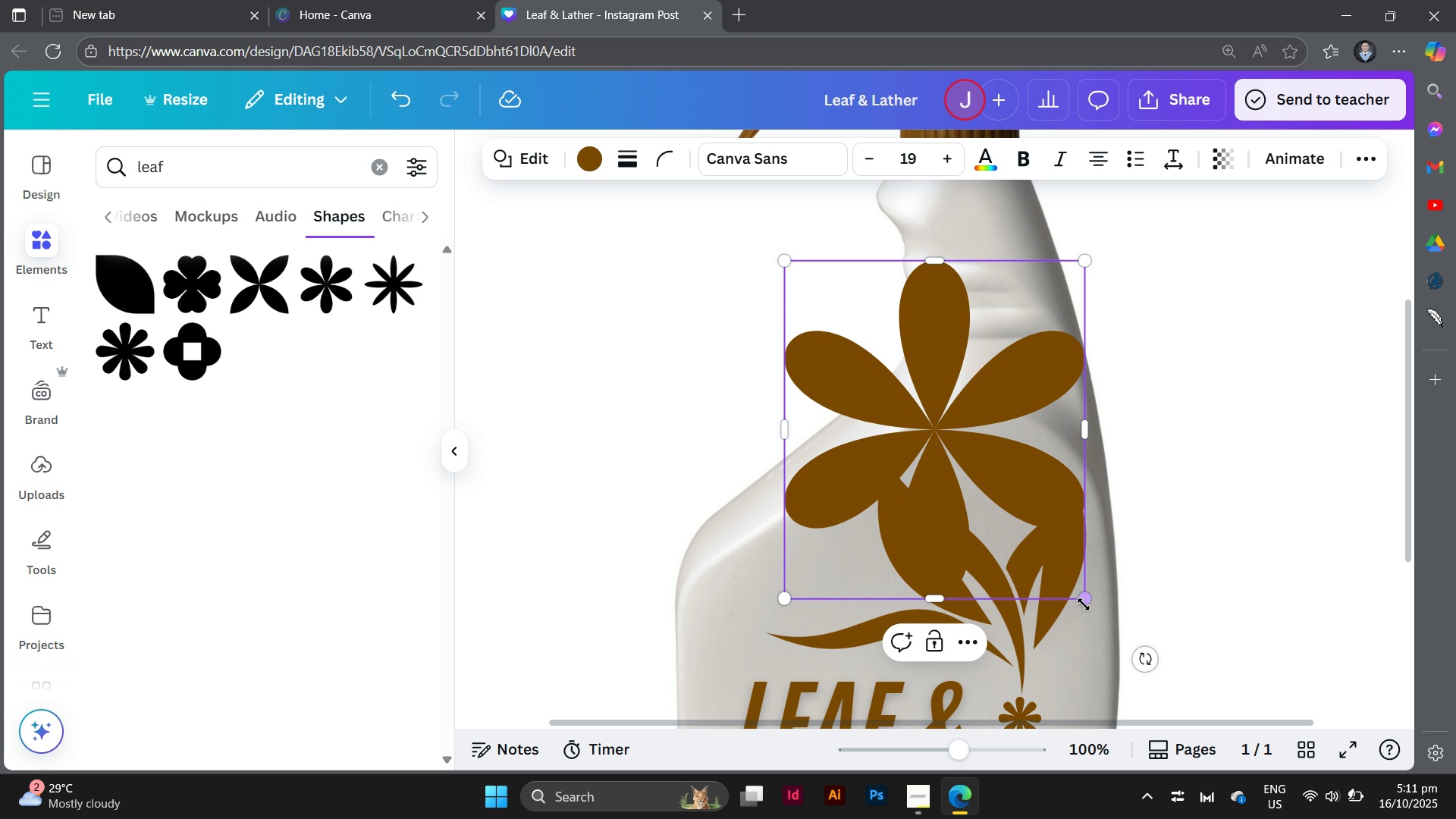 
left_click_drag(start_coordinate=[1083, 604], to_coordinate=[805, 312])
 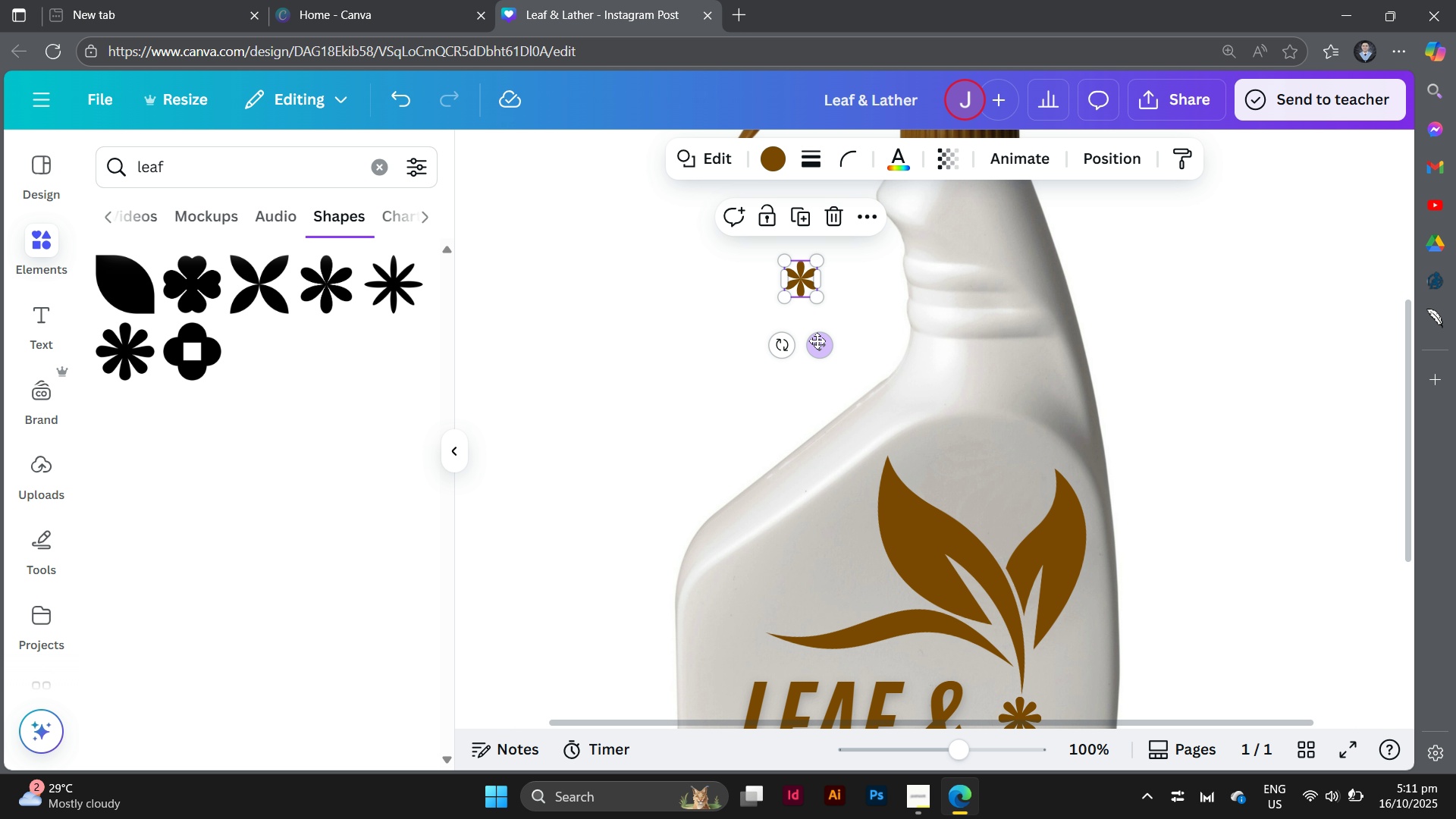 
left_click_drag(start_coordinate=[817, 340], to_coordinate=[1071, 736])
 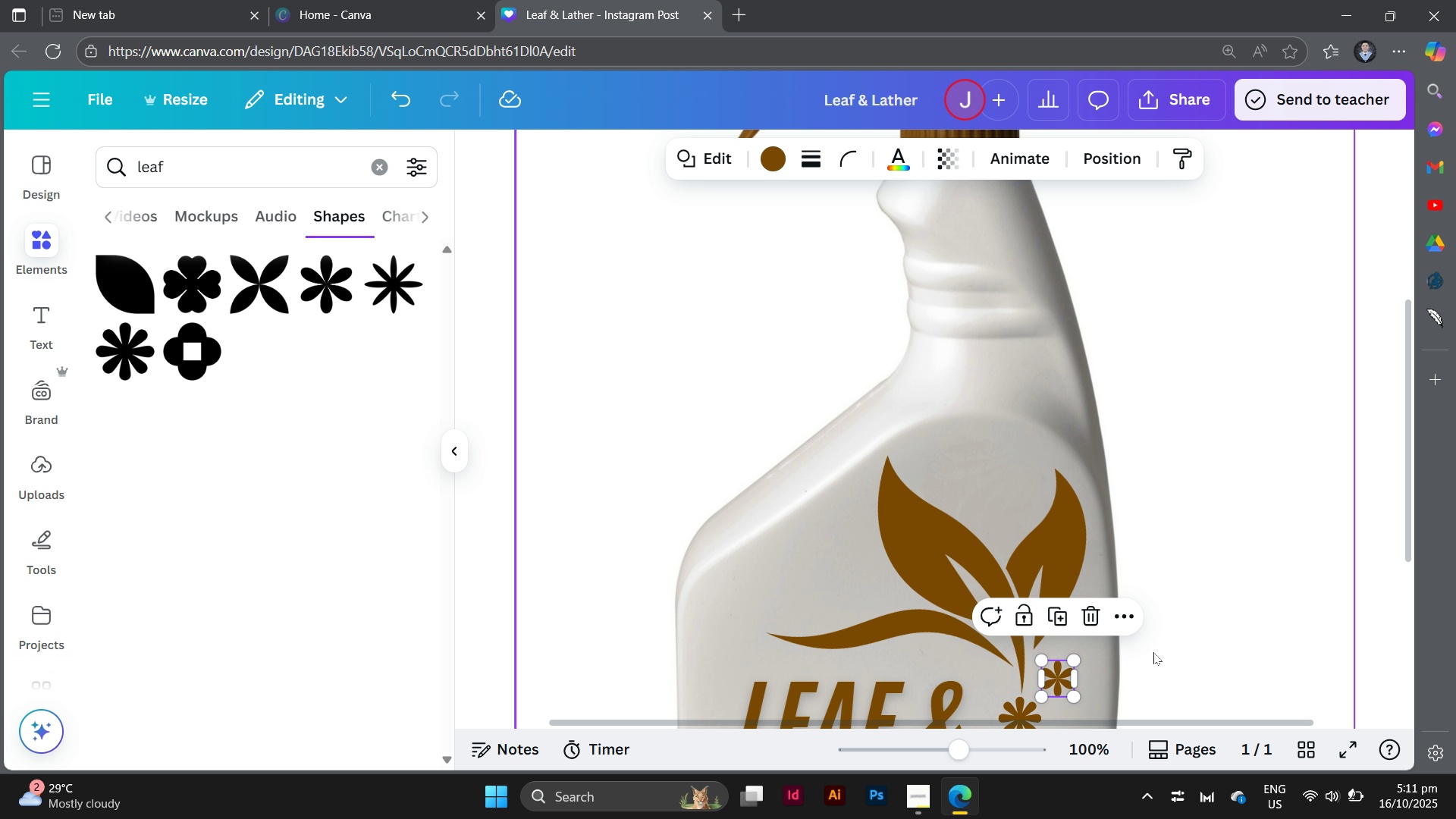 
scroll: coordinate [1157, 648], scroll_direction: down, amount: 4.0
 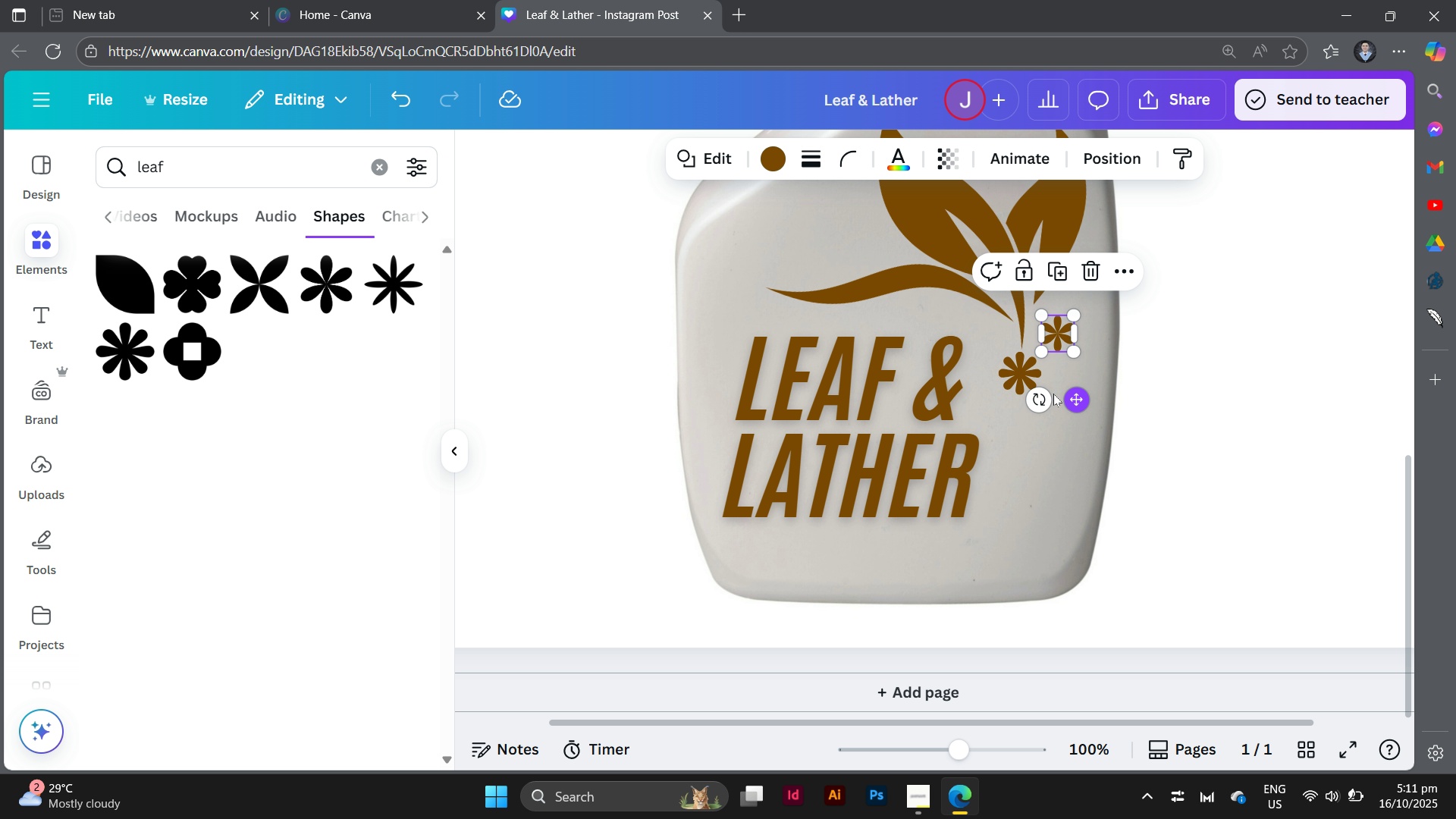 
hold_key(key=AltLeft, duration=3.64)
left_click_drag(start_coordinate=[1072, 391], to_coordinate=[1005, 397])
 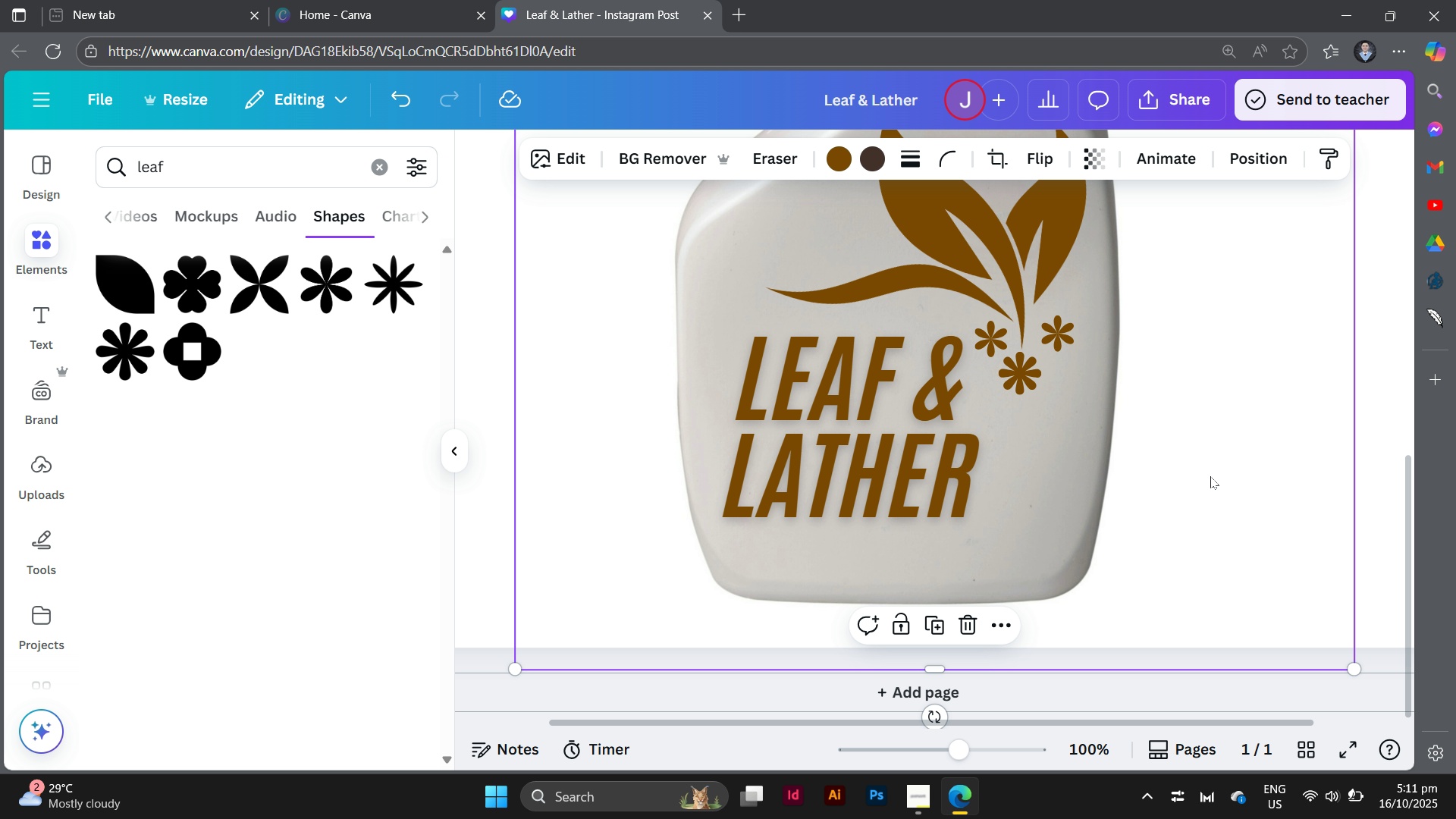 
left_click([1210, 476])
 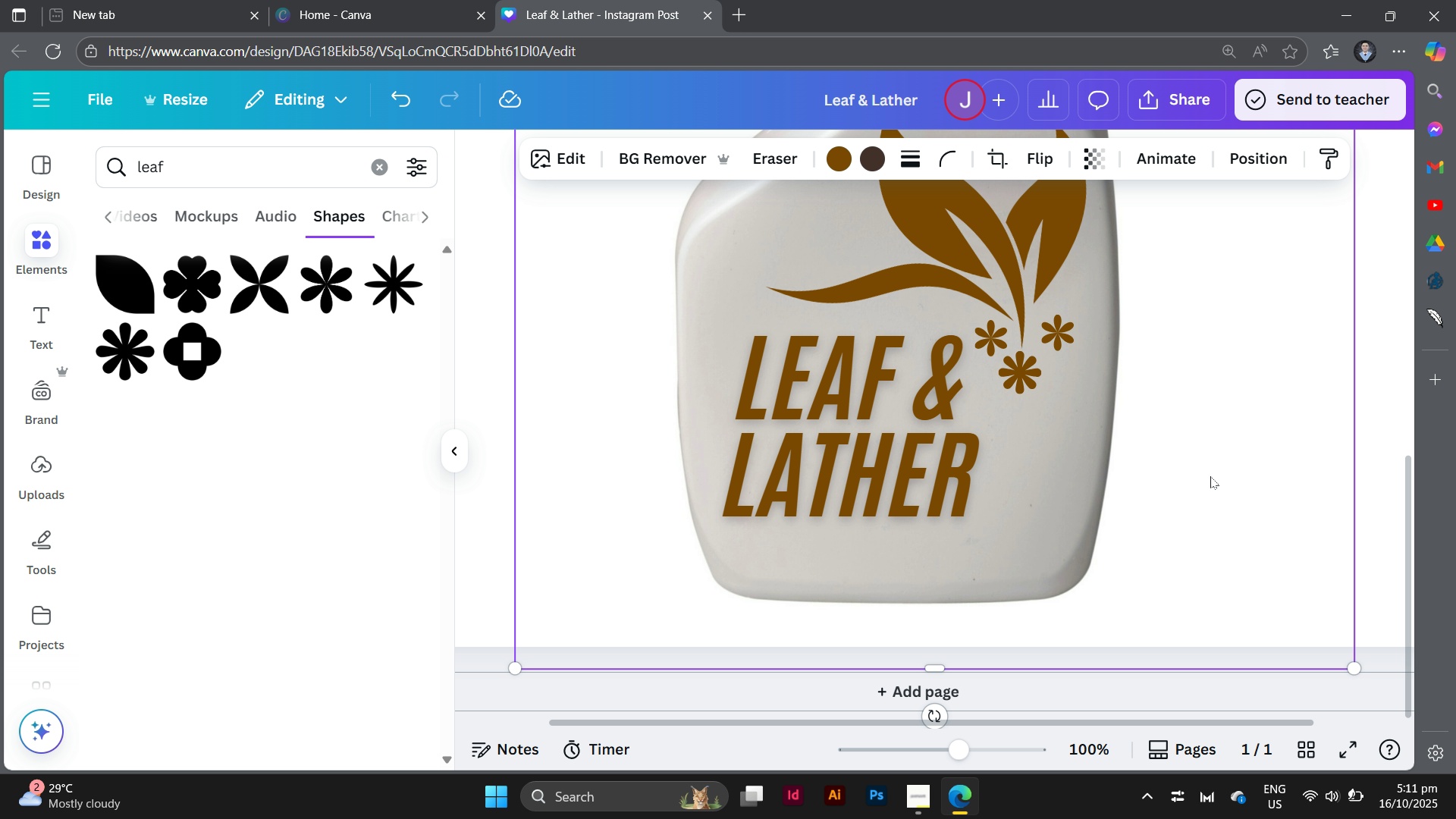 
scroll: coordinate [1210, 476], scroll_direction: down, amount: 2.0
 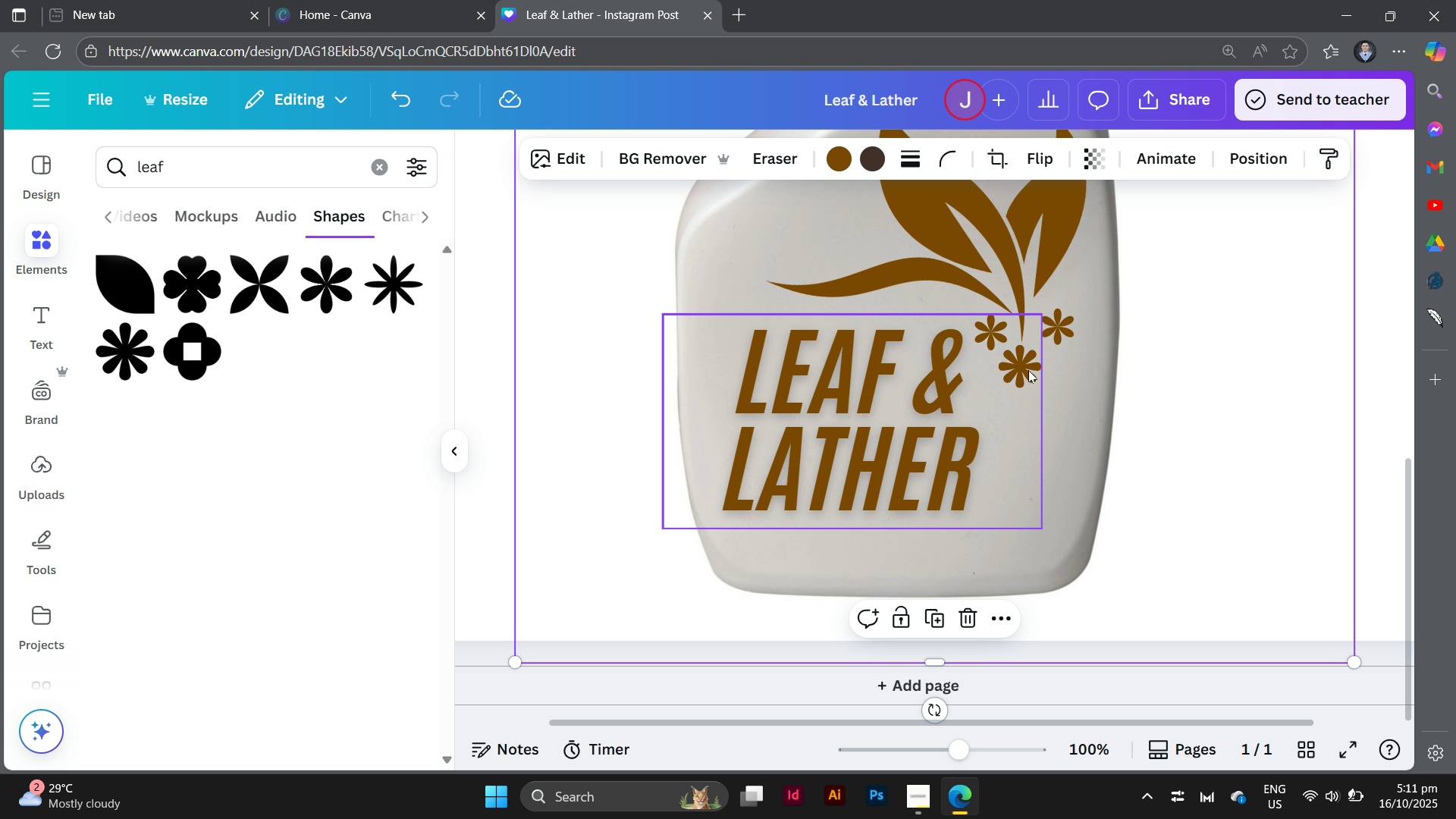 
left_click([1028, 370])
 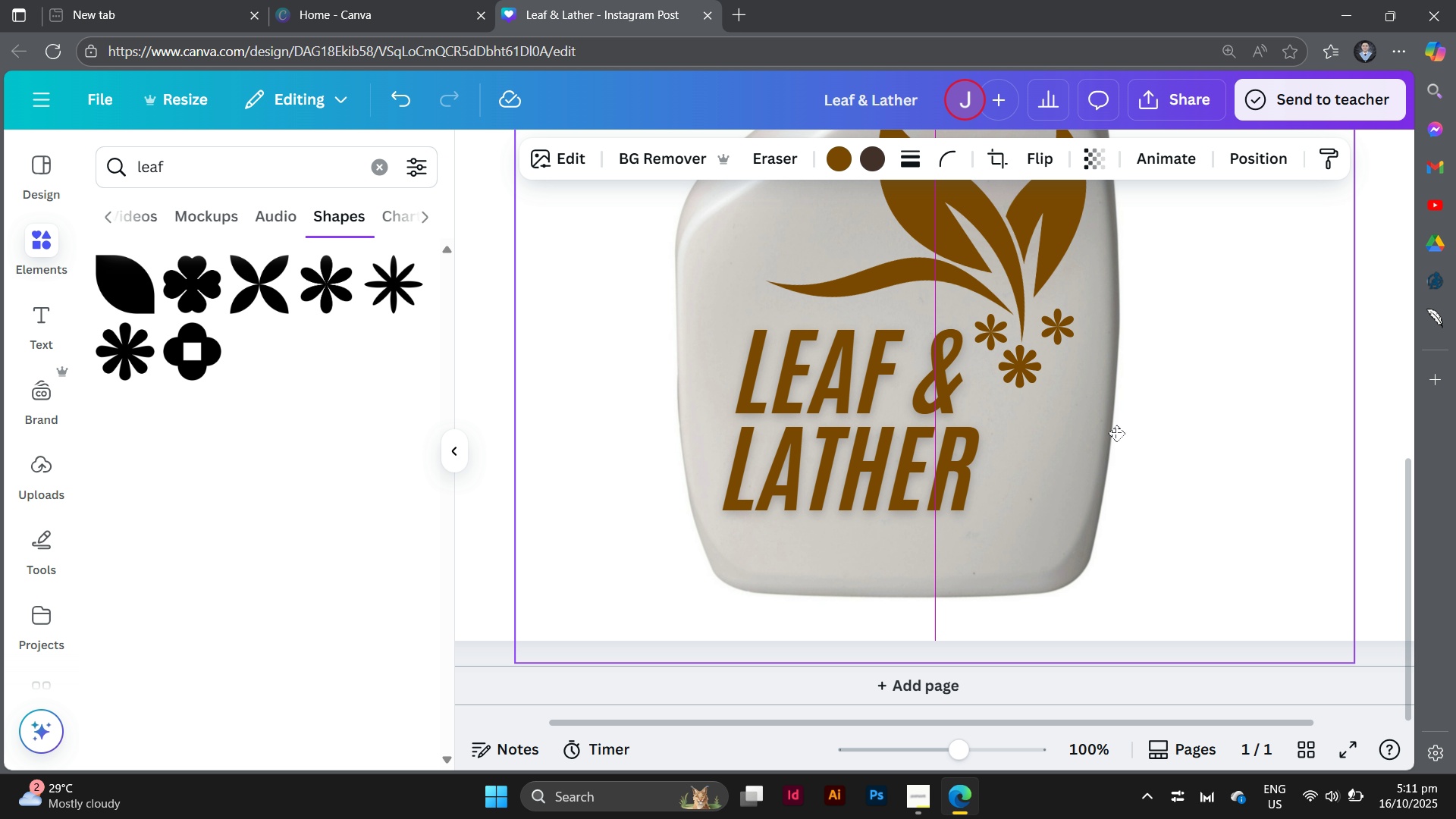 
left_click([1116, 433])
 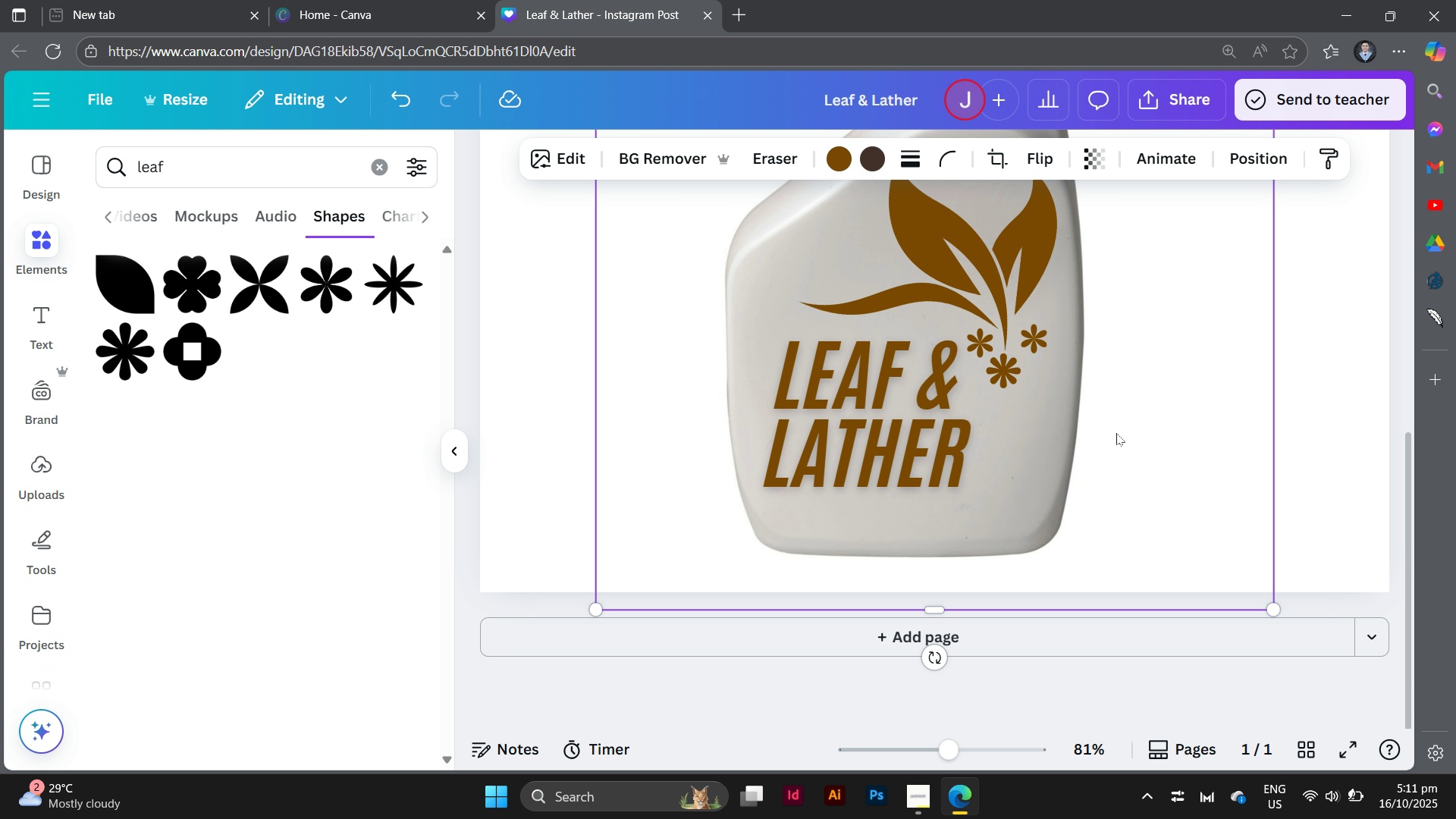 
key(Control+Minus)
 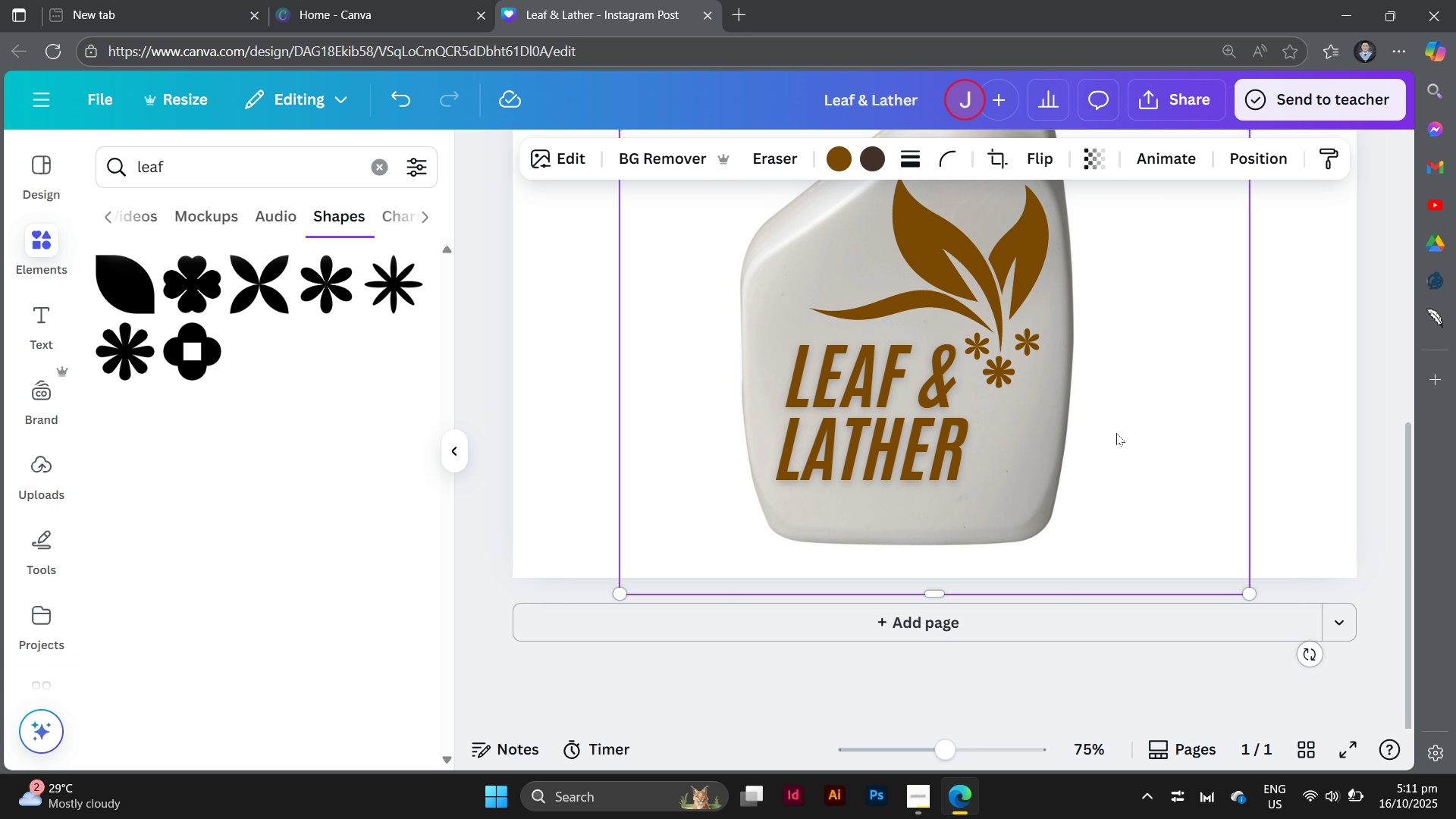 
key(Control+Minus)
 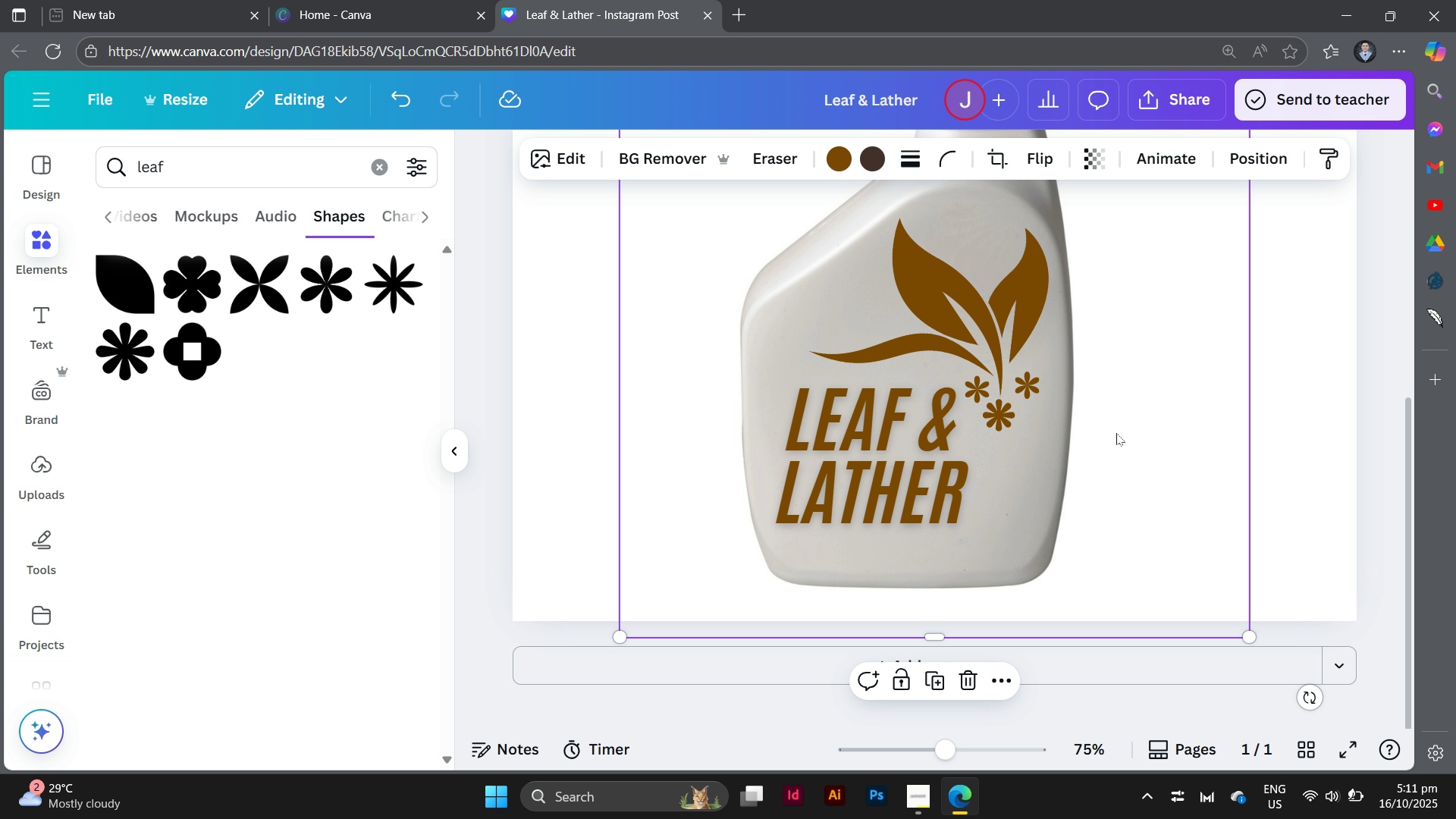 
key(Control+Minus)
 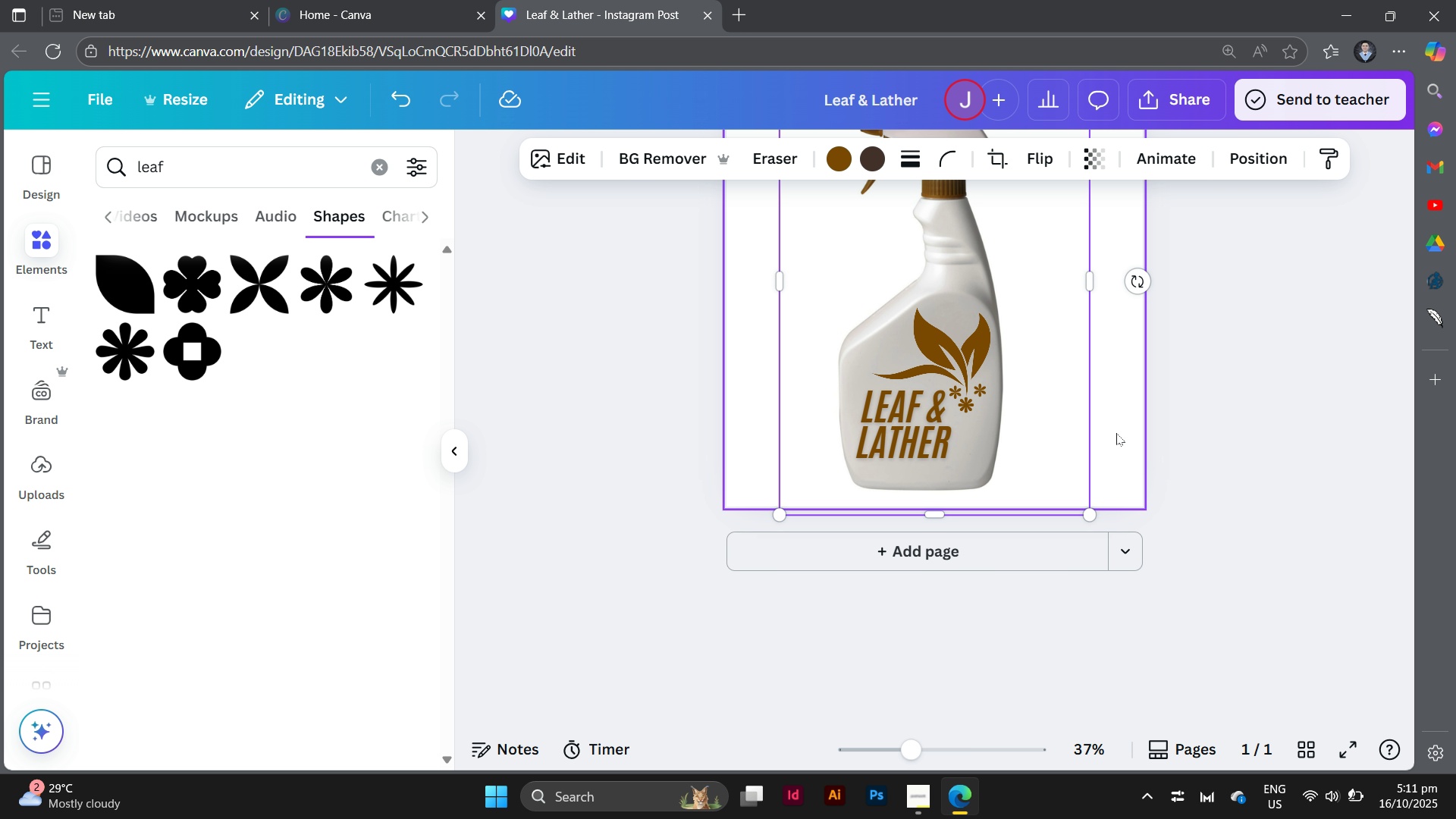 
key(Control+Minus)
 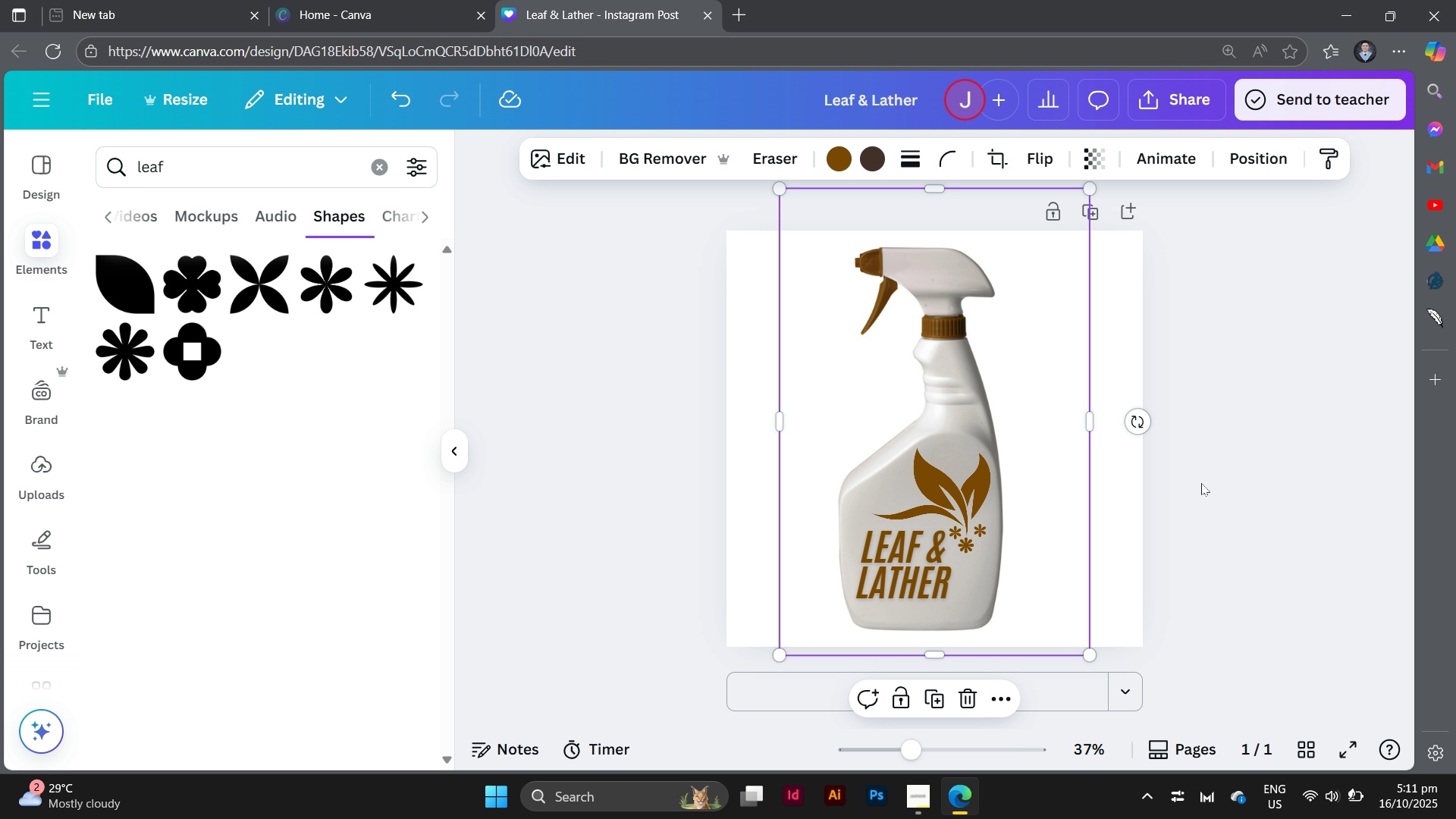 
left_click([1218, 523])
 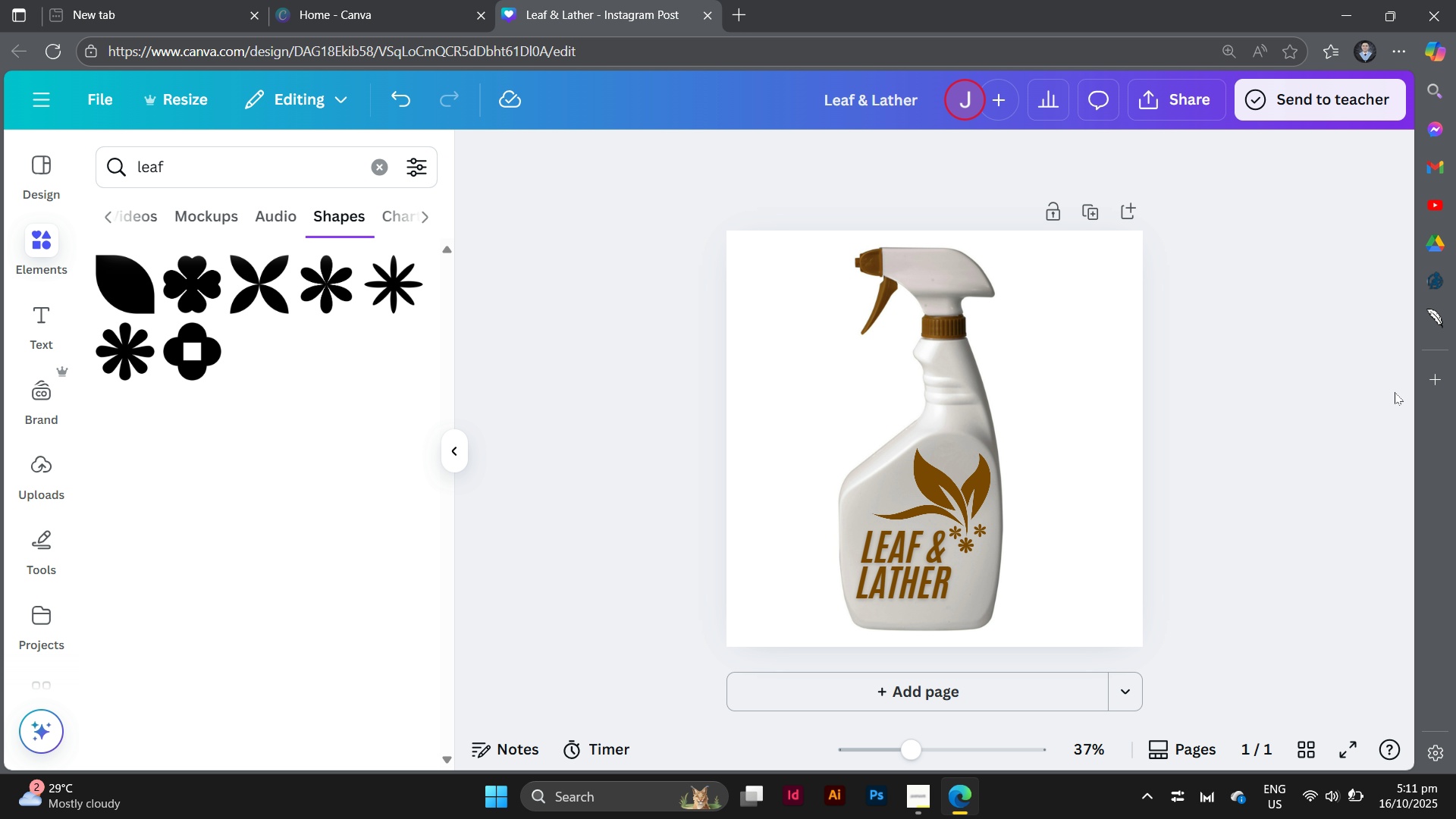 
wait(10.52)
 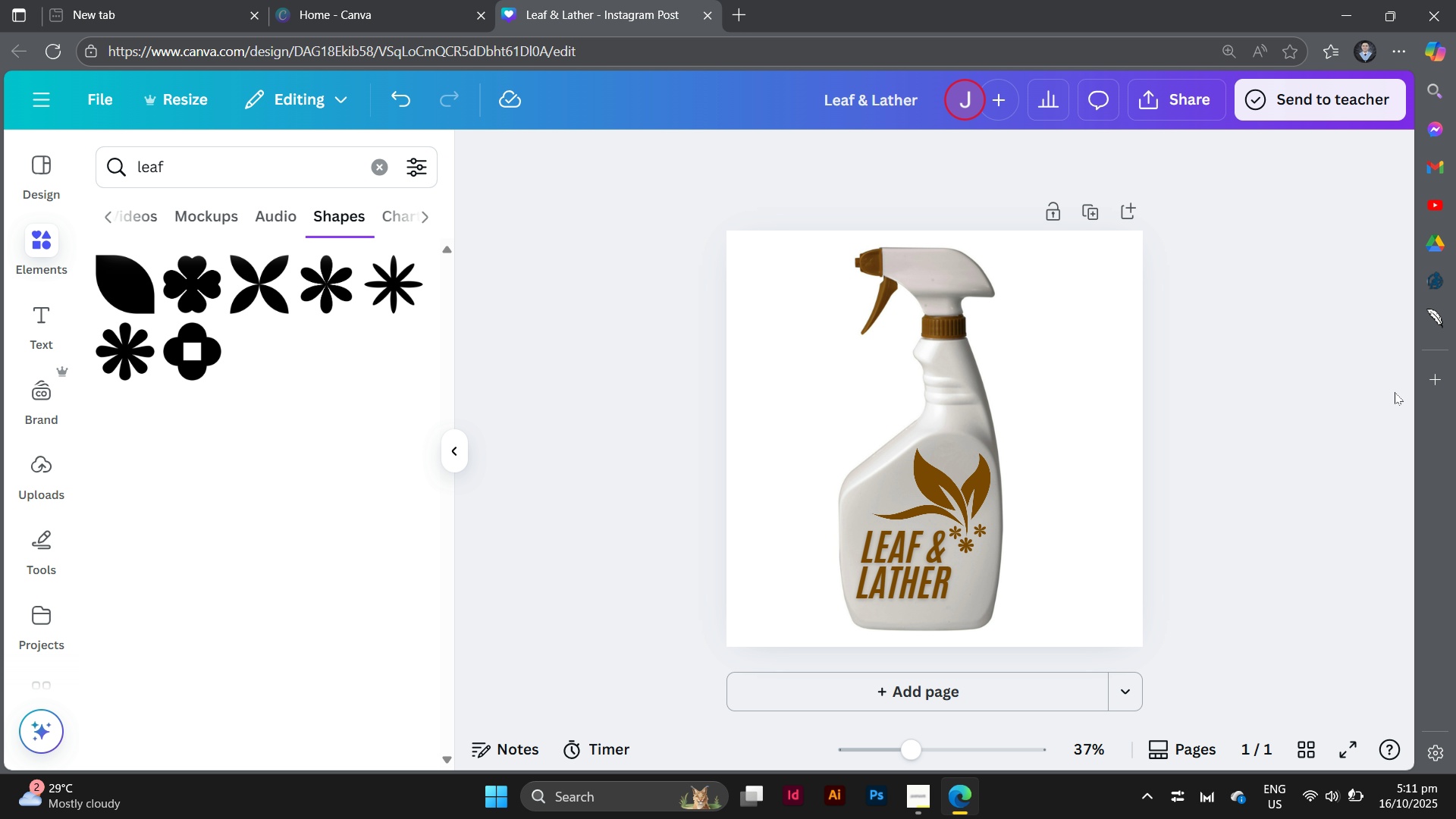 
left_click([594, 366])
 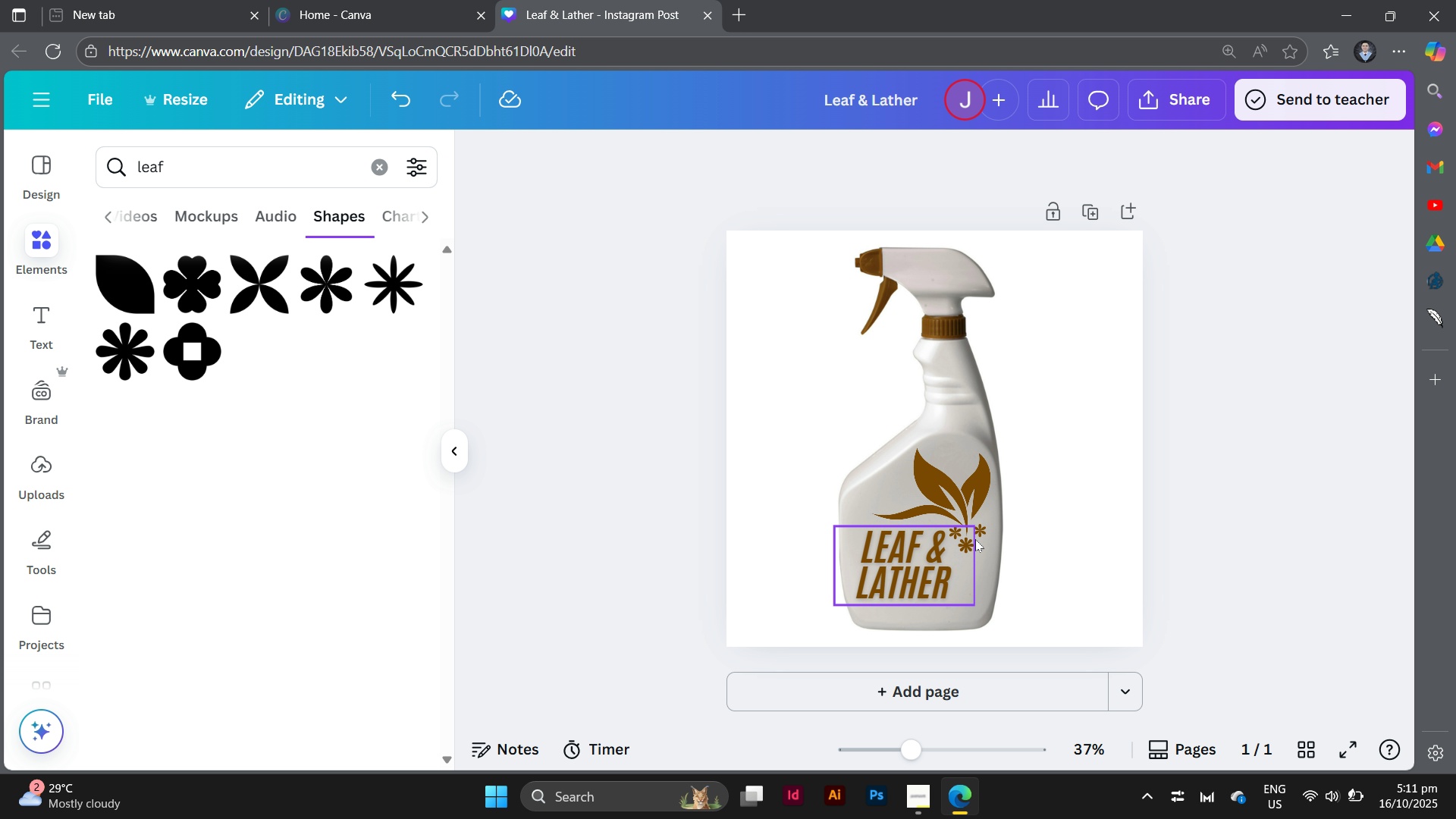 
left_click([981, 529])
 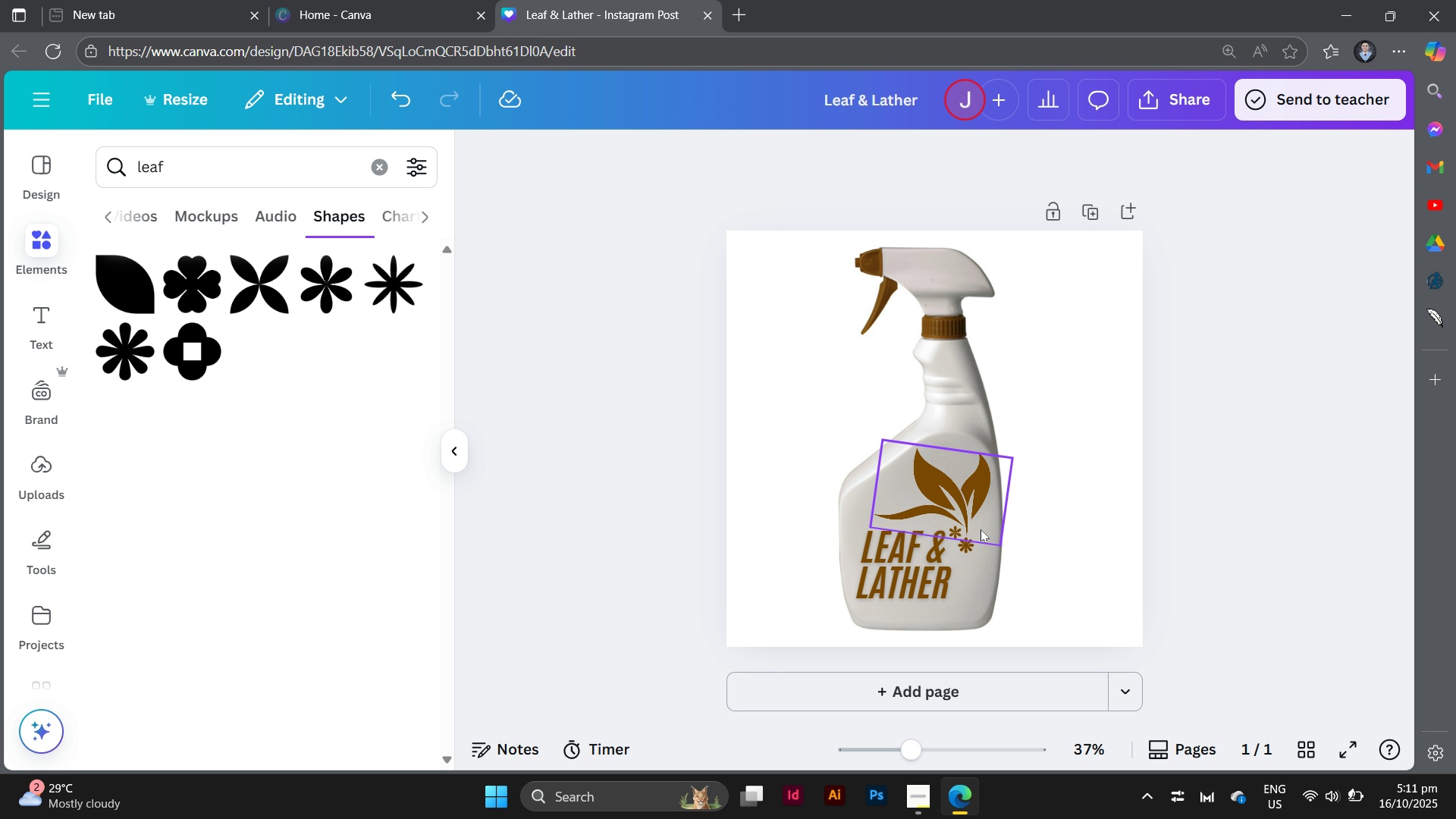 
key(Backspace)
 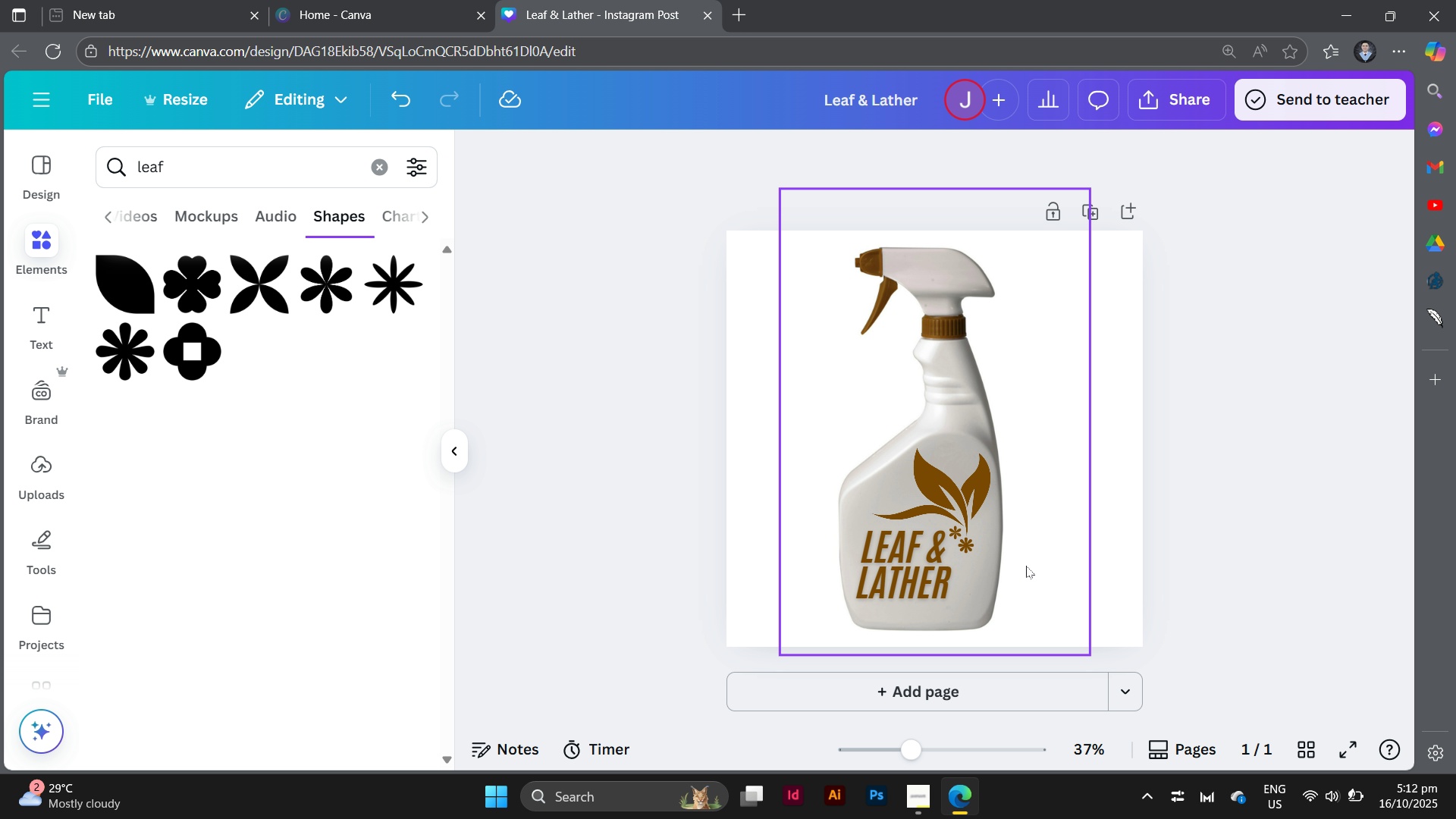 
wait(6.97)
 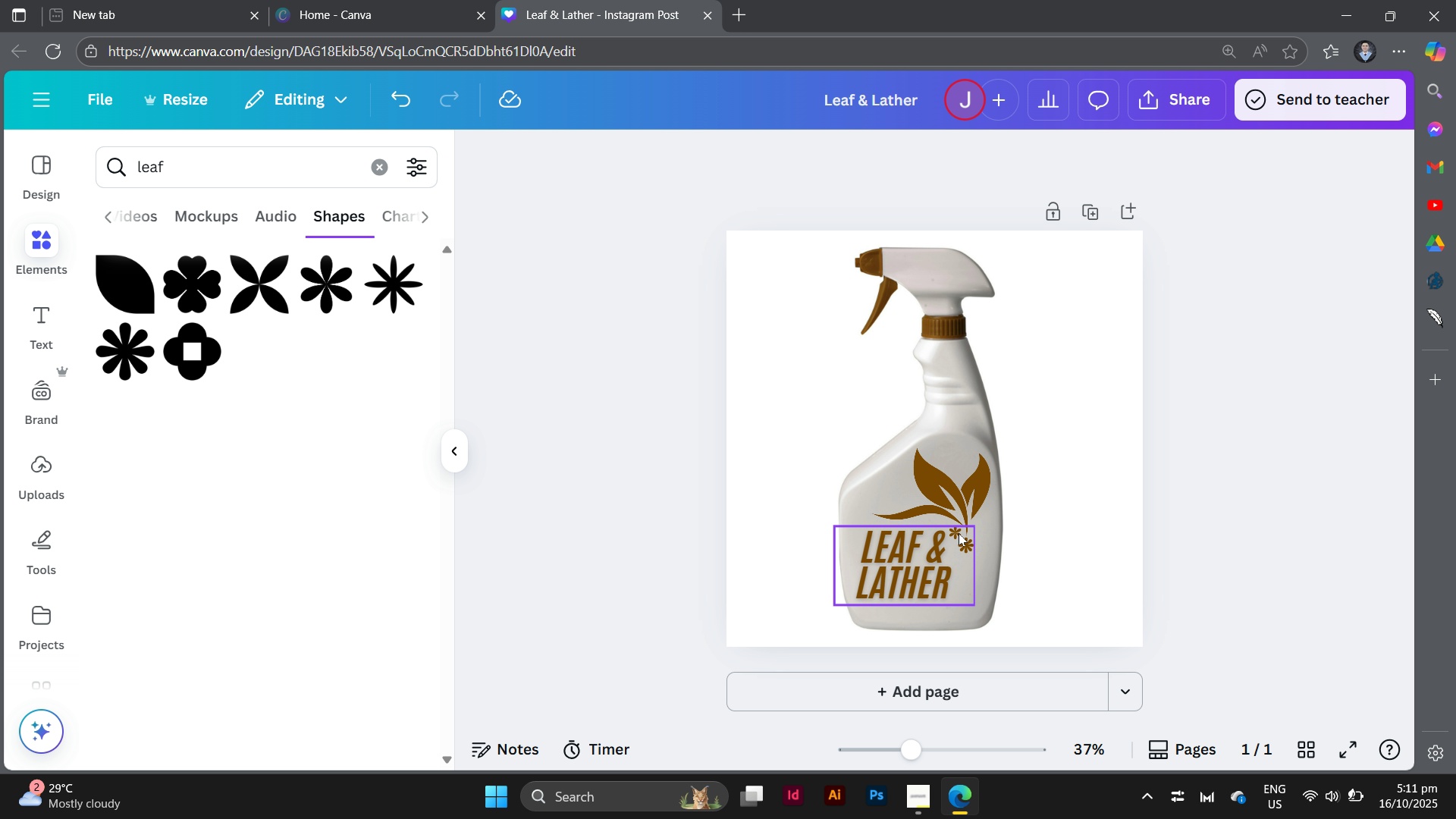 
key(Control+Equal)
 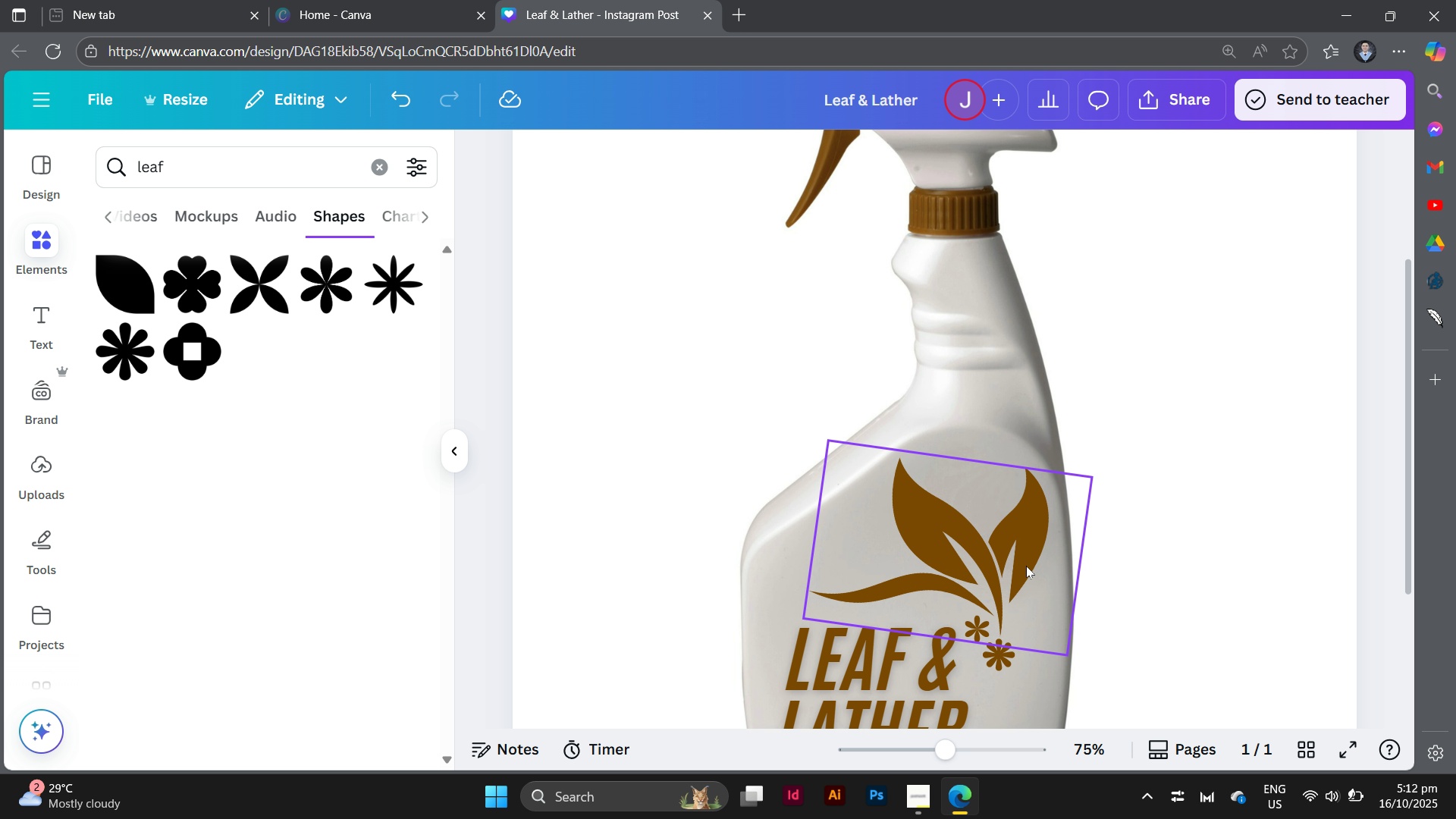 
key(Control+Equal)
 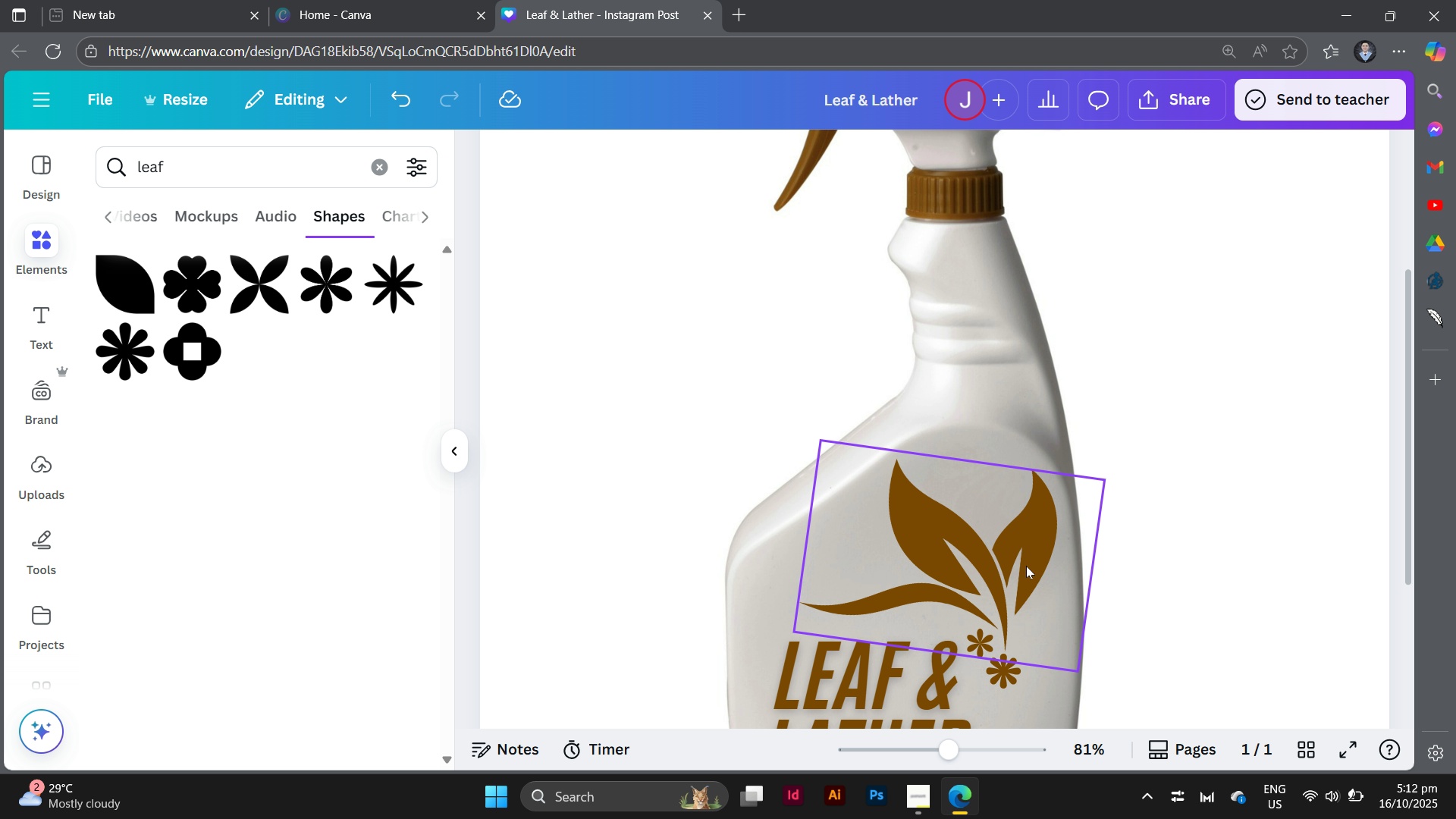 
key(Control+Equal)
 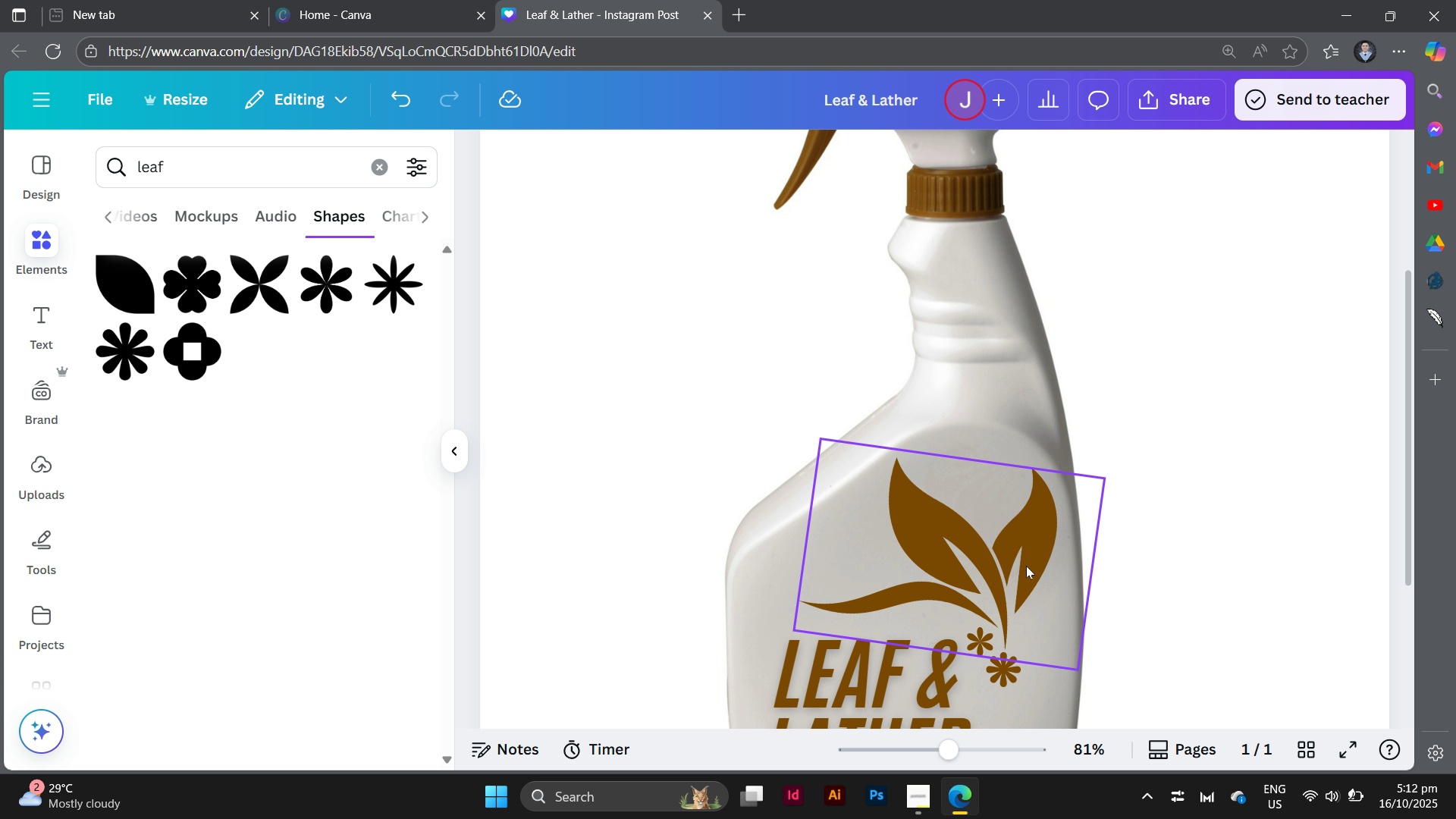 
scroll: coordinate [1026, 566], scroll_direction: down, amount: 4.0
 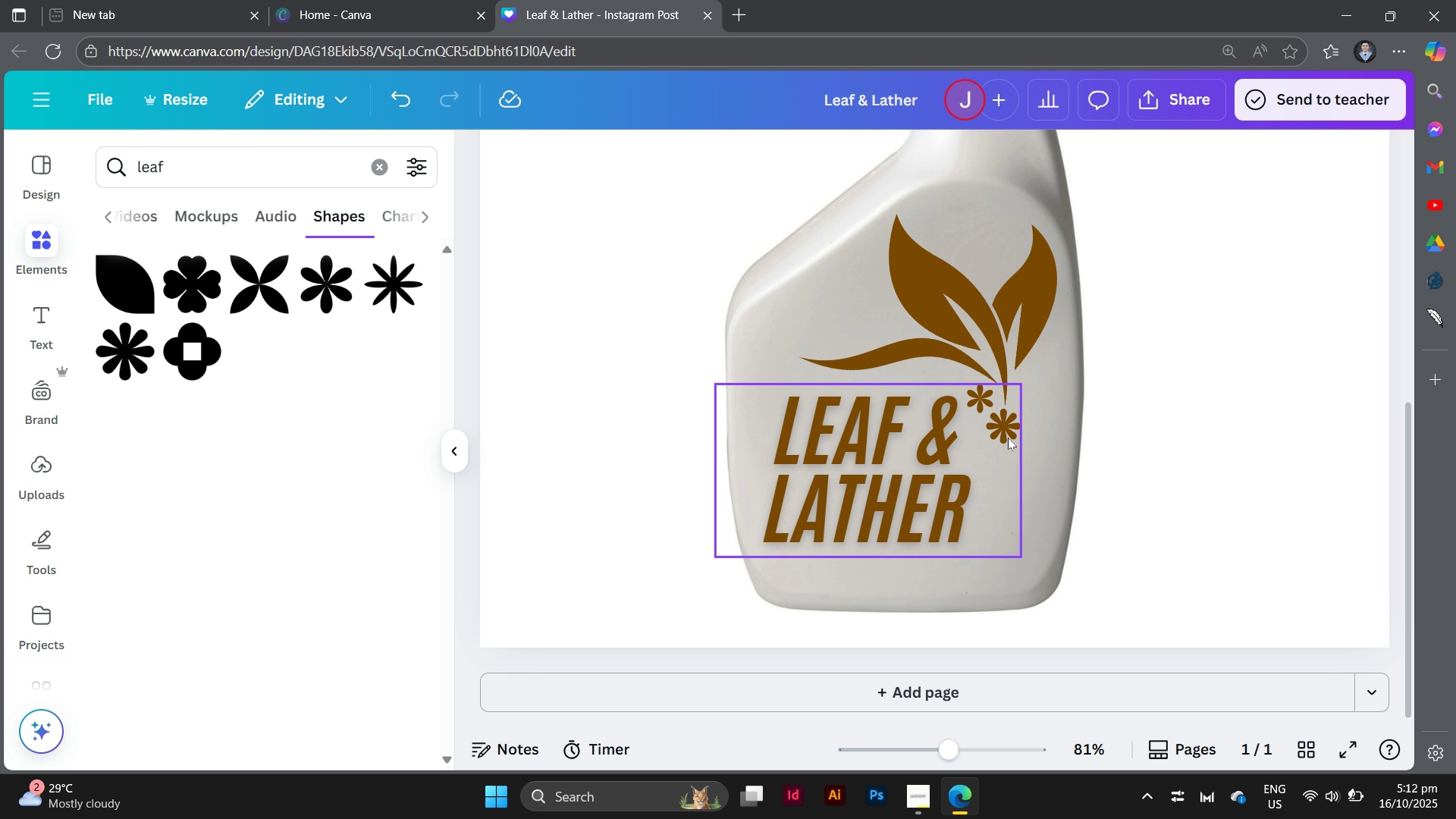 
left_click([1006, 439])
 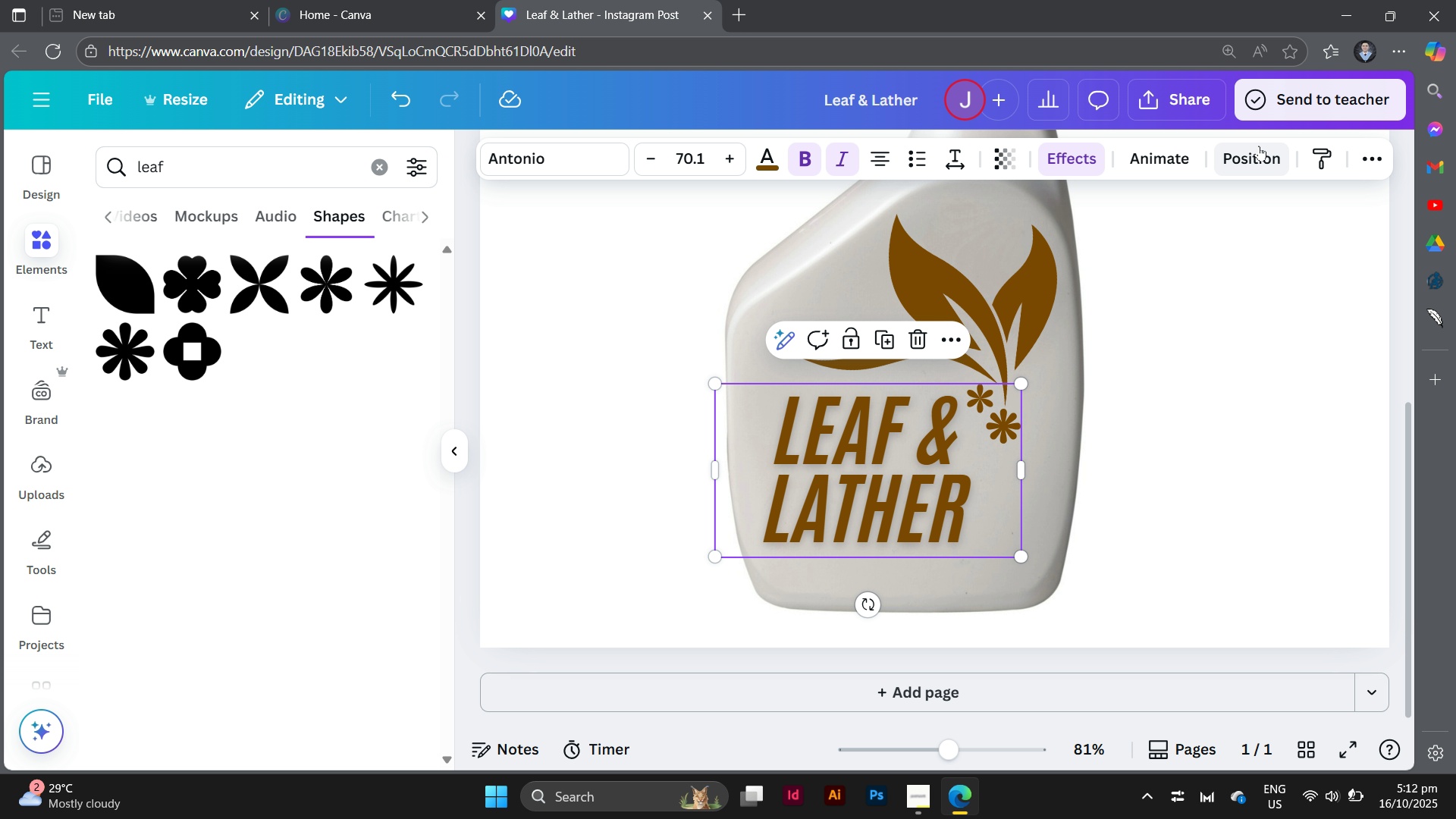 
left_click([1259, 146])
 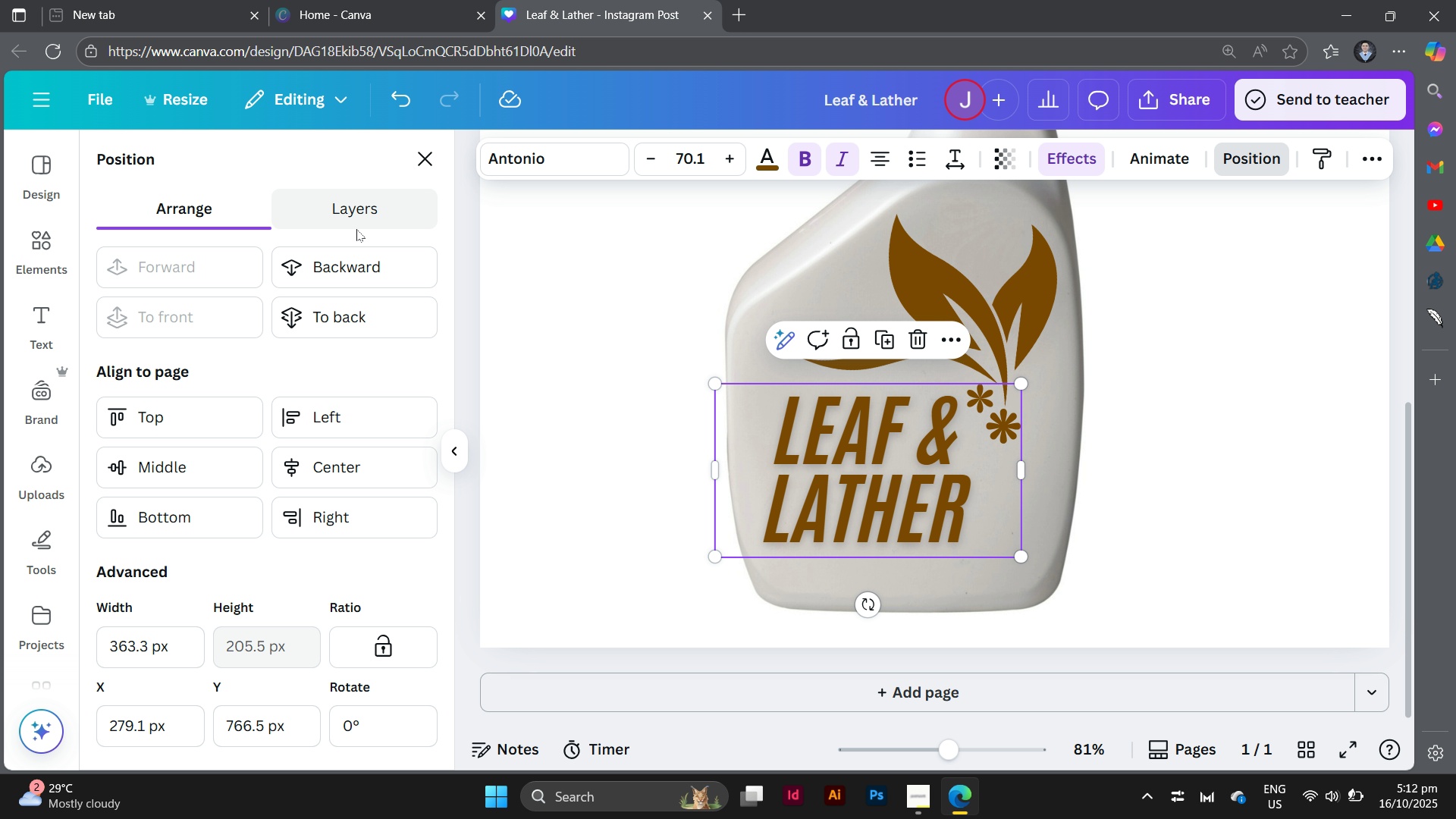 
left_click([356, 227])
 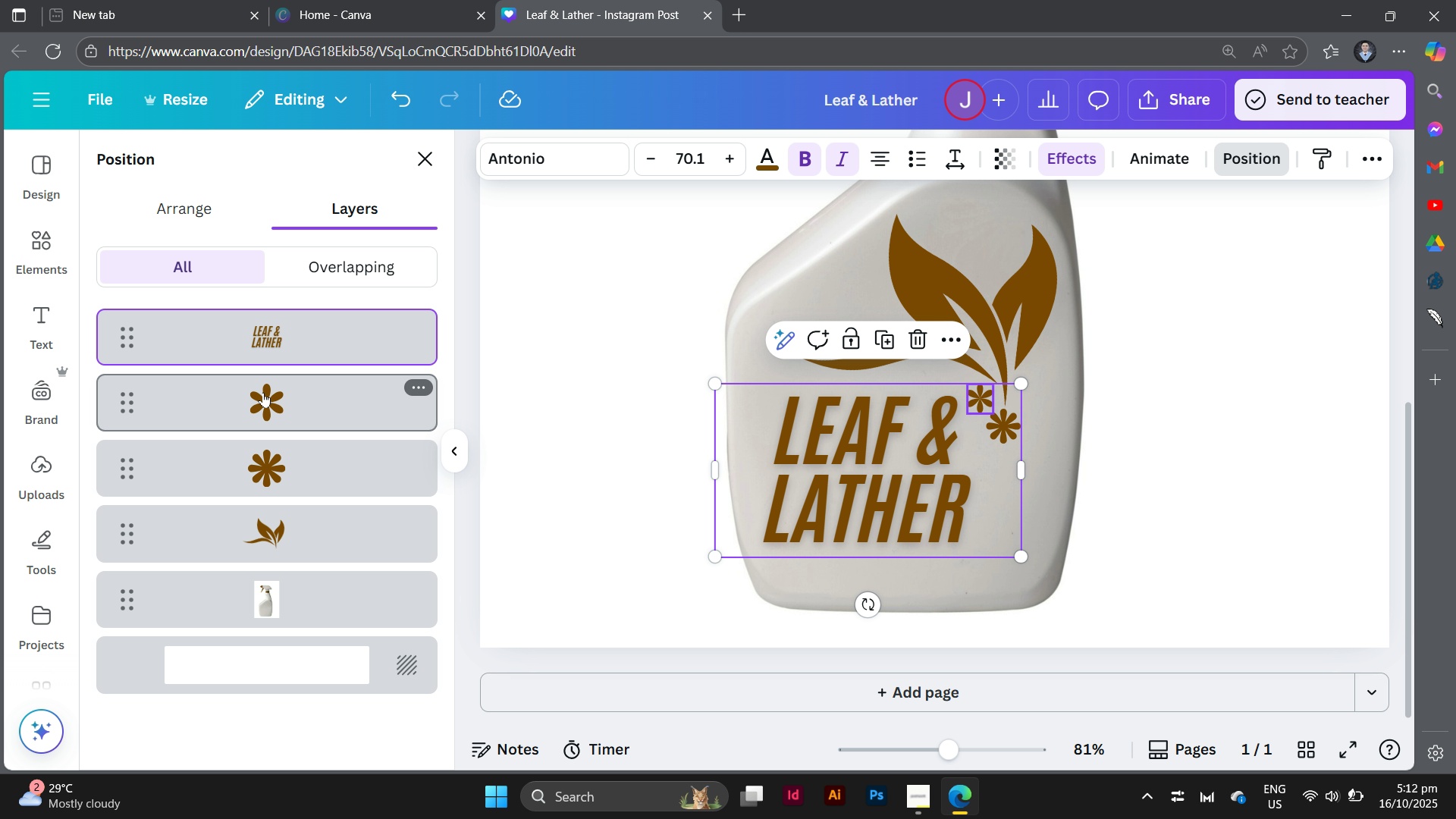 
left_click([263, 392])
 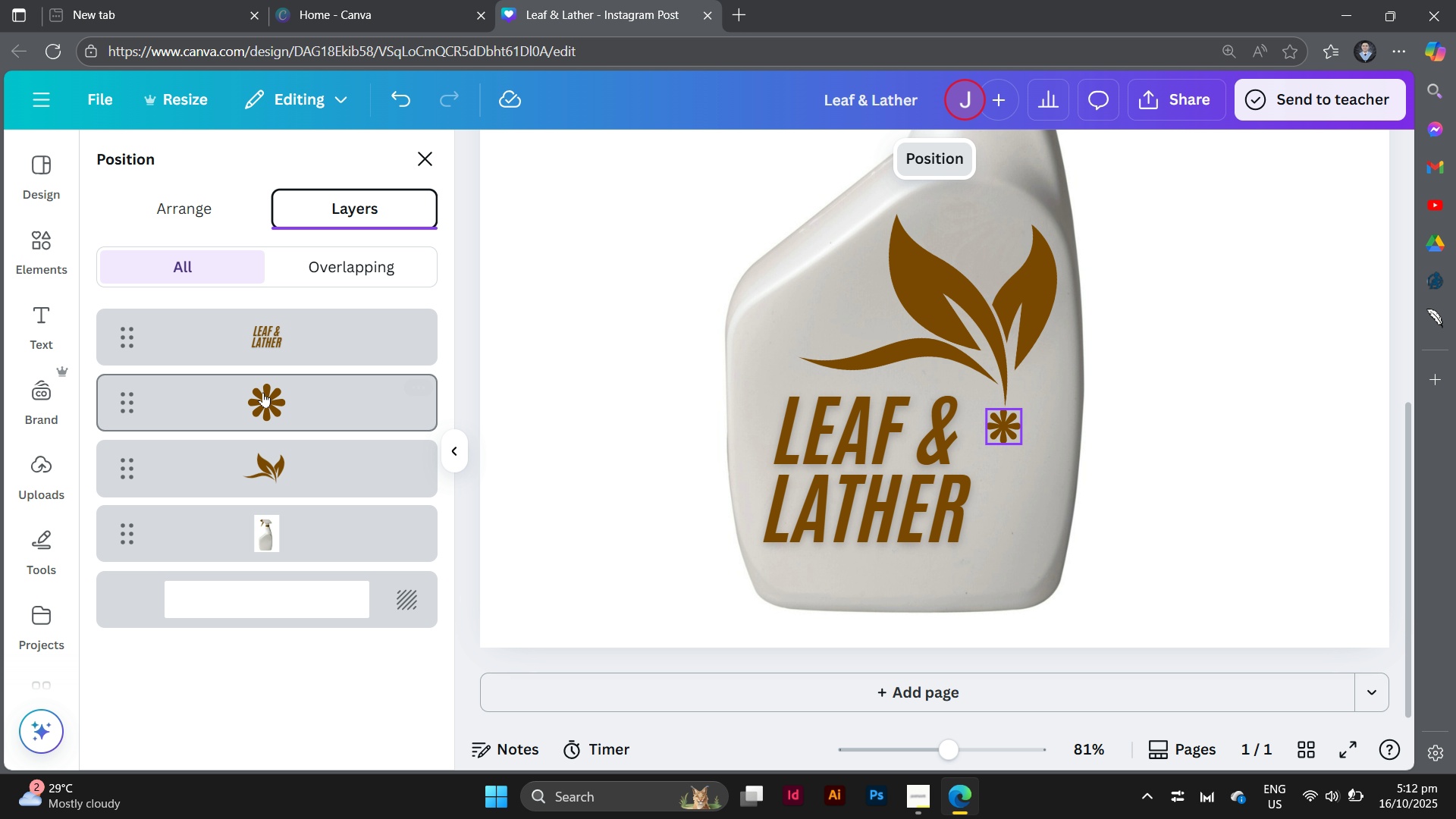 
key(Backspace)
 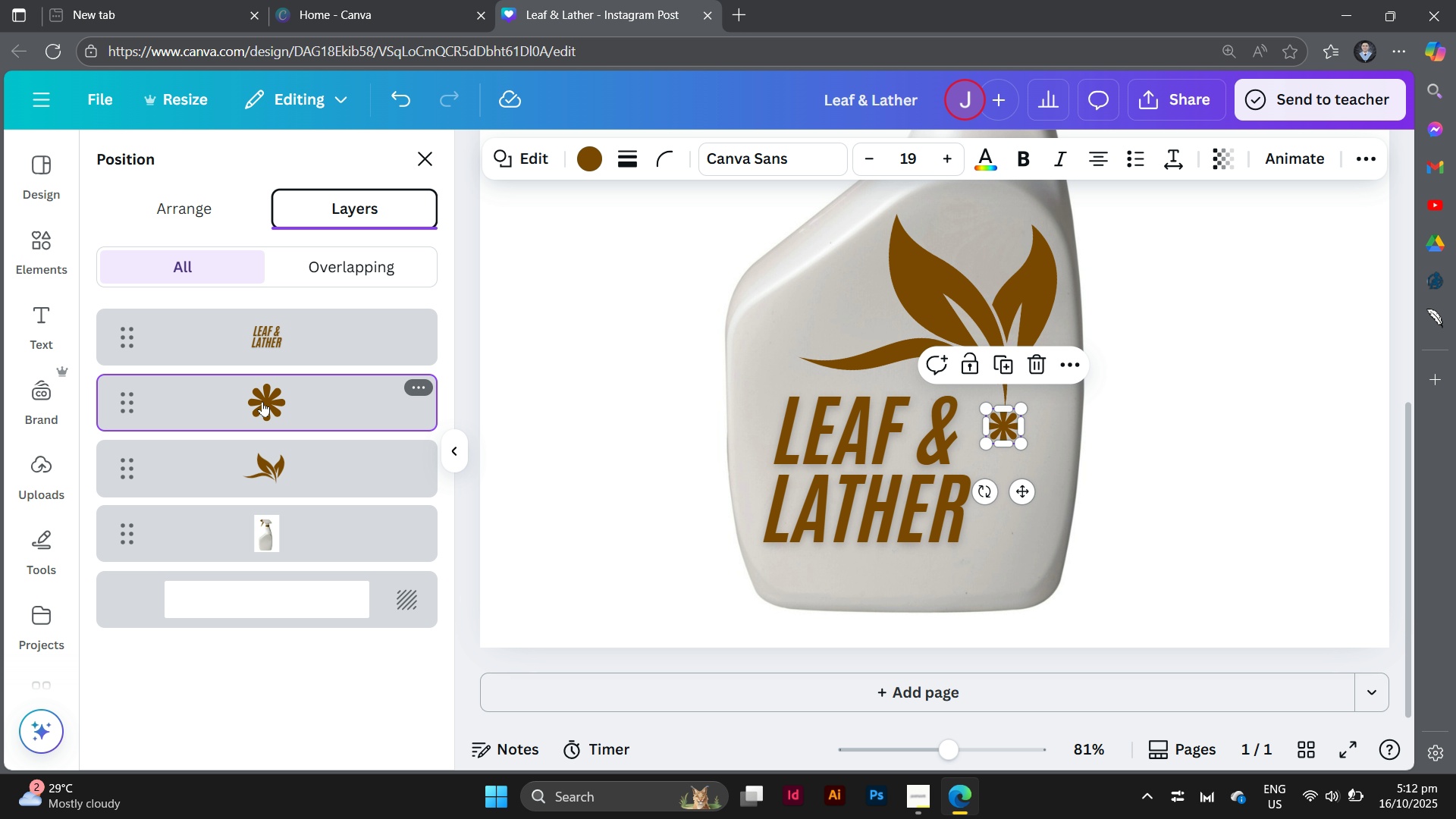 
left_click([262, 401])
 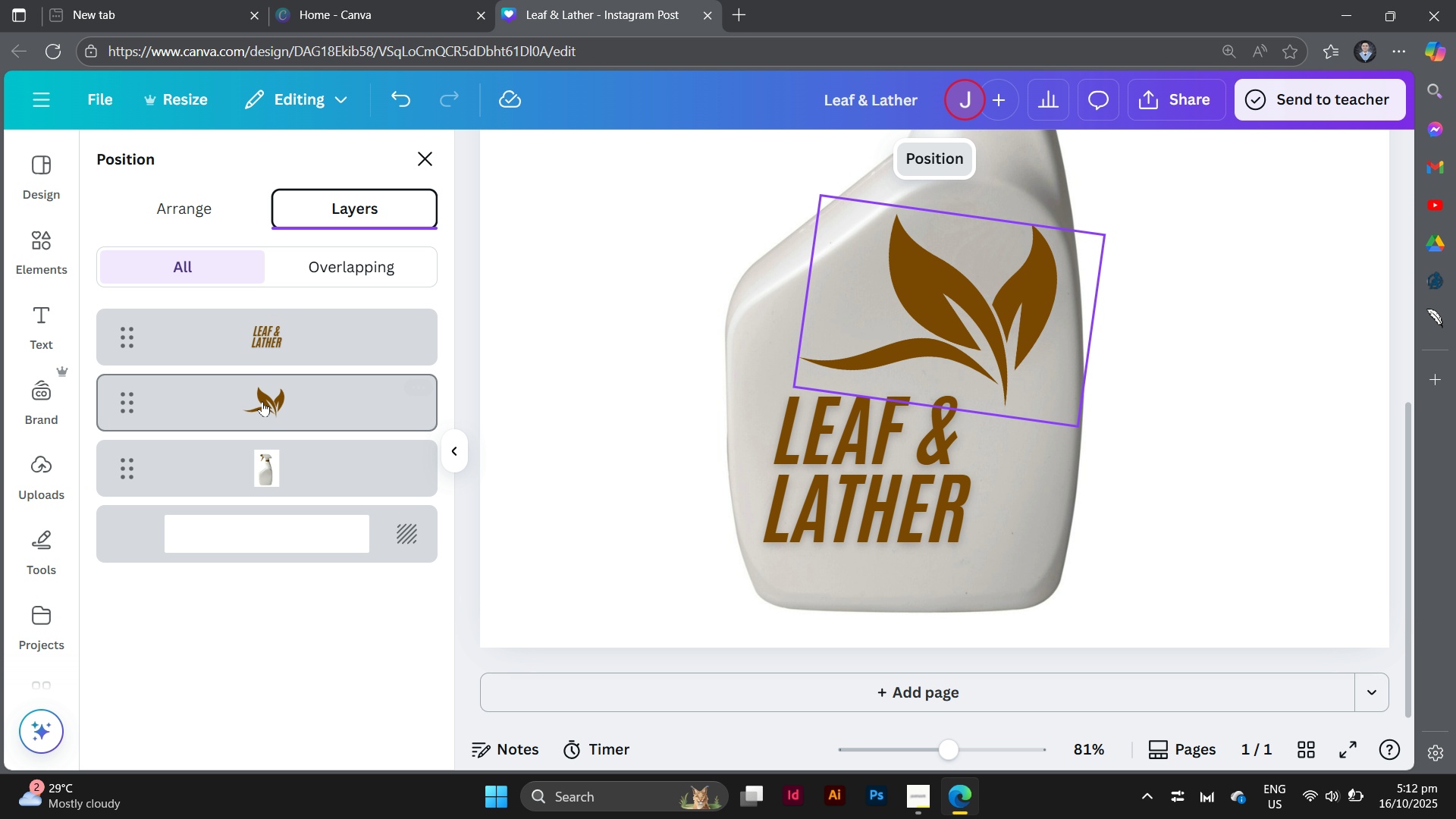 
key(Backspace)
 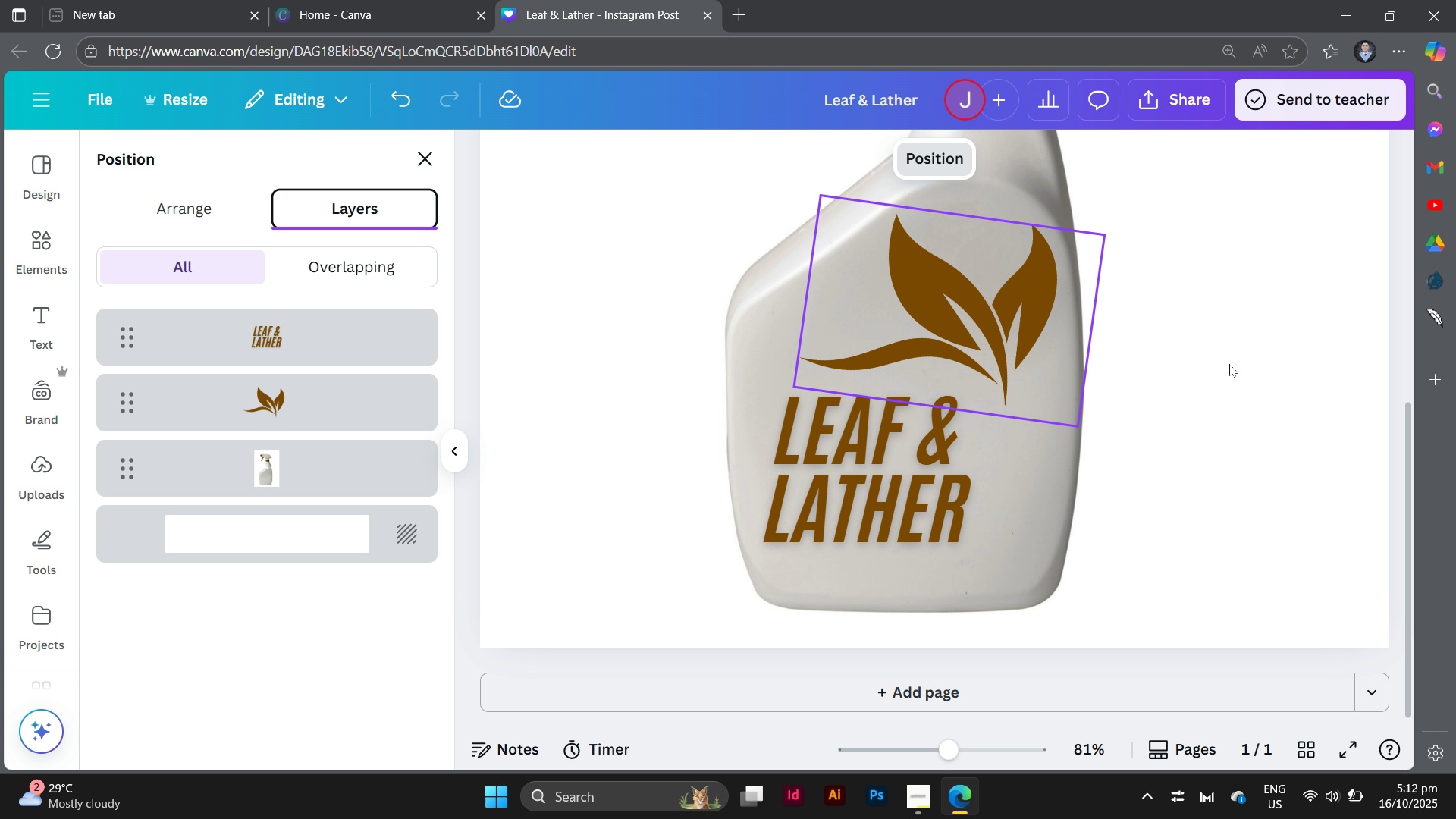 
left_click([1335, 380])
 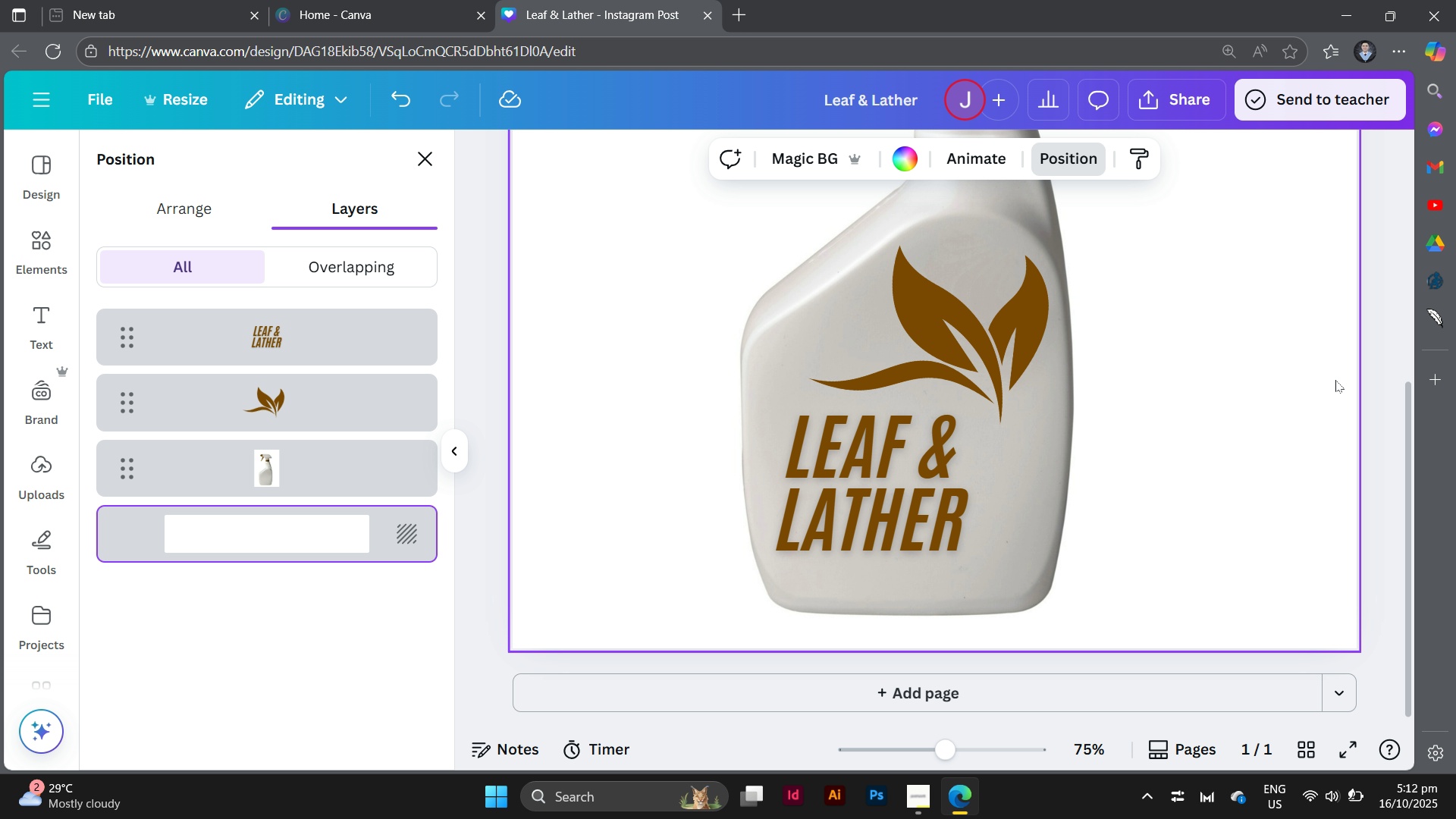 
key(Control+Minus)
 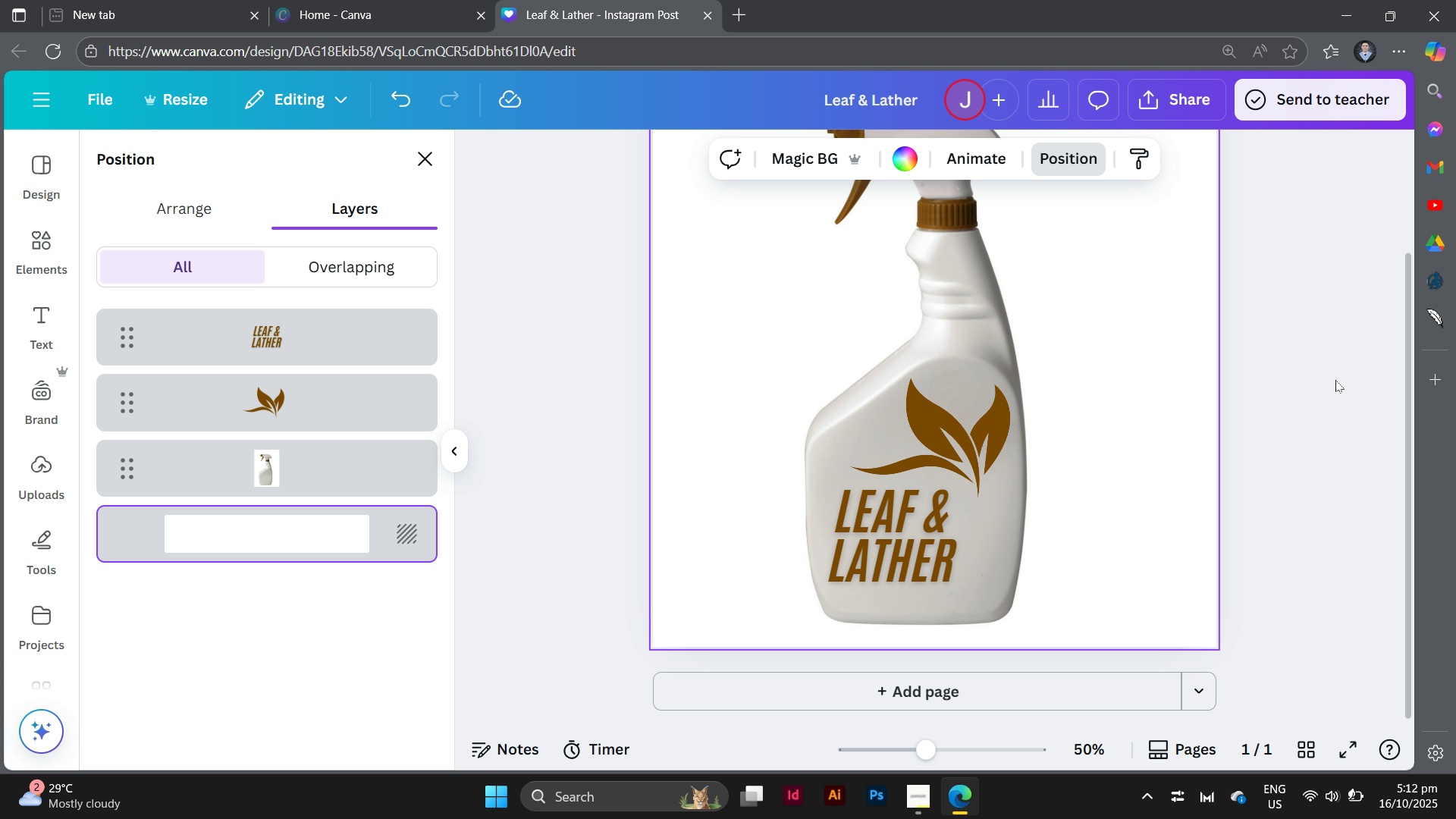 
key(Control+Minus)
 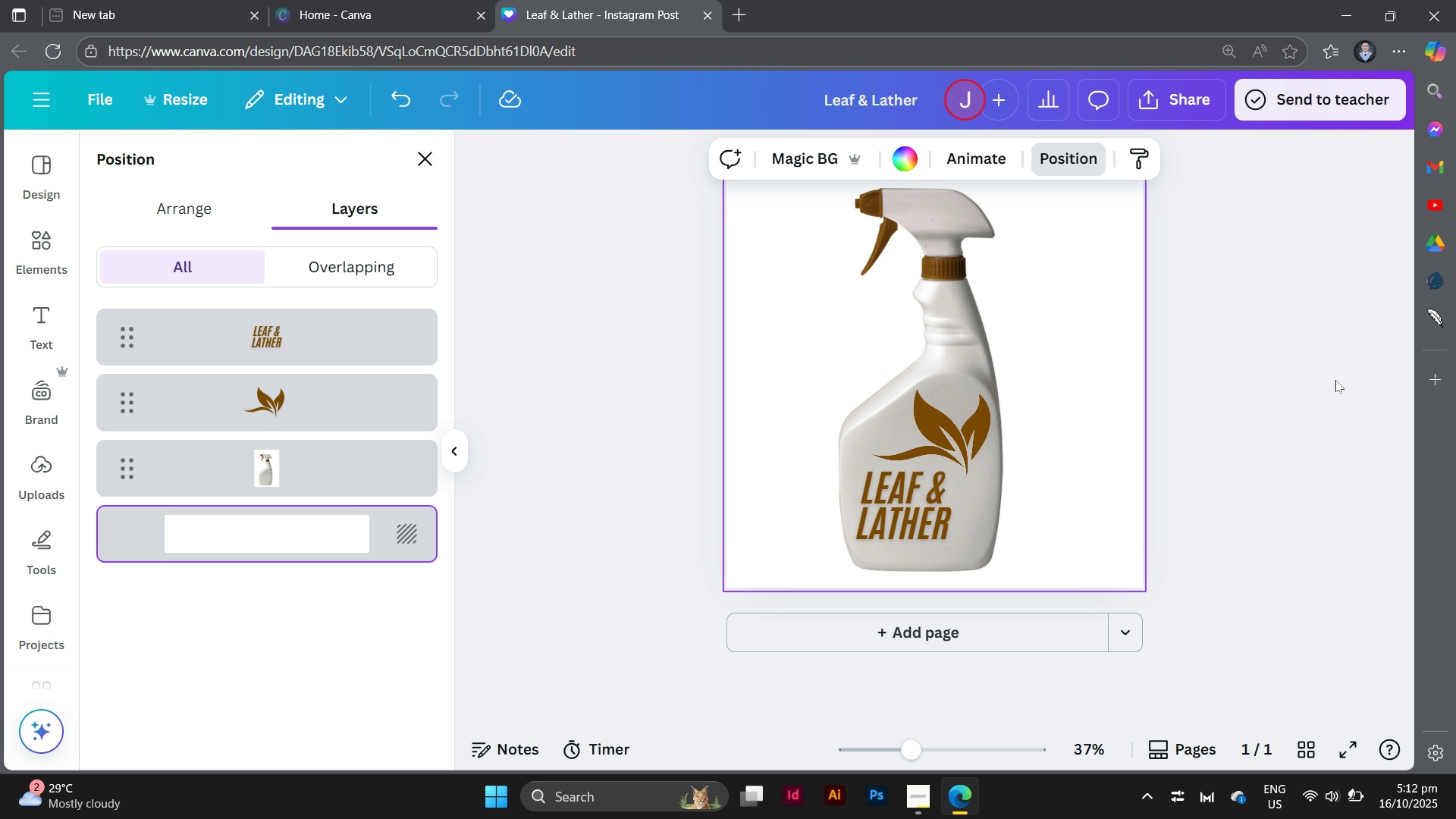 
key(Control+Minus)
 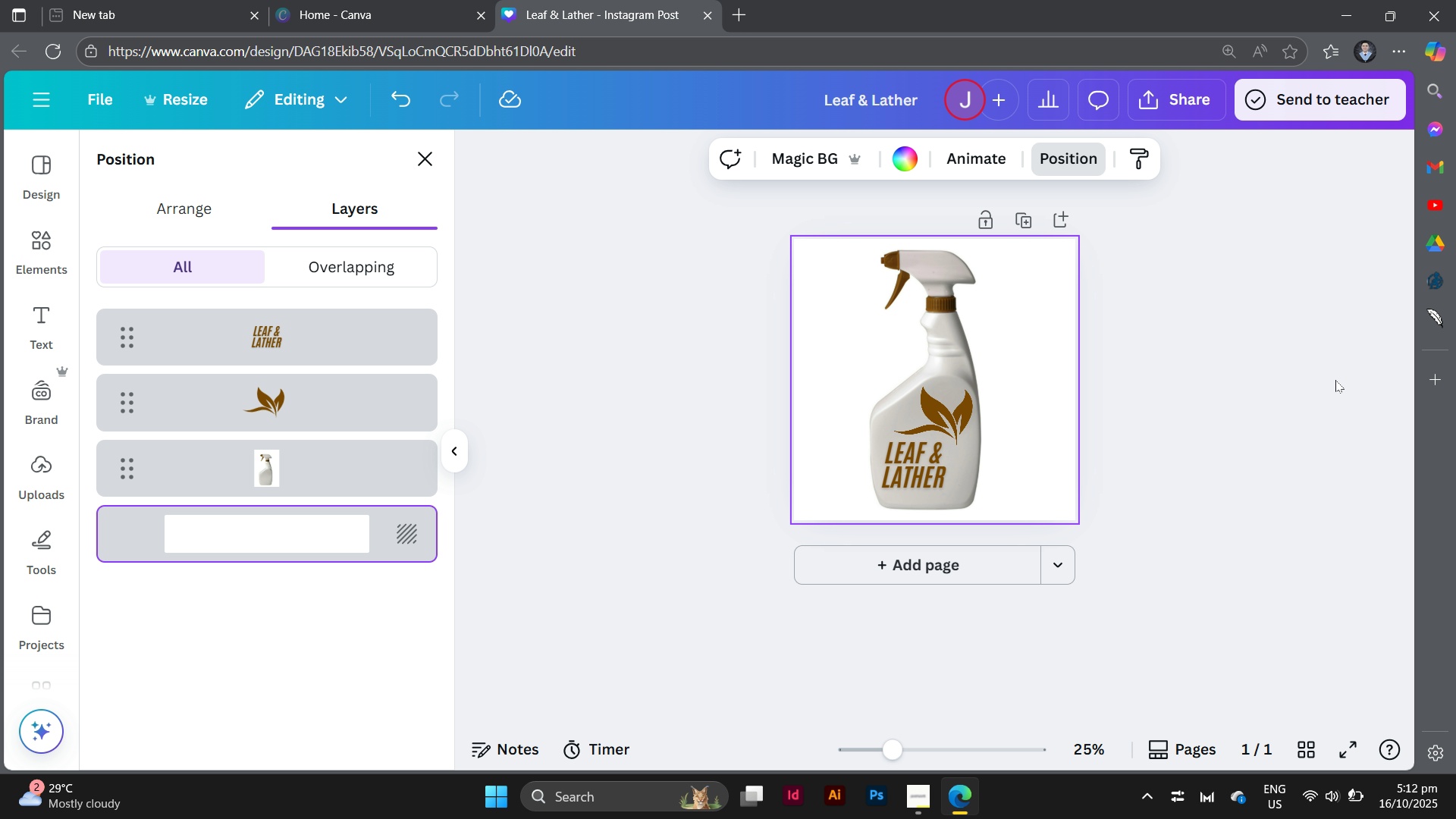 
key(Control+Minus)
 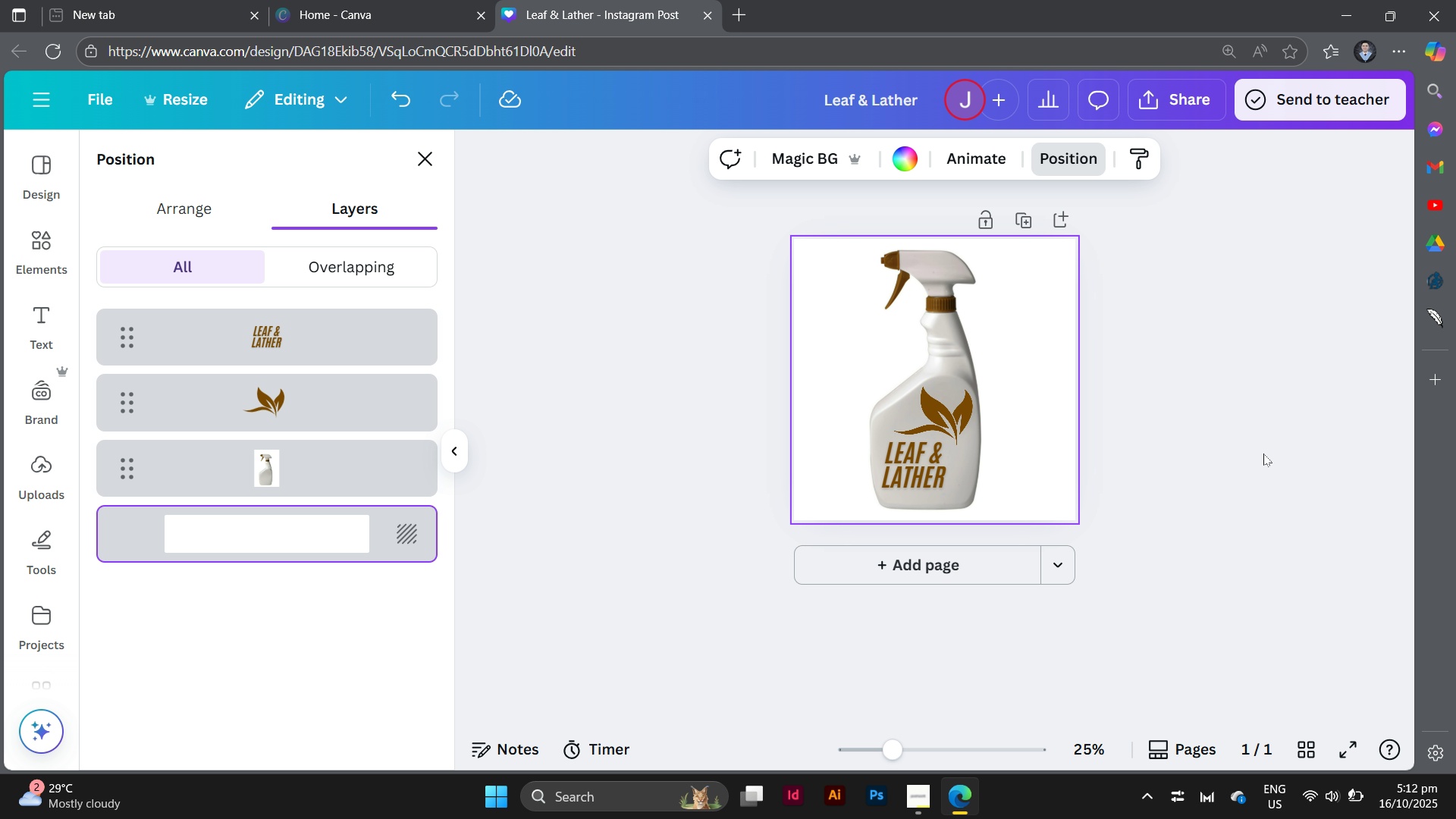 
left_click([1240, 490])
 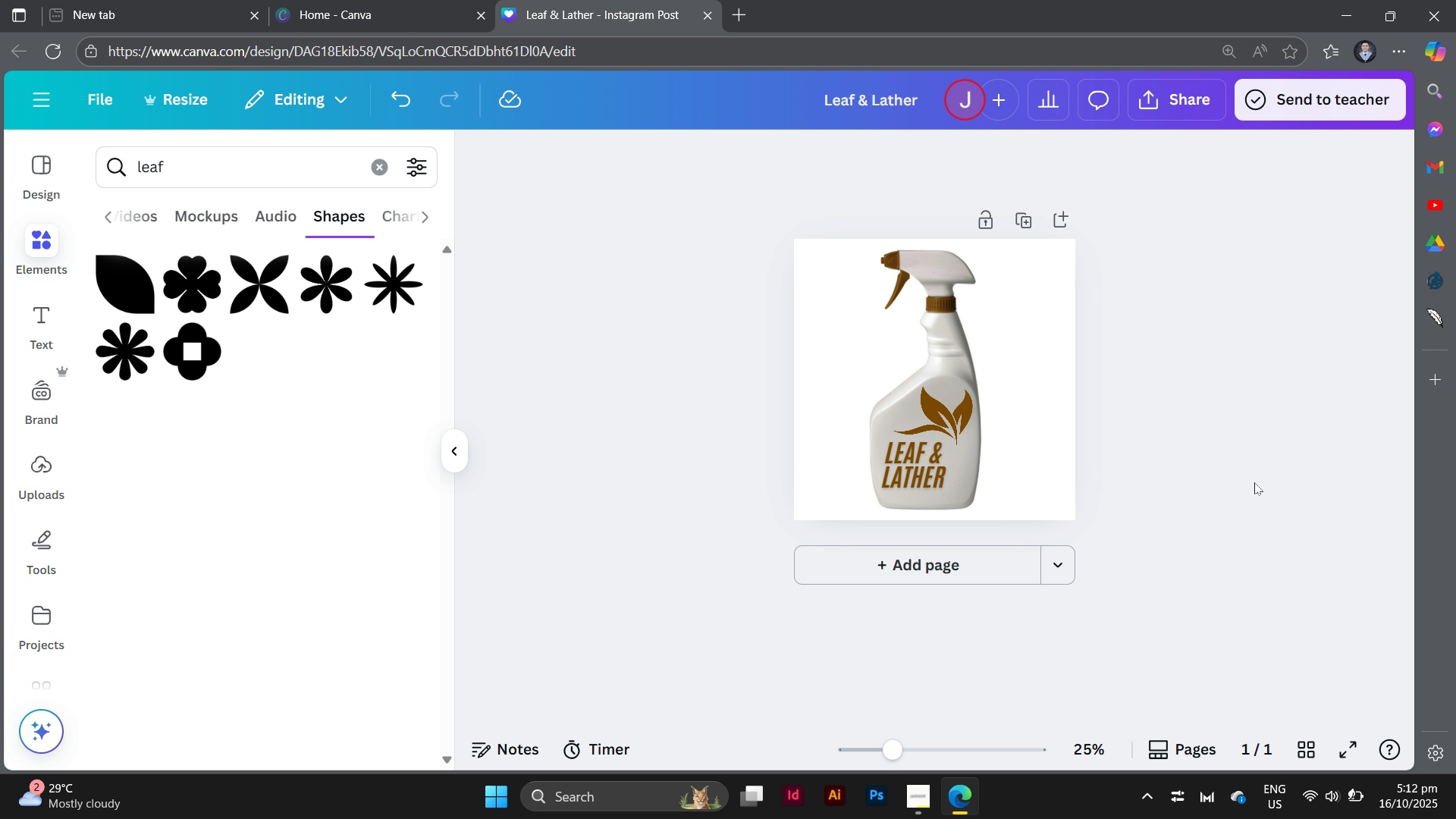 
left_click([1254, 482])
 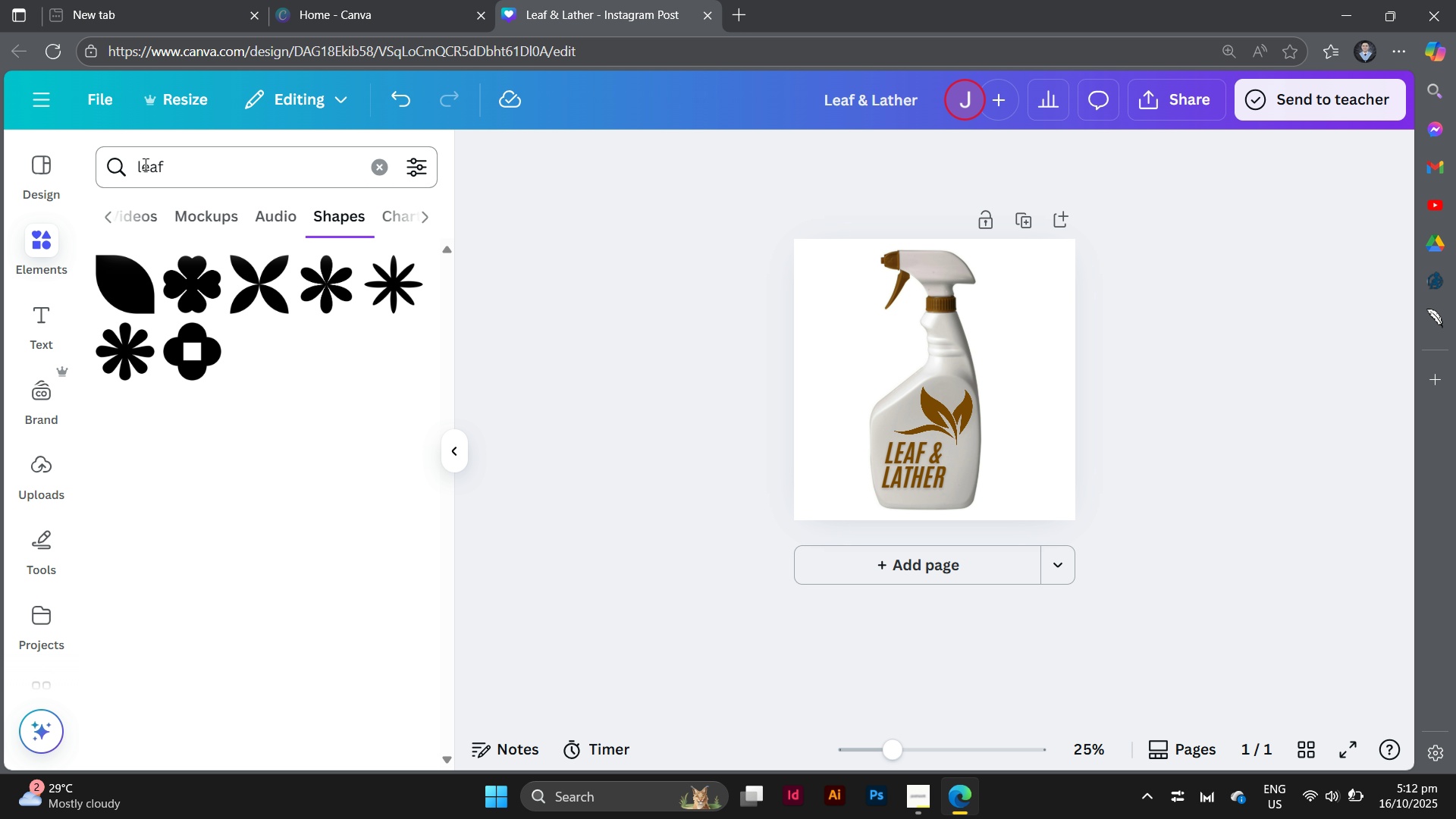 
left_click([44, 304])
 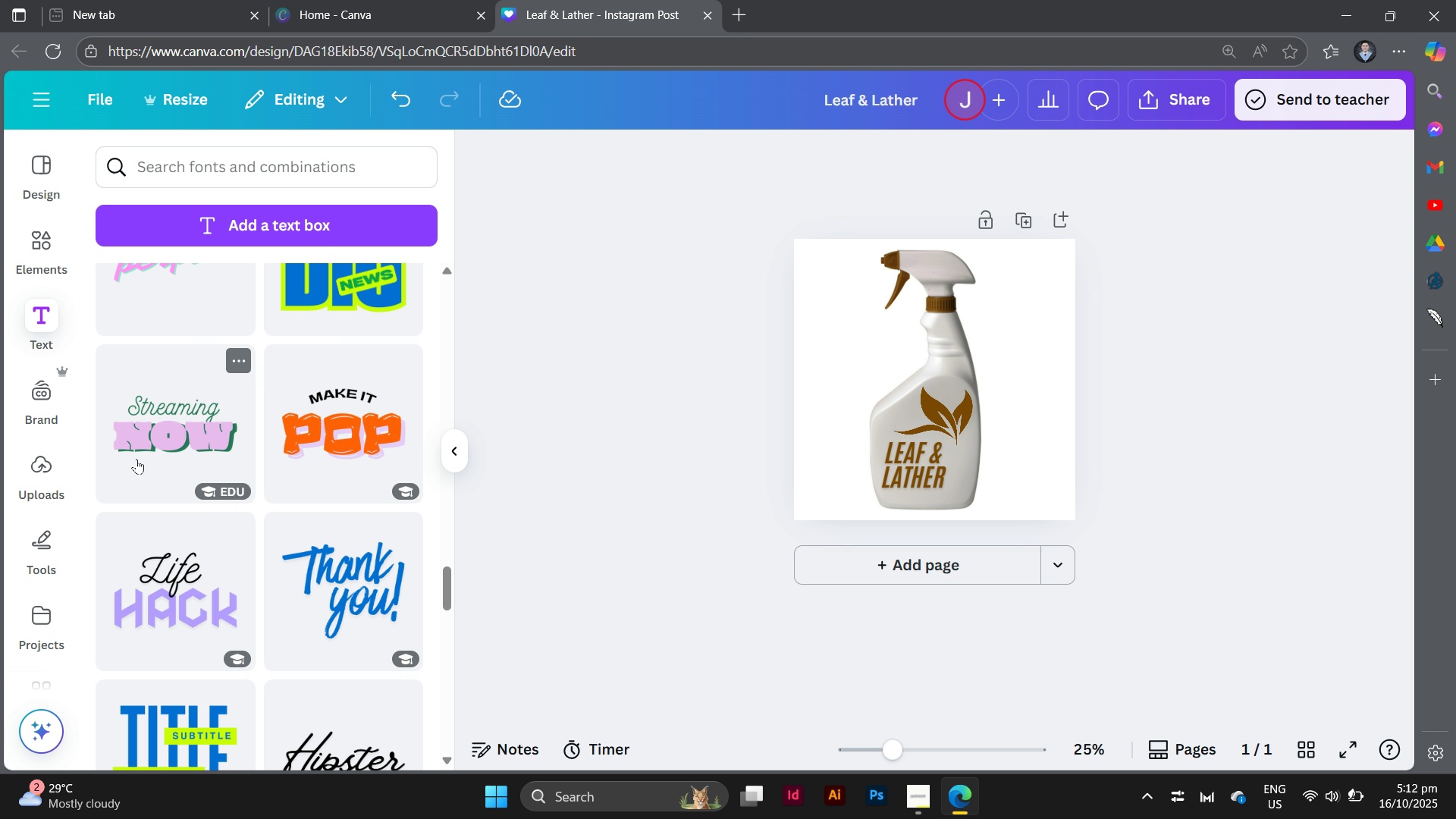 
scroll: coordinate [179, 435], scroll_direction: down, amount: 17.0
 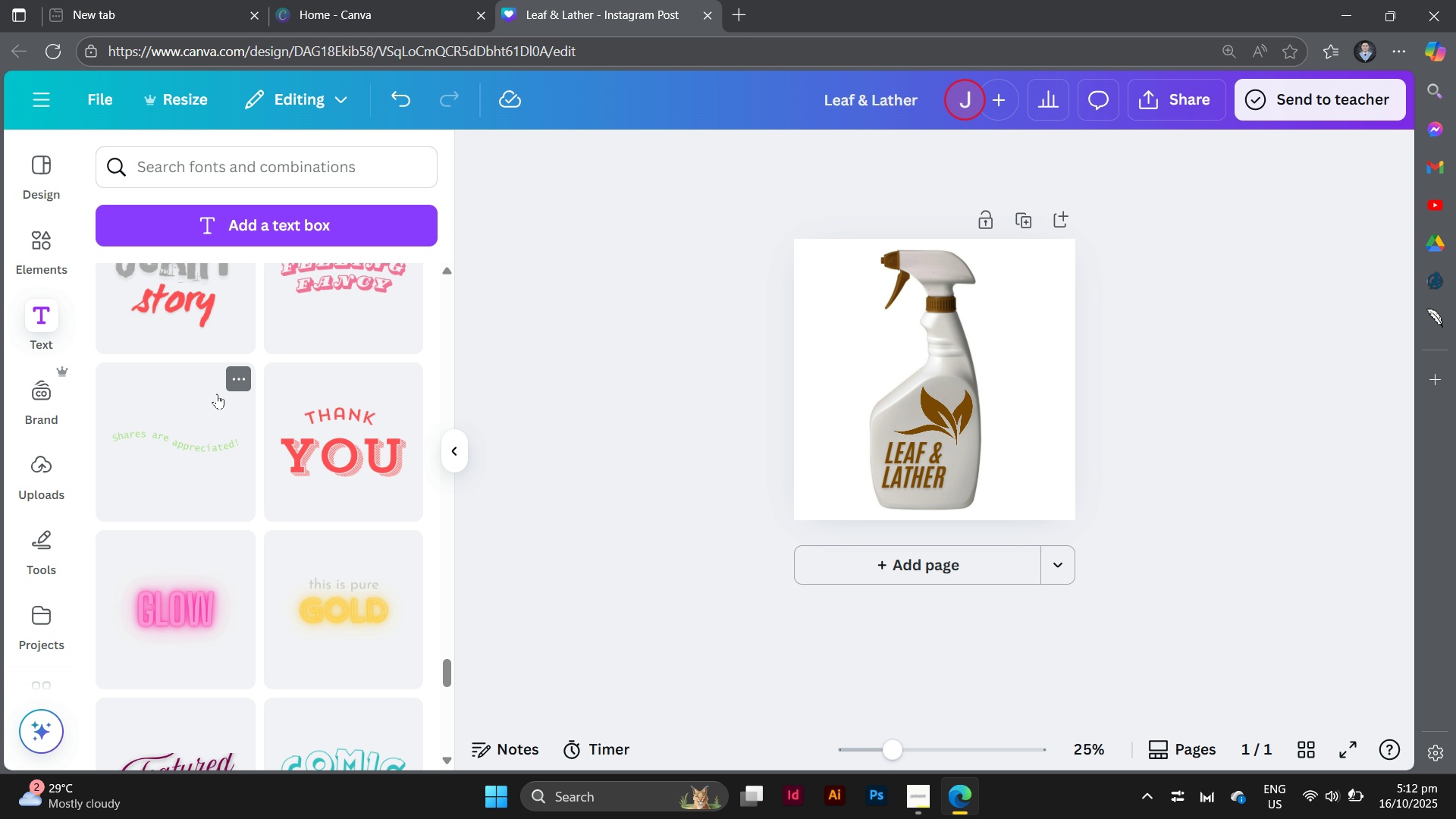 
wait(5.58)
 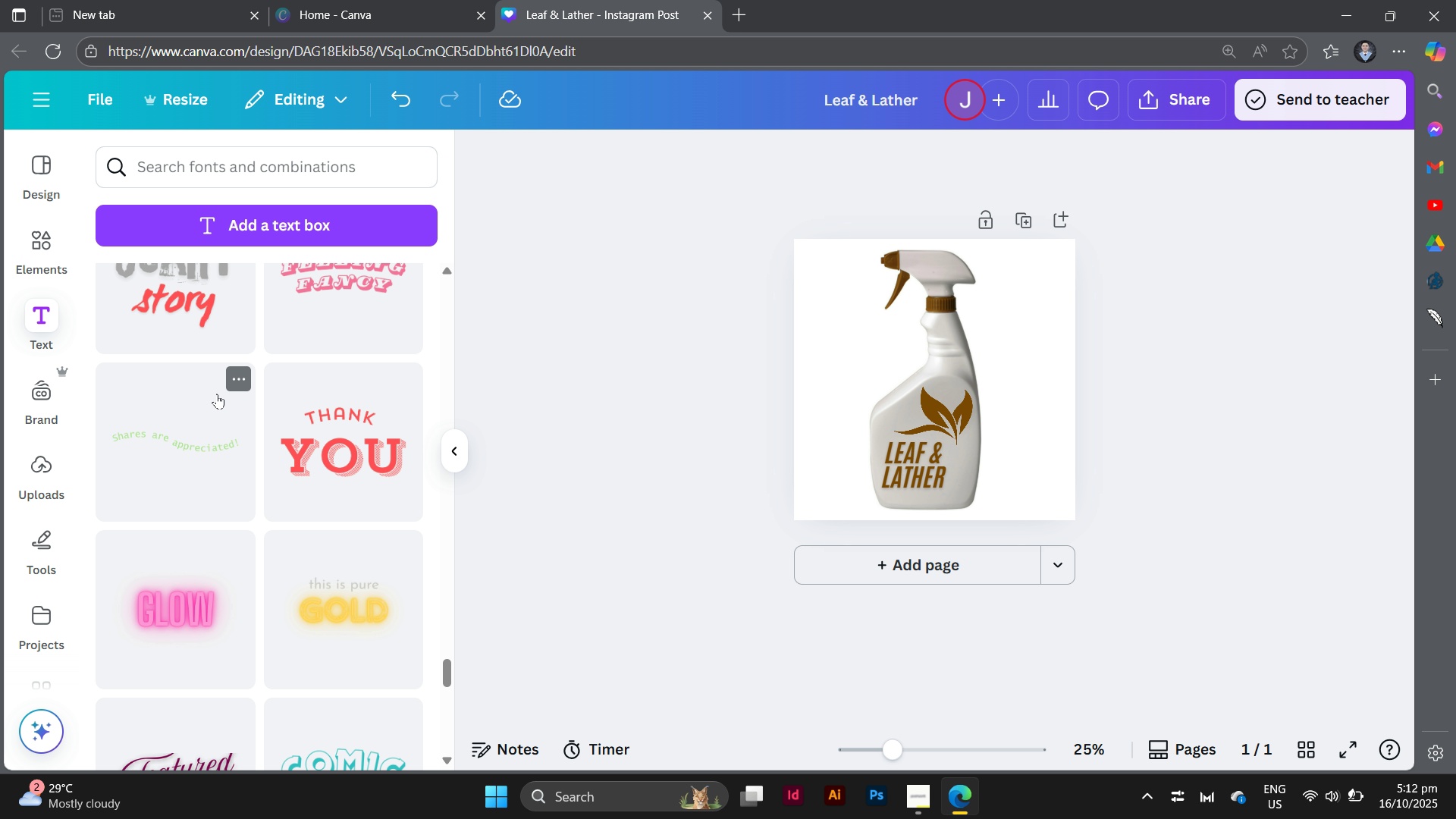 
left_click([199, 162])
 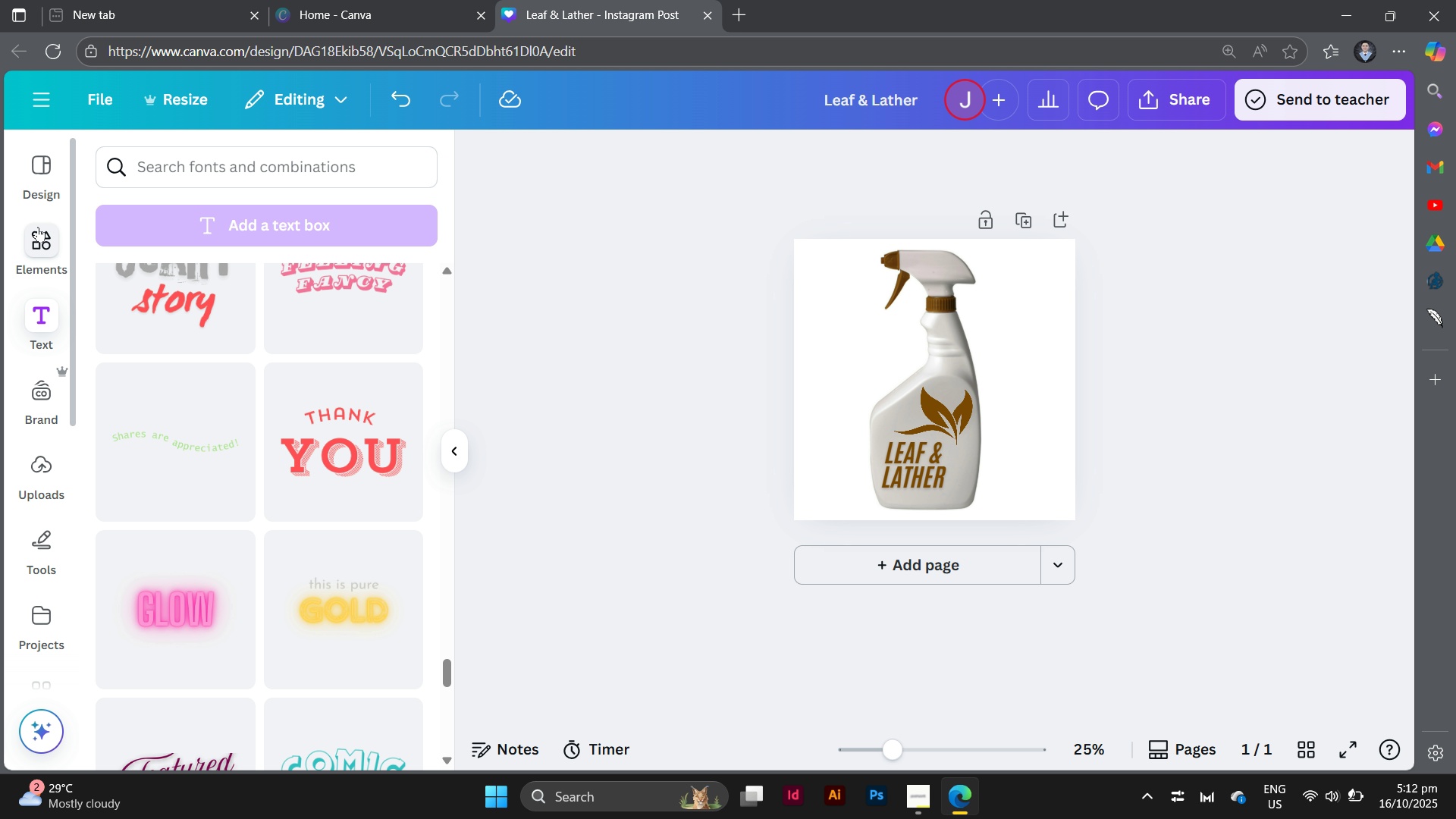 
left_click([38, 227])
 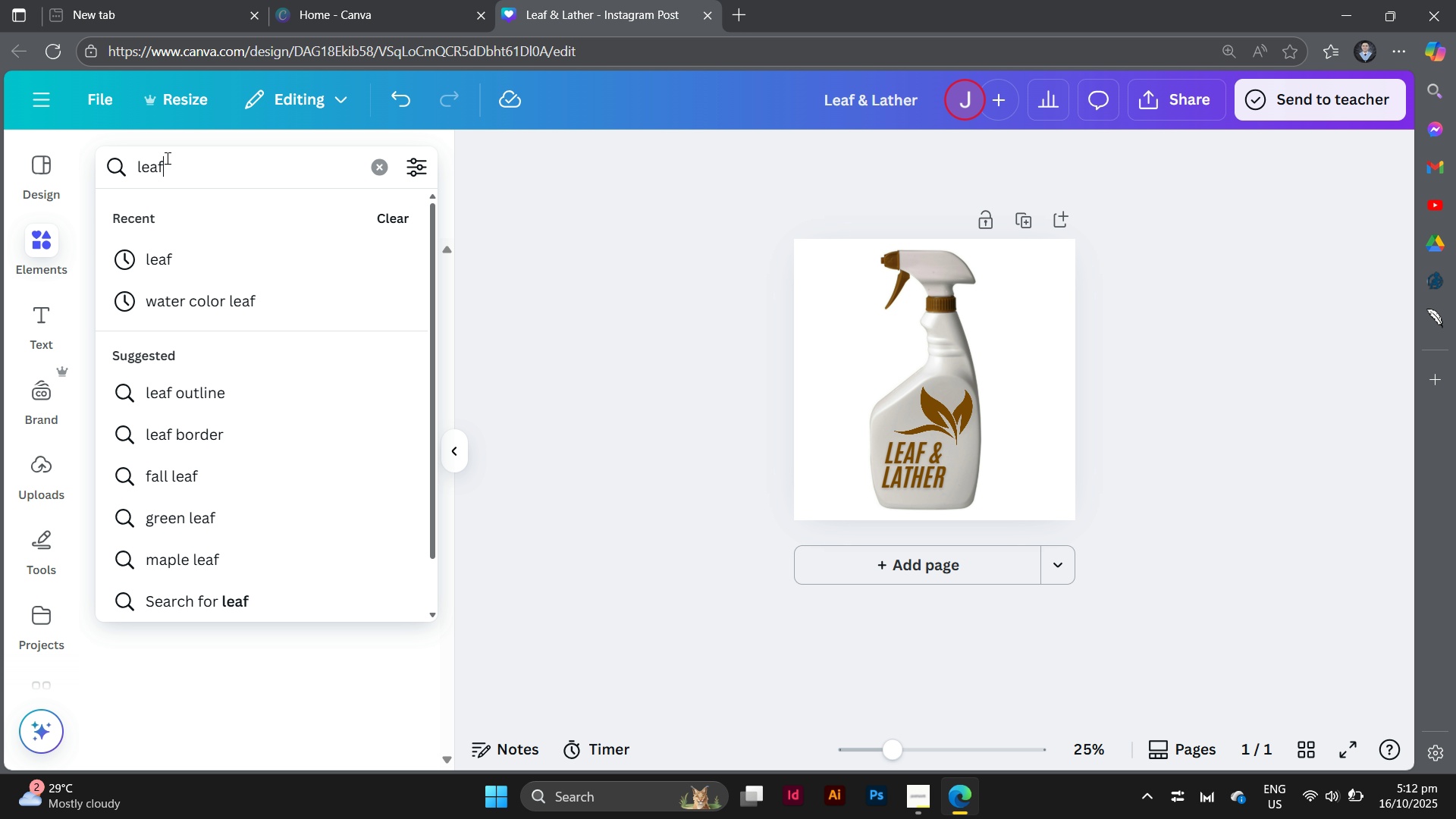 
left_click([166, 158])
 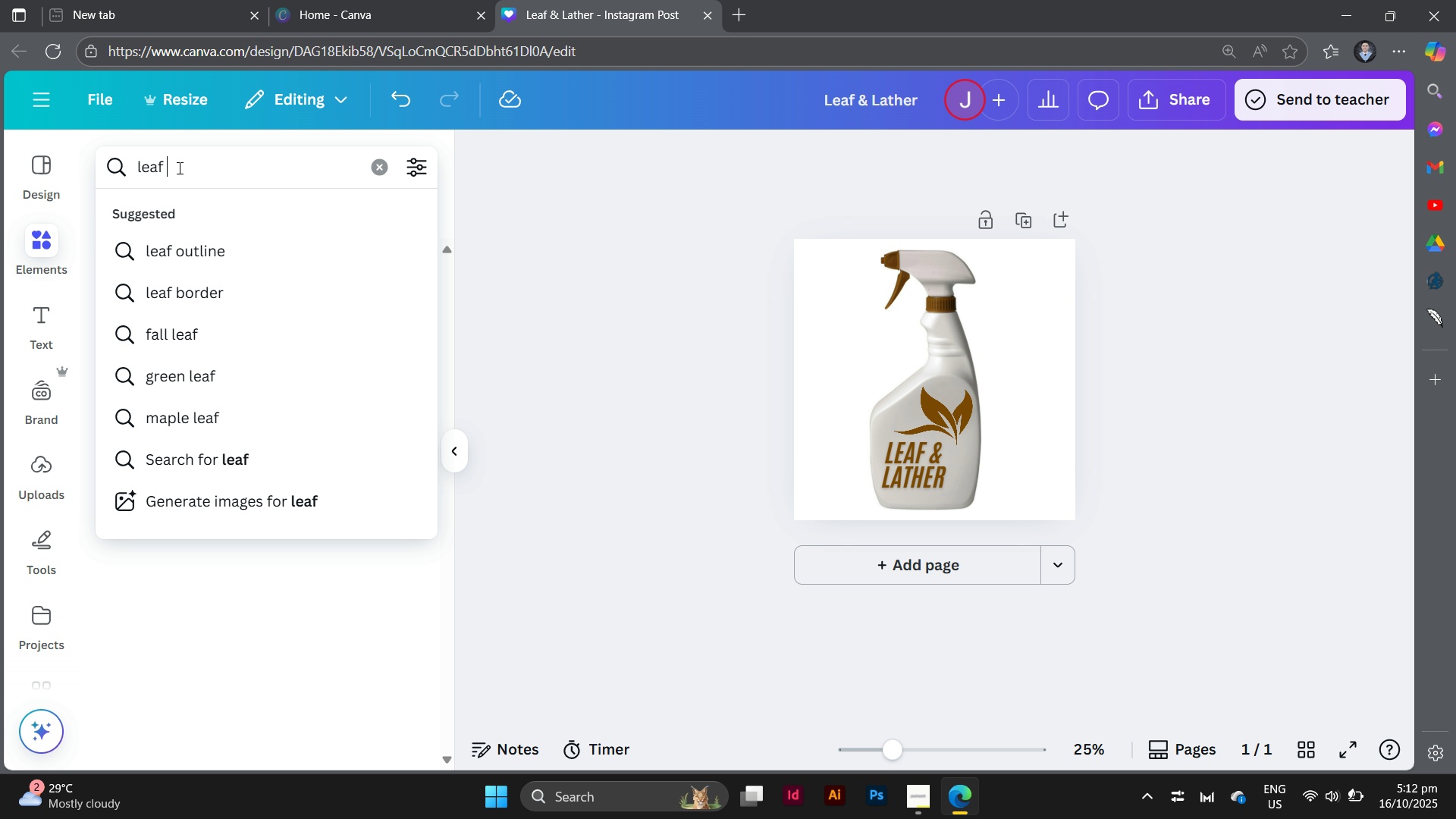 
type( patter)
 